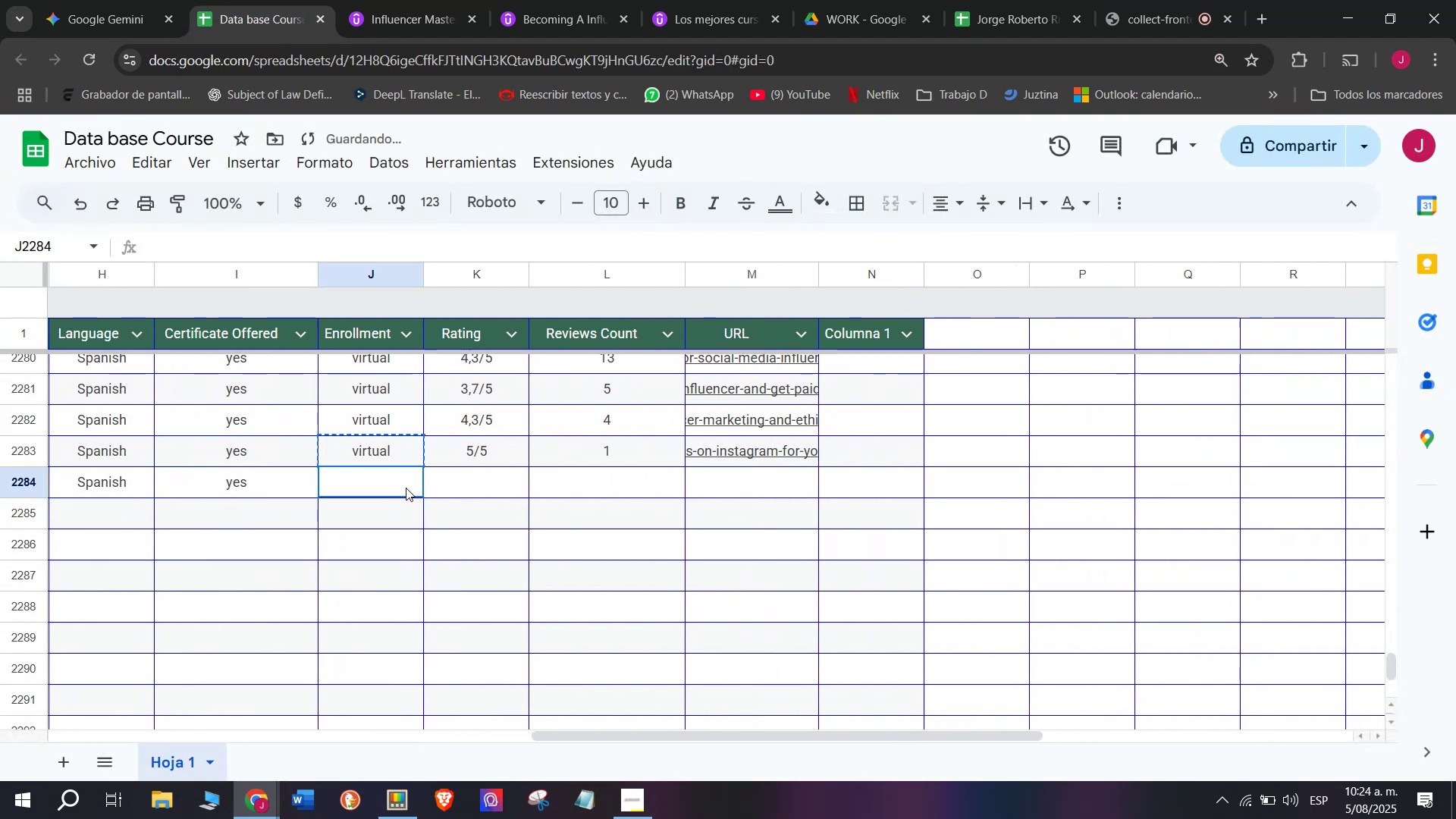 
double_click([406, 488])
 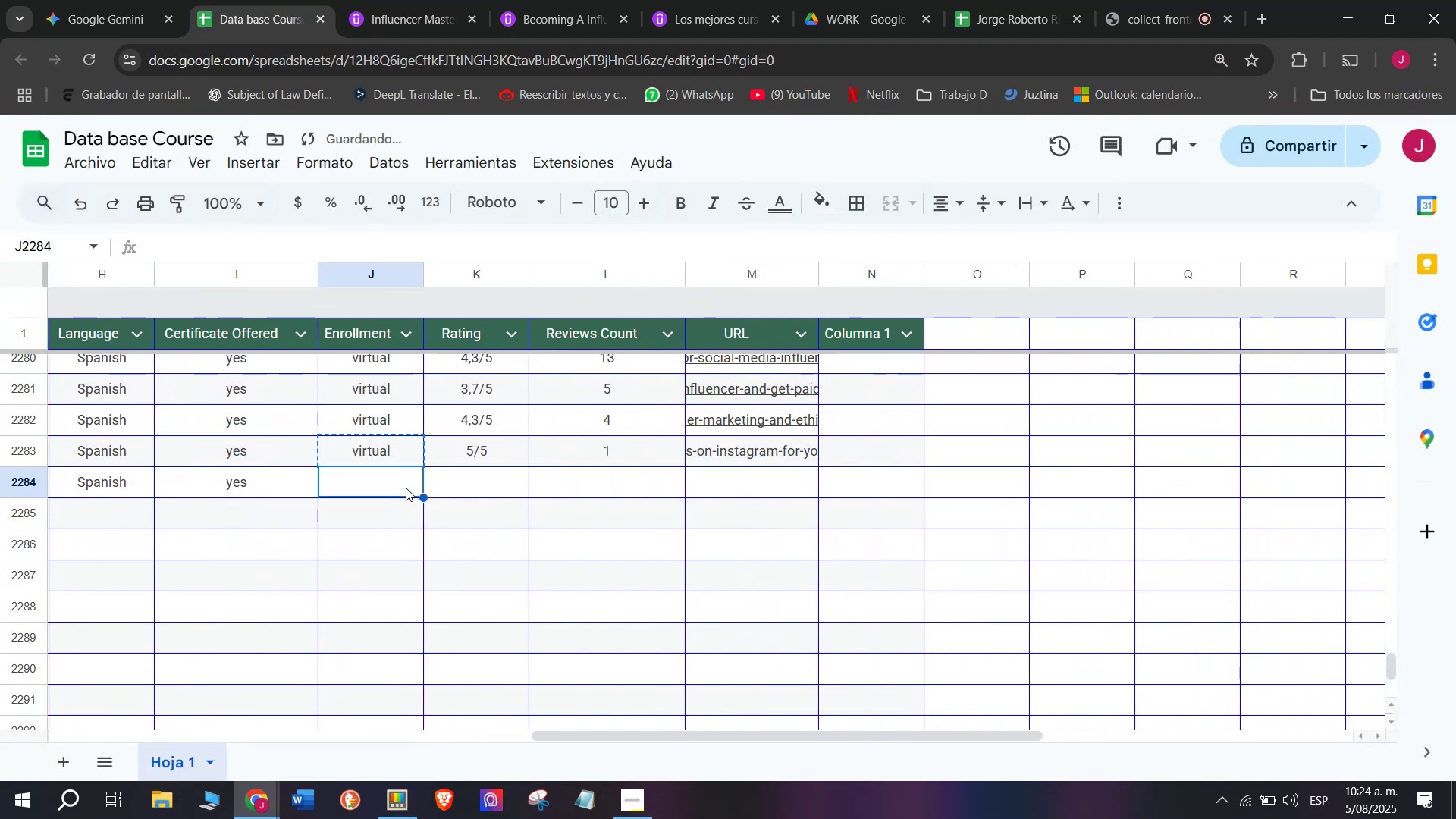 
key(Z)
 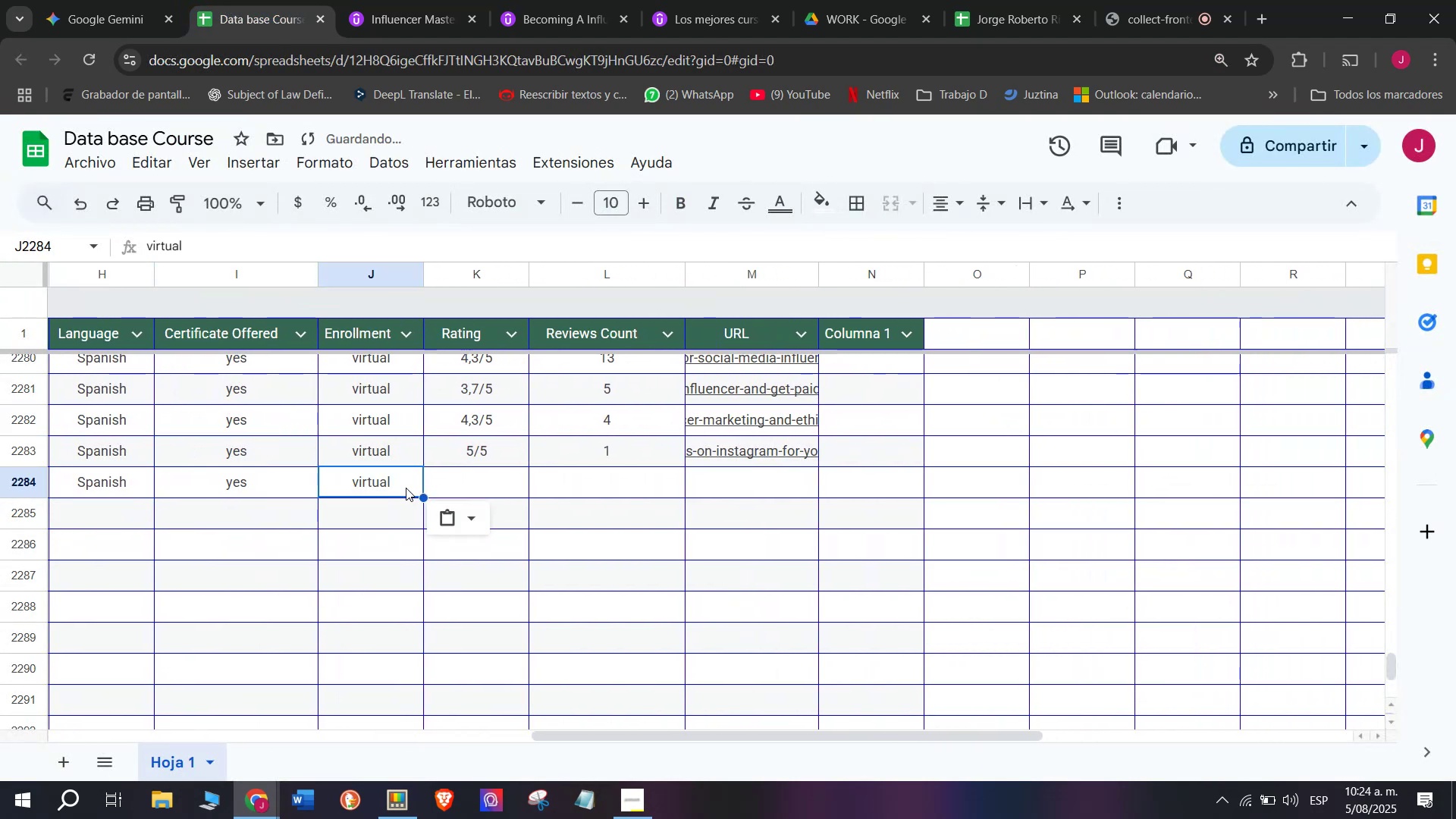 
key(Control+ControlLeft)
 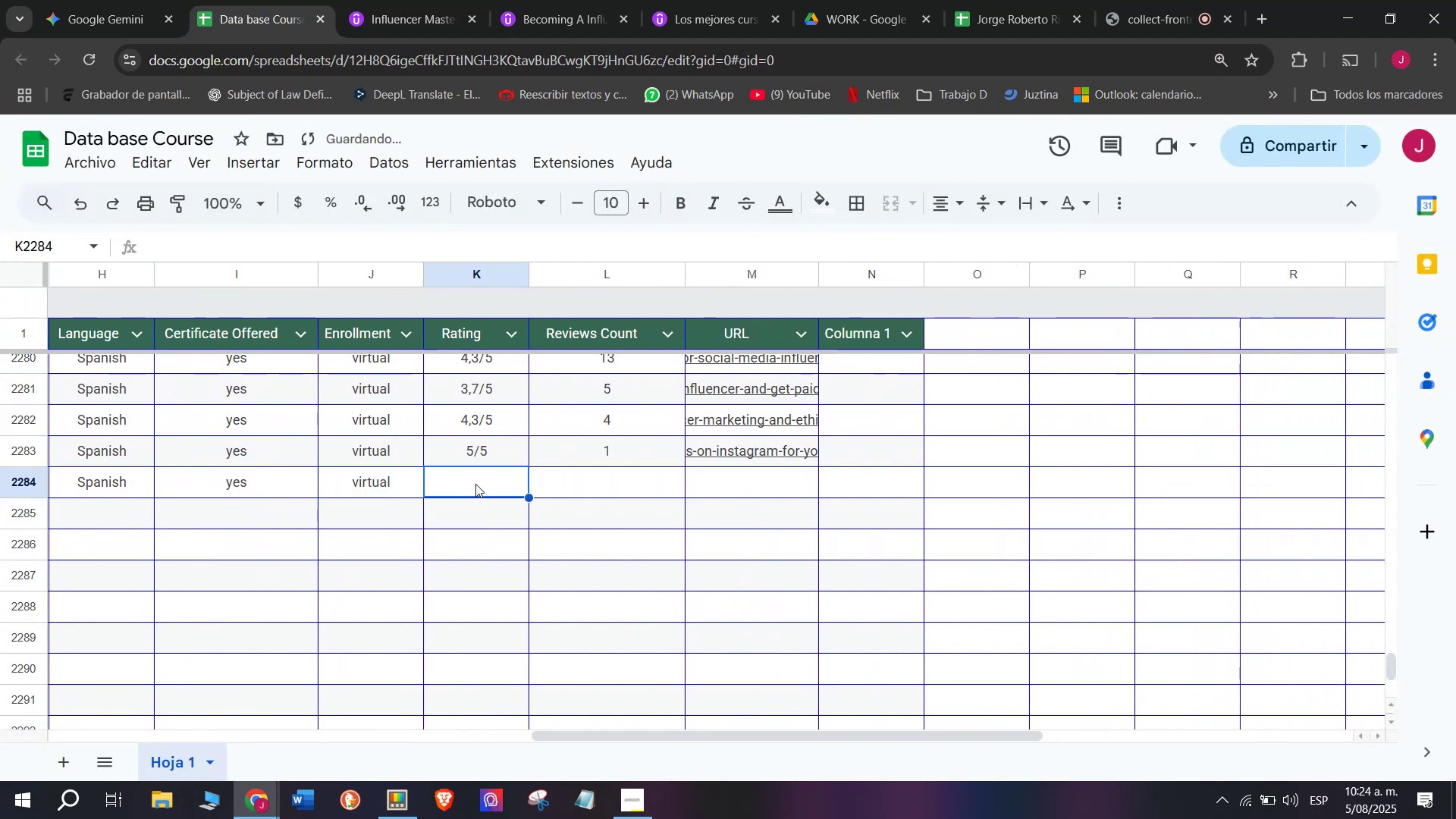 
key(Control+V)
 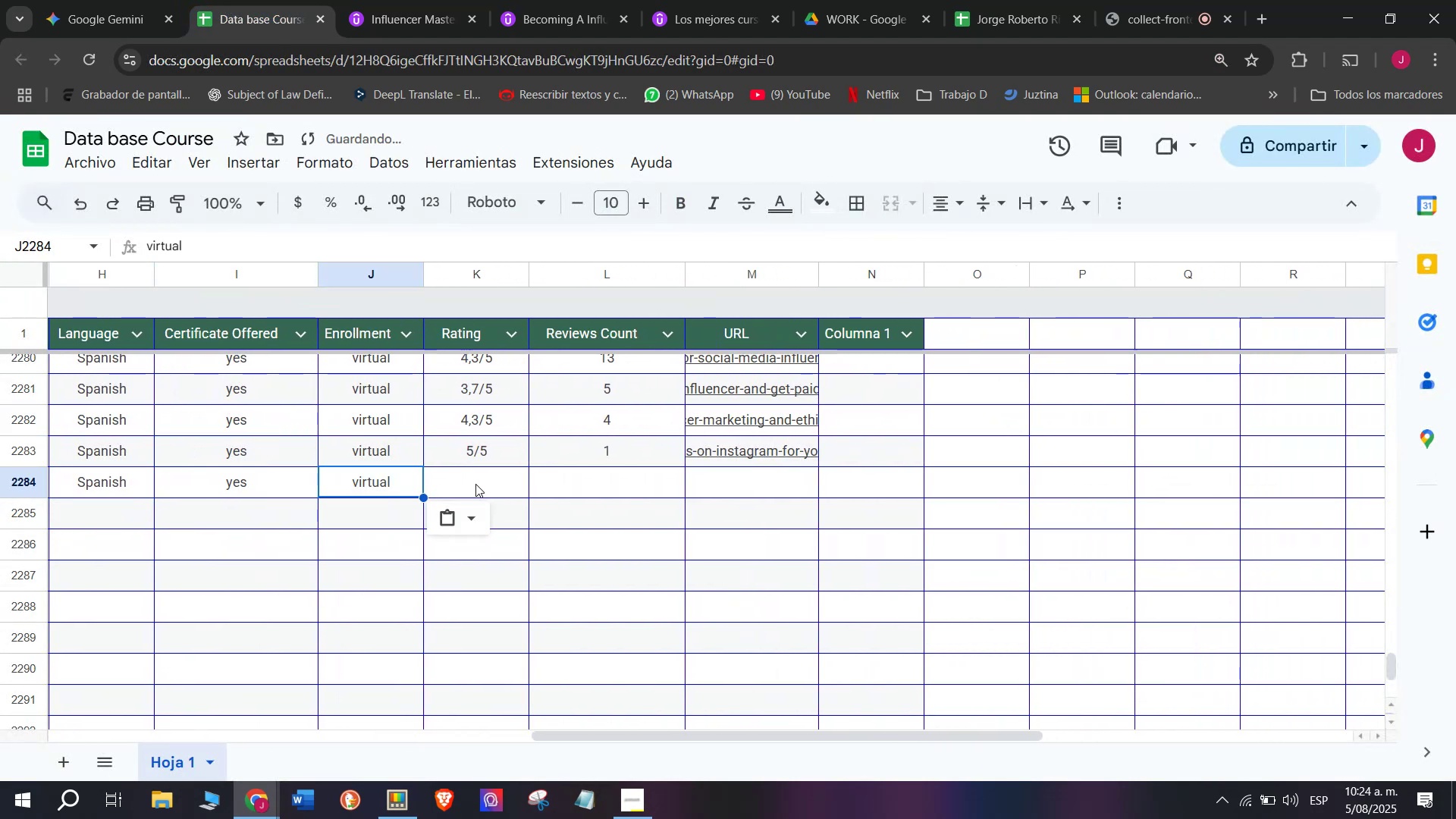 
triple_click([475, 484])
 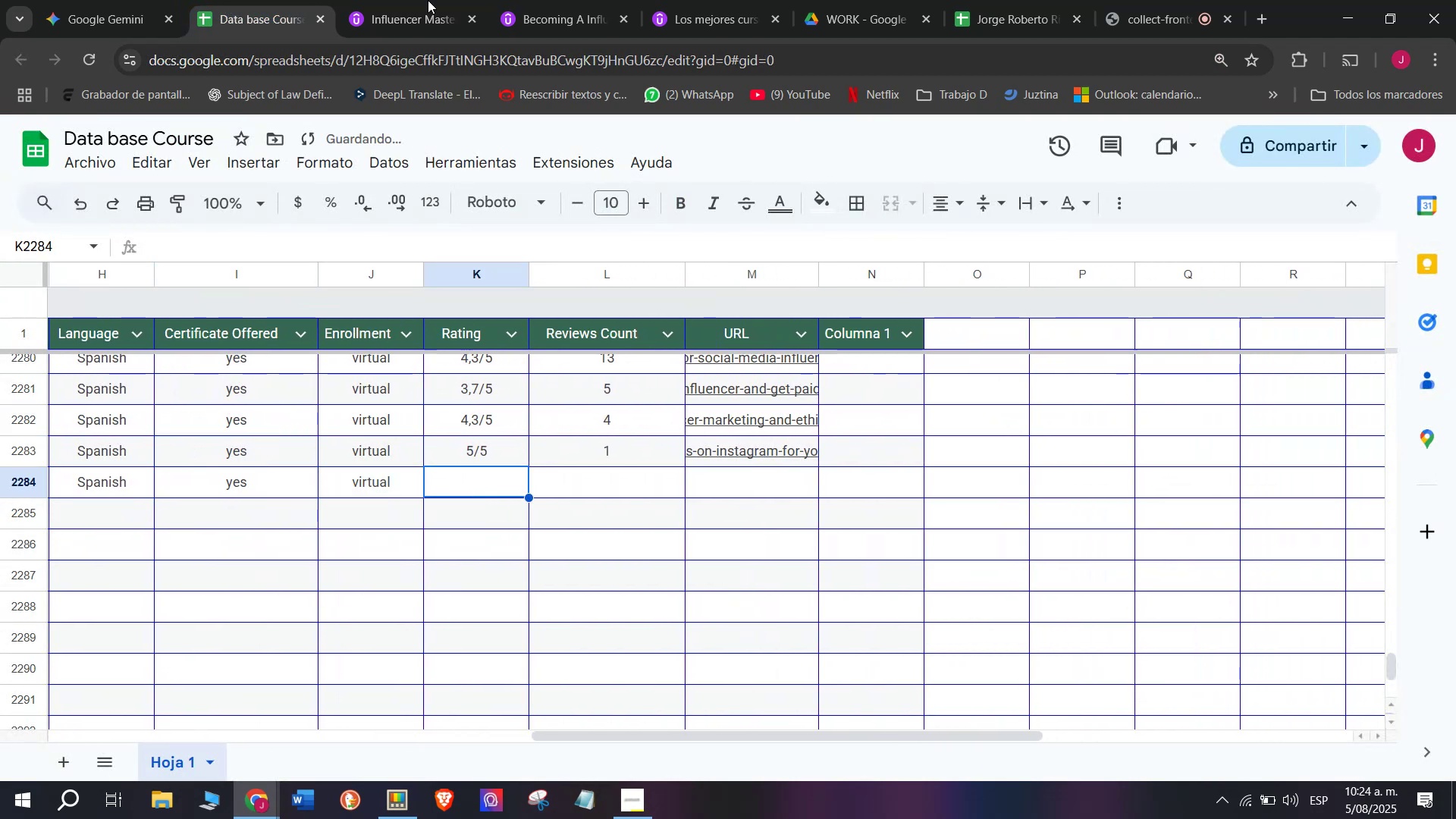 
left_click([446, 0])
 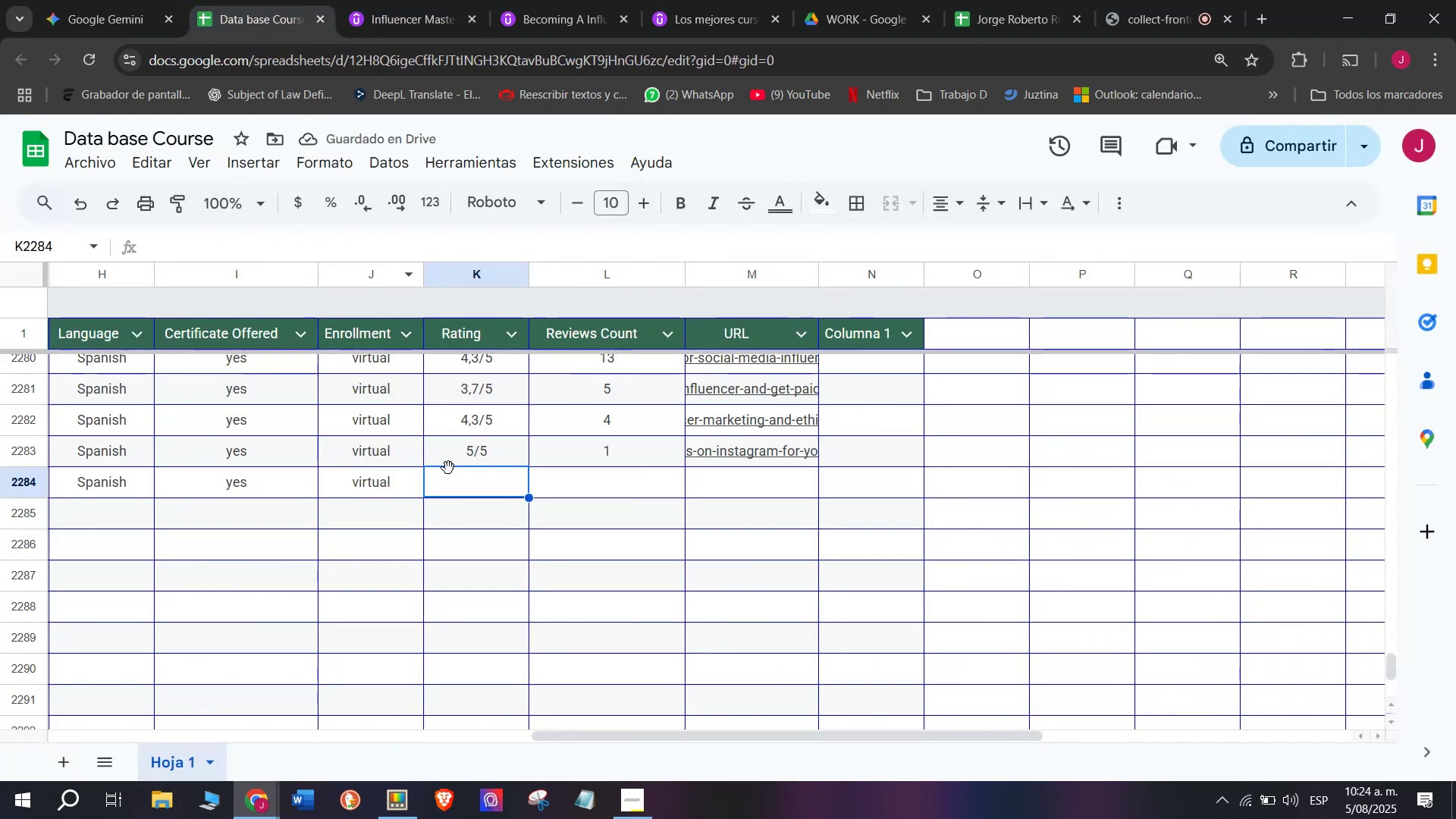 
left_click([490, 422])
 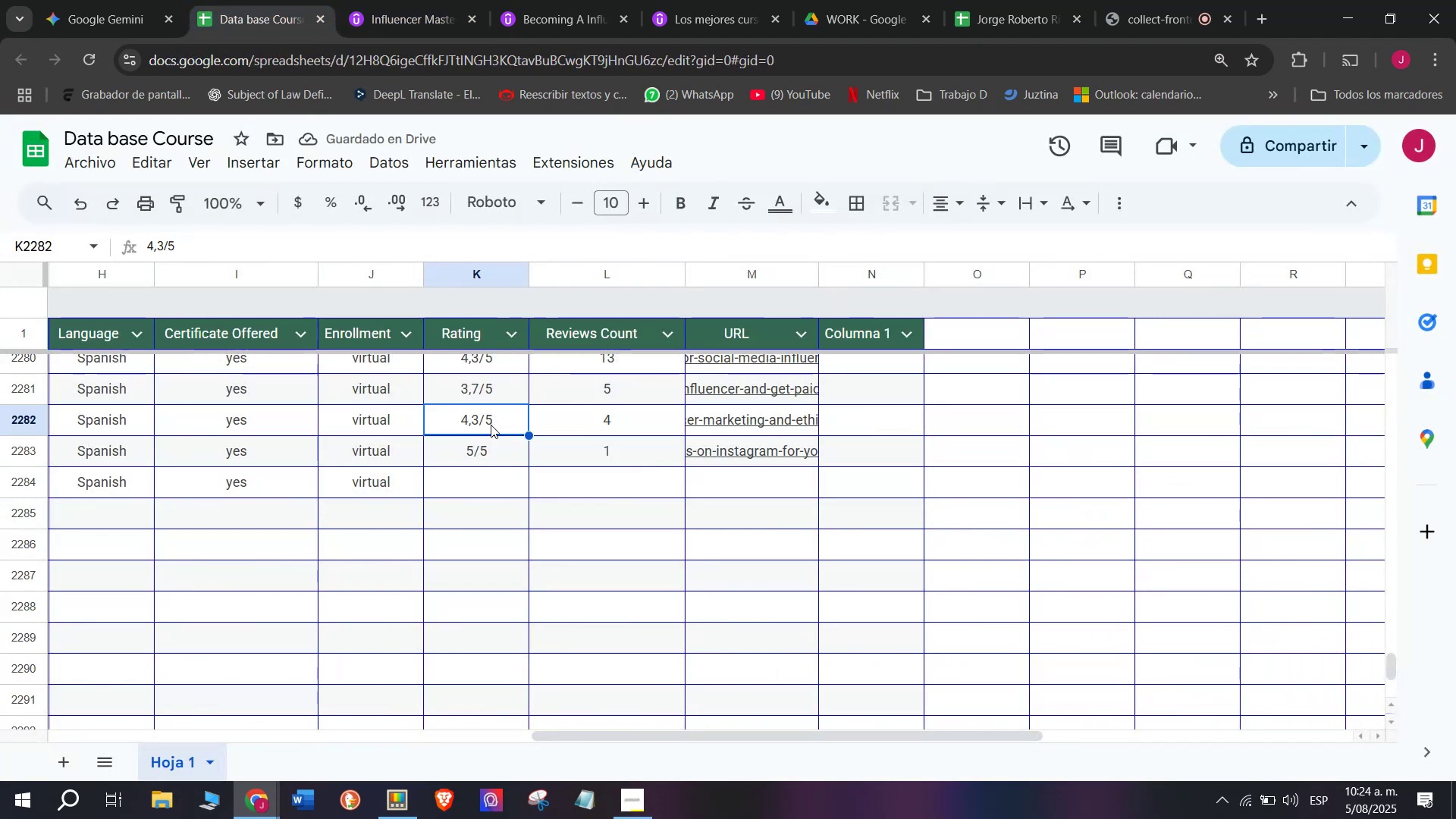 
key(Break)
 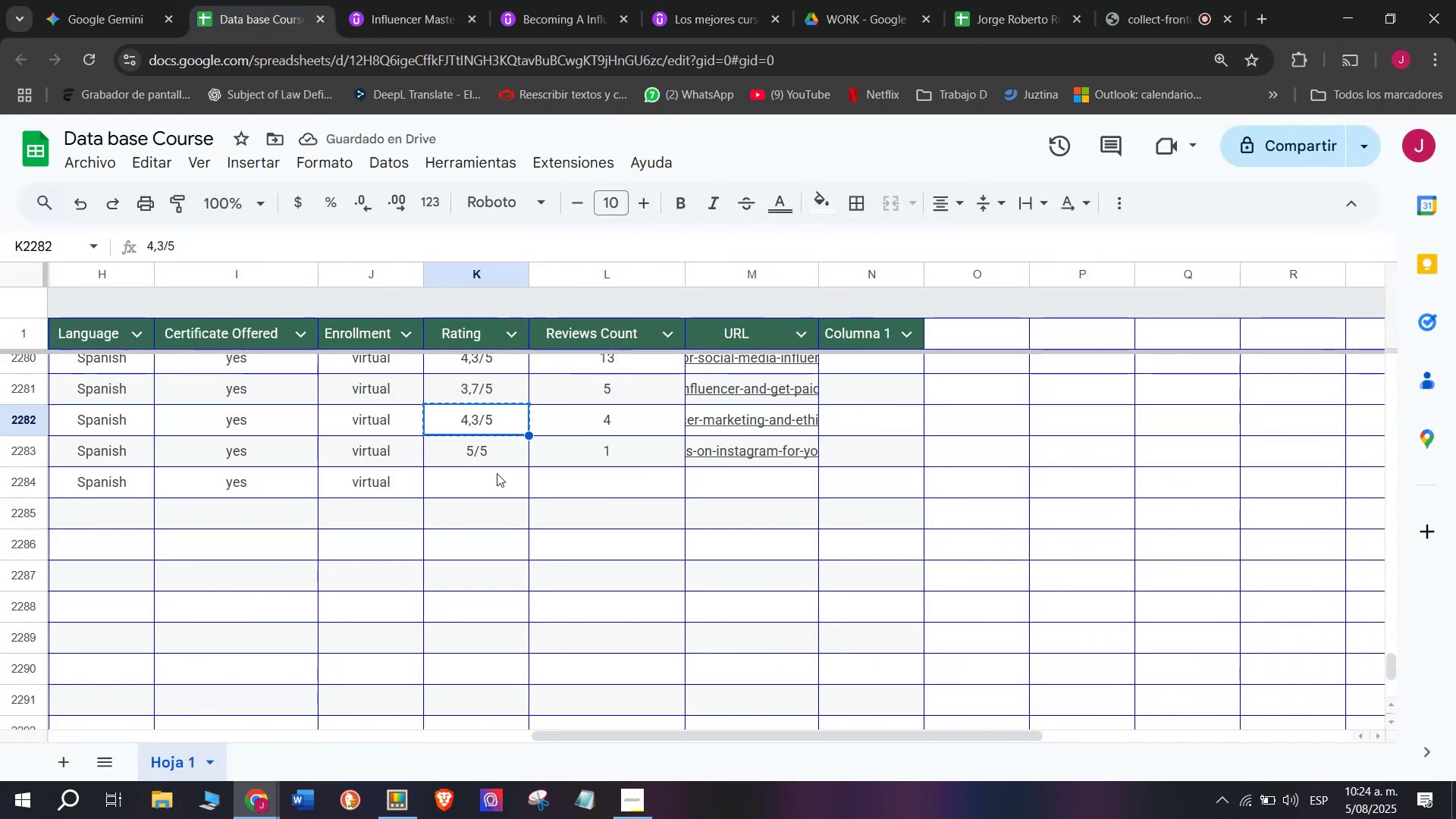 
key(Control+ControlLeft)
 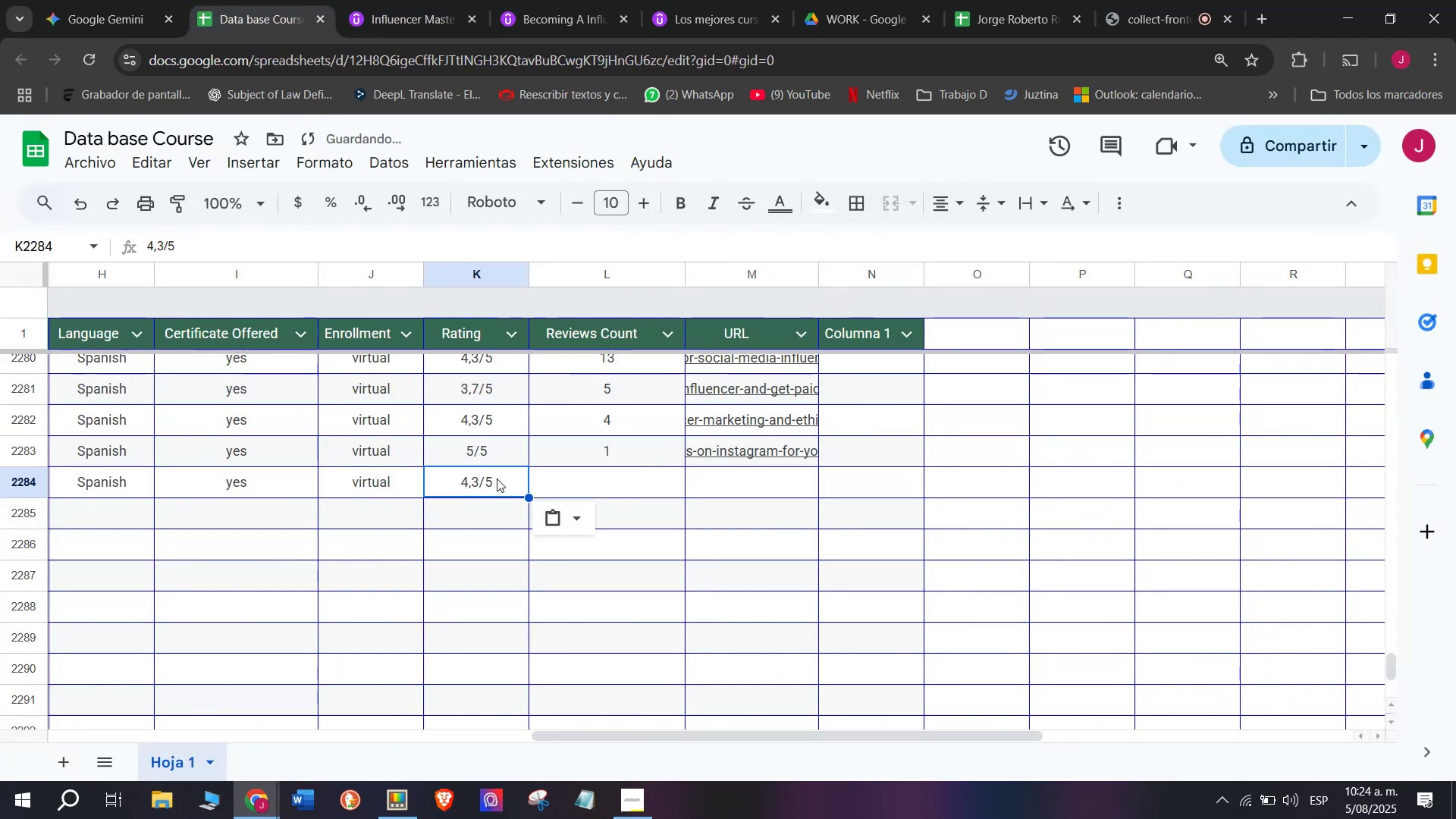 
key(Control+C)
 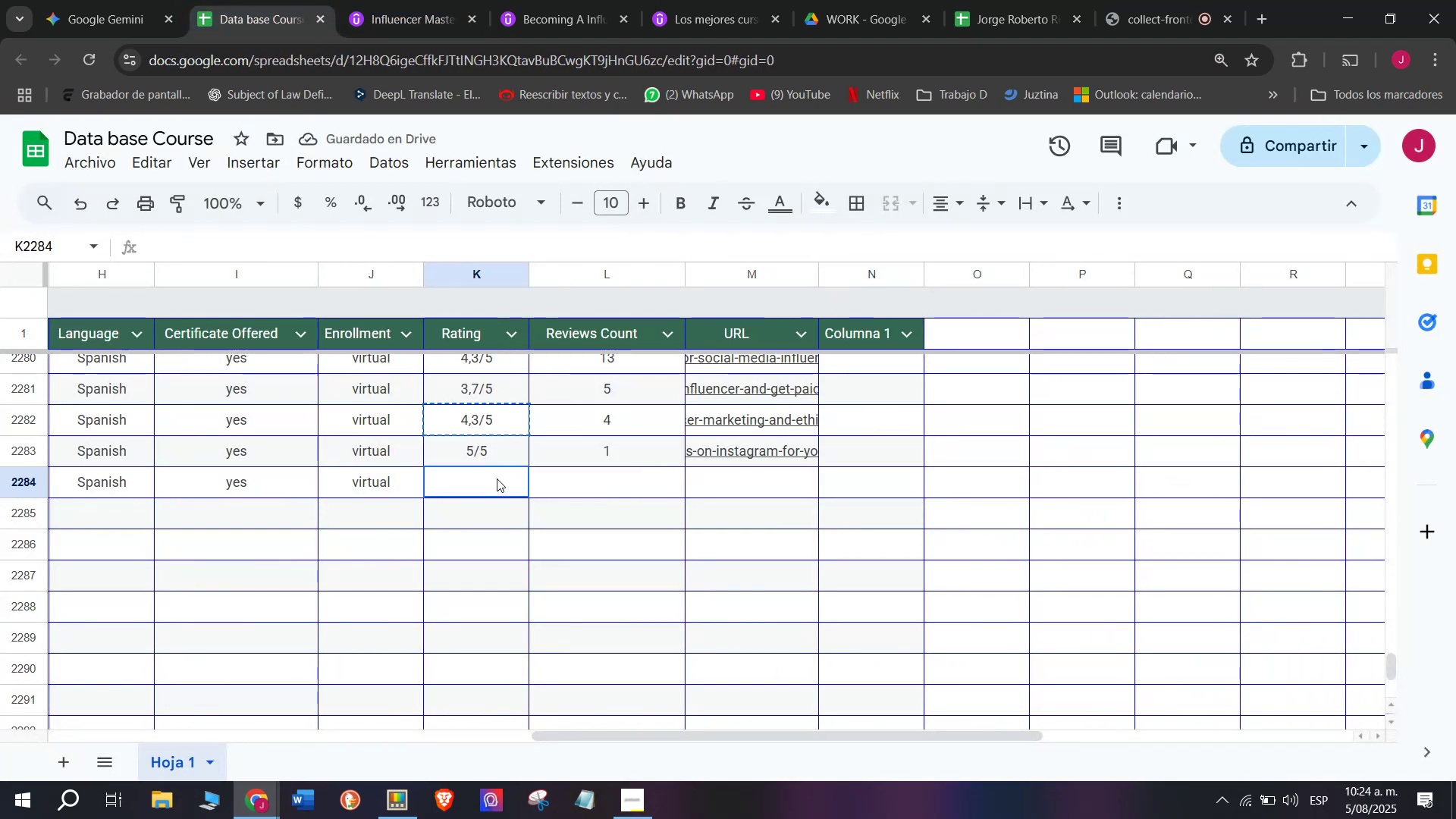 
double_click([497, 479])
 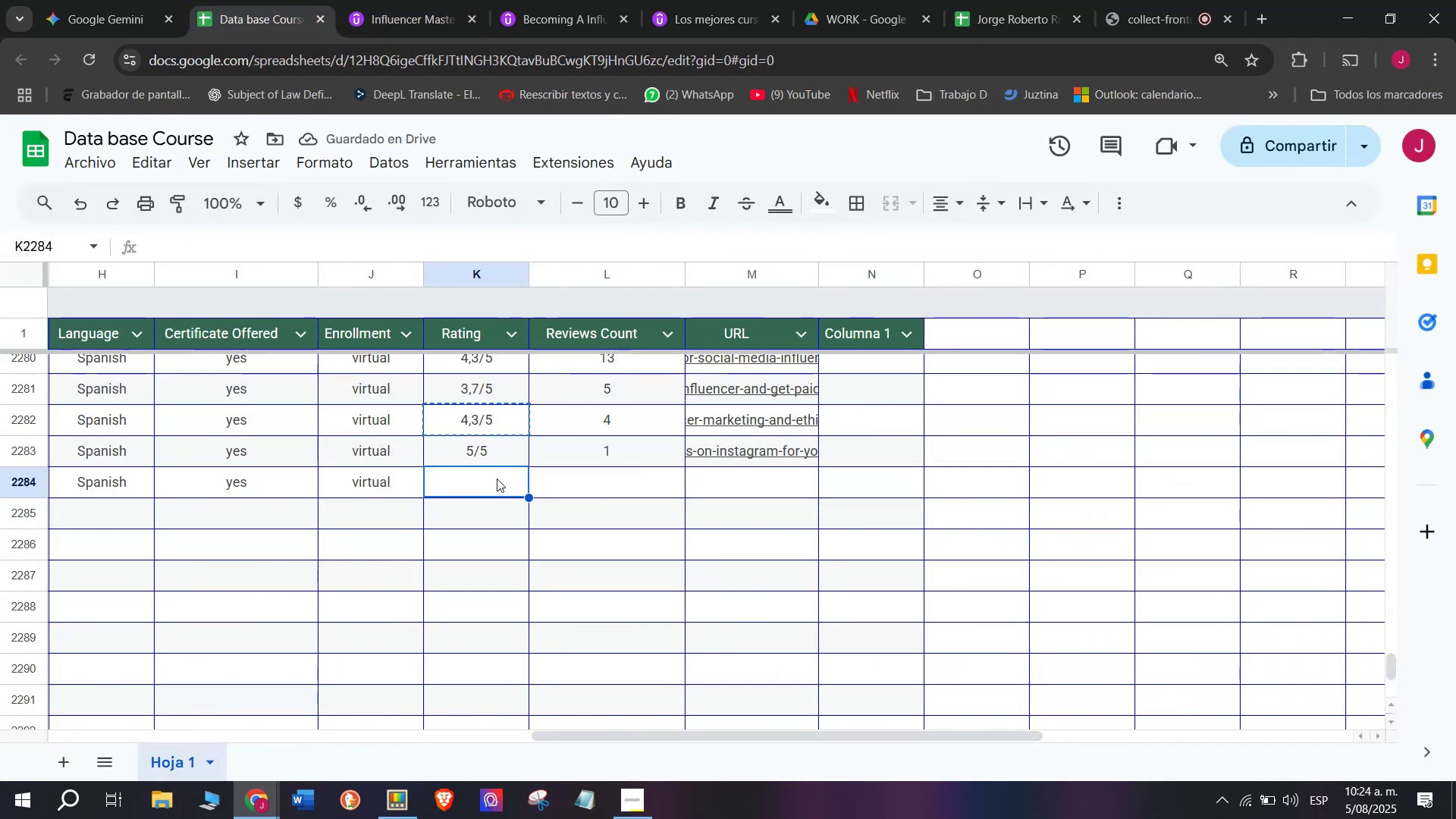 
key(Z)
 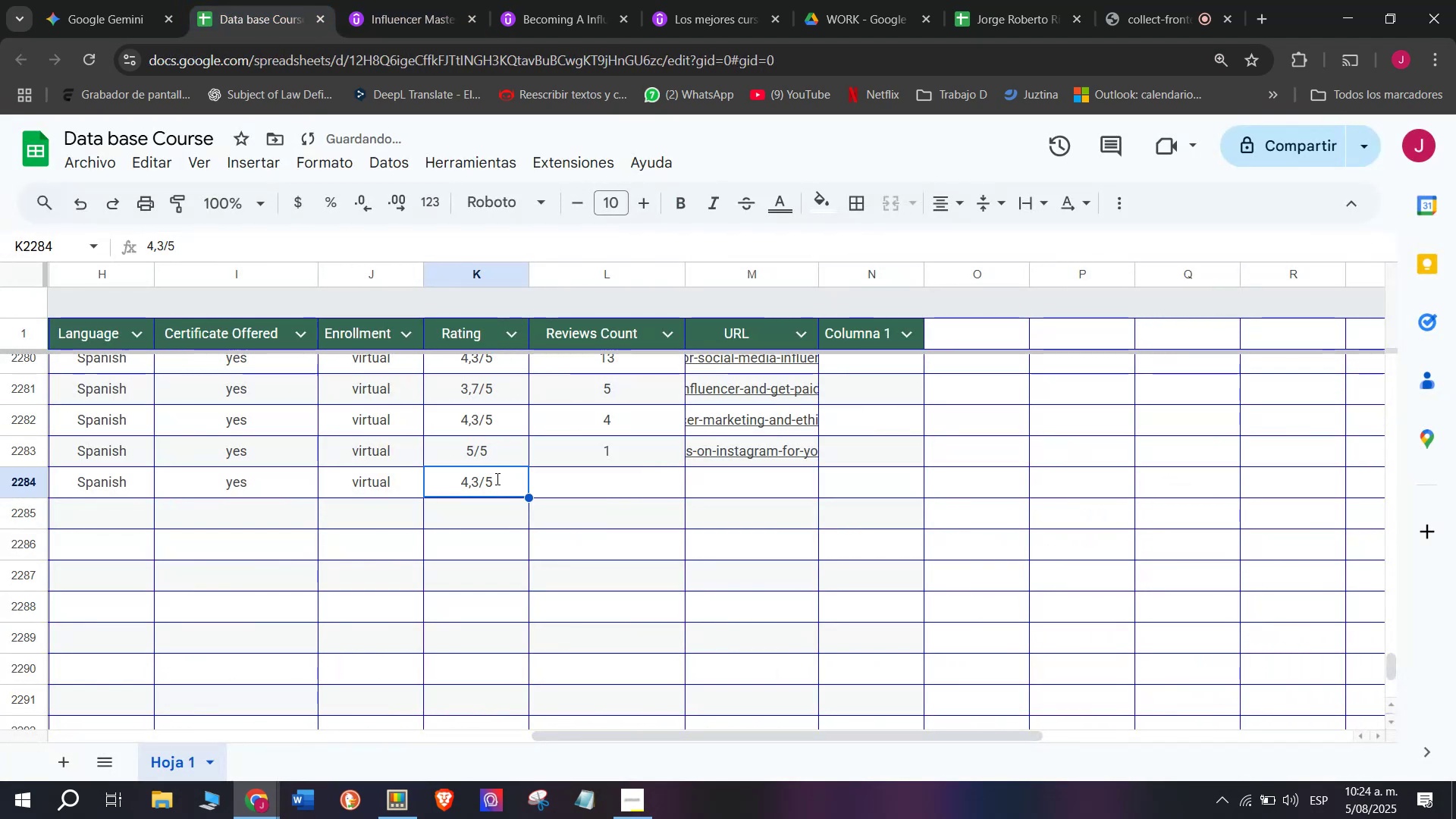 
key(Control+ControlLeft)
 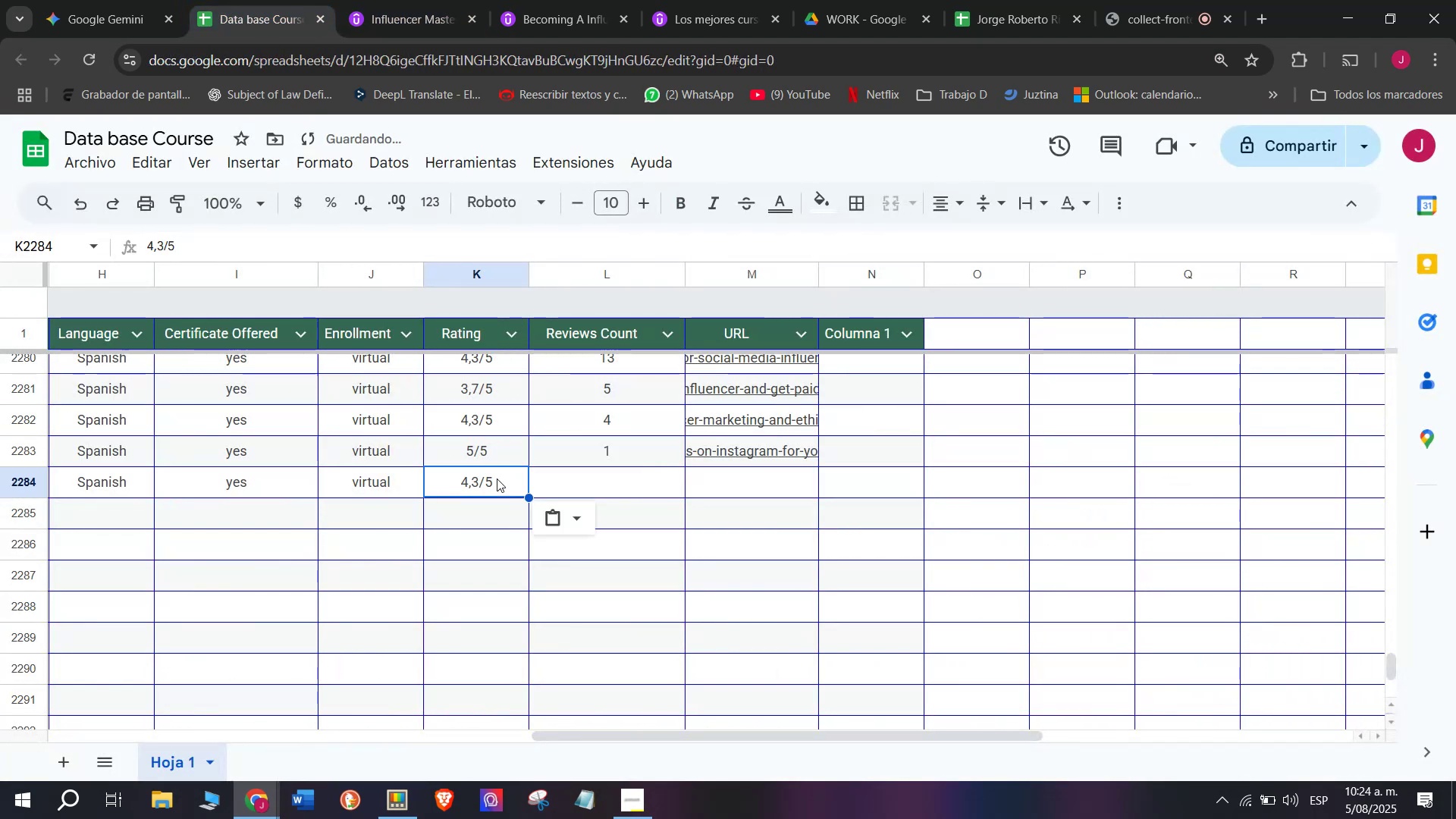 
key(Control+V)
 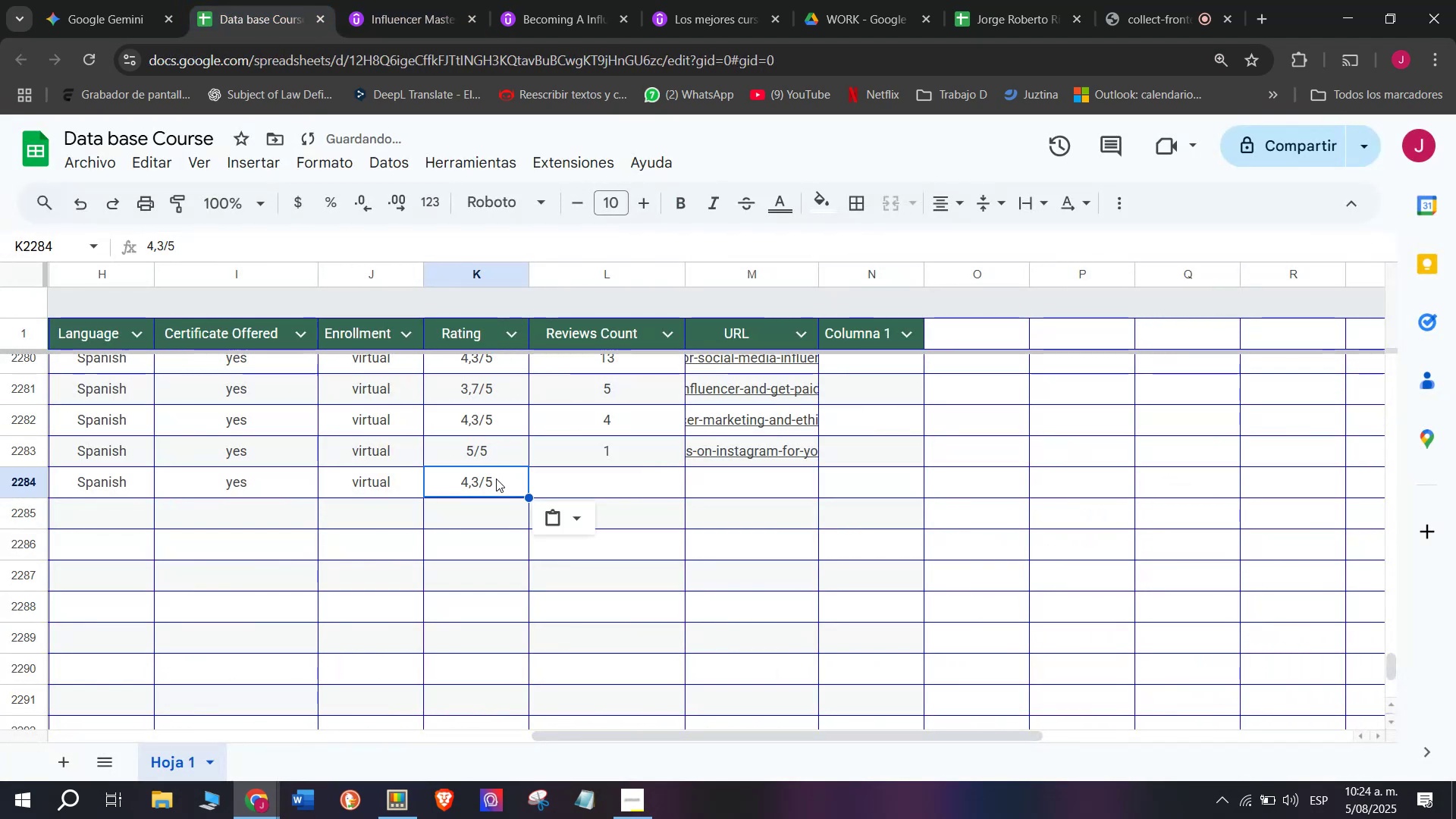 
triple_click([496, 479])
 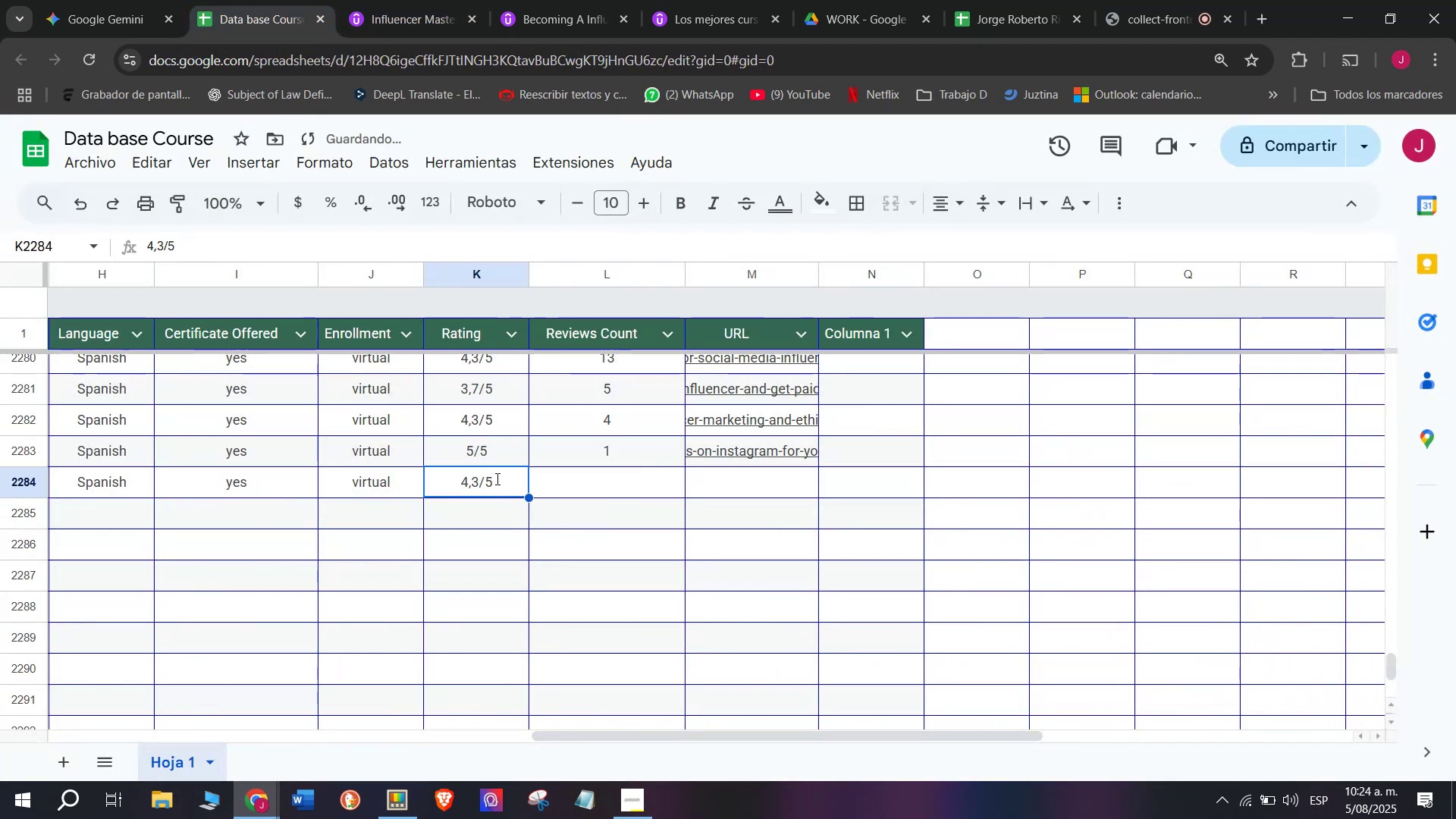 
triple_click([496, 479])
 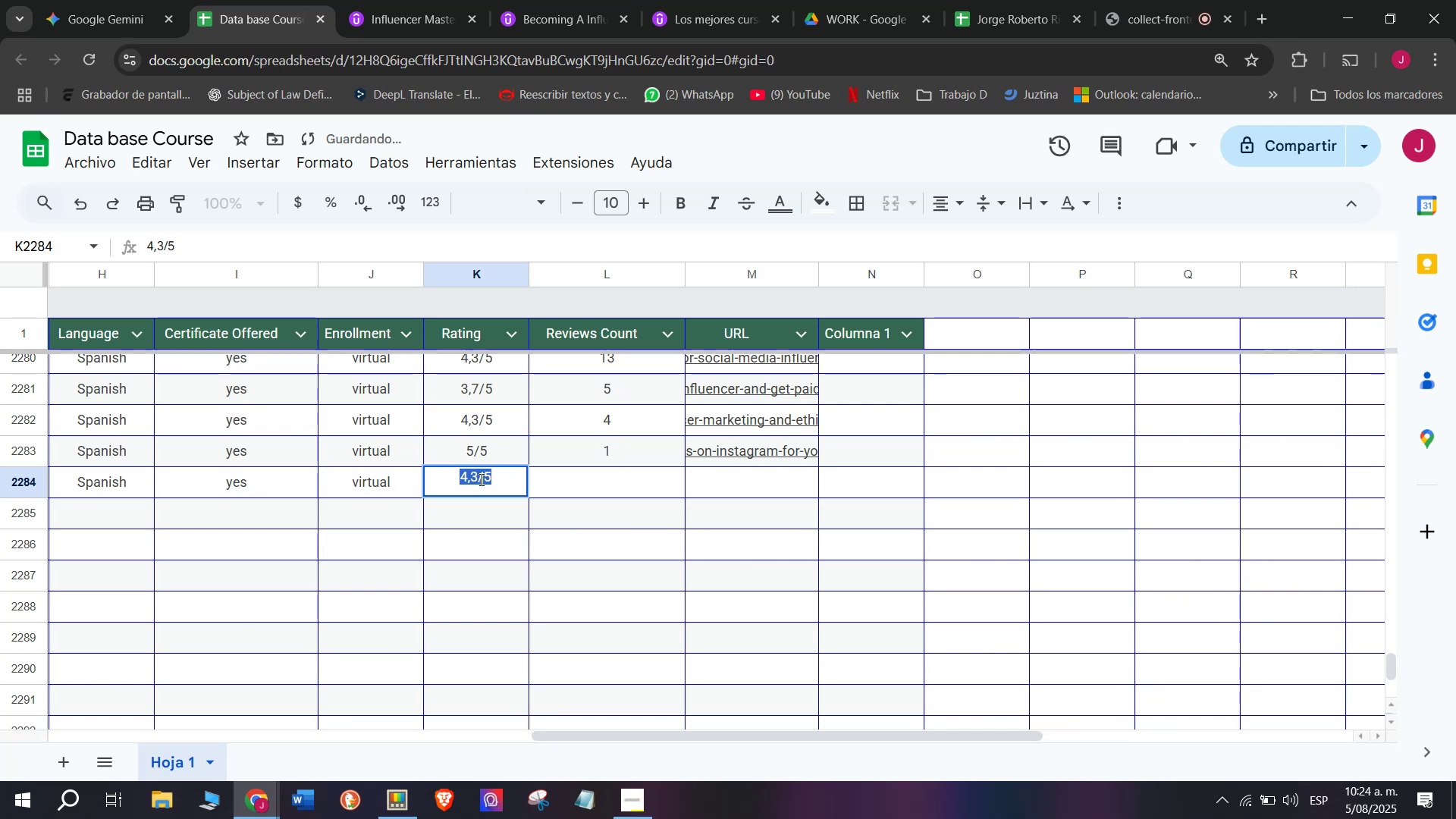 
left_click([485, 470])
 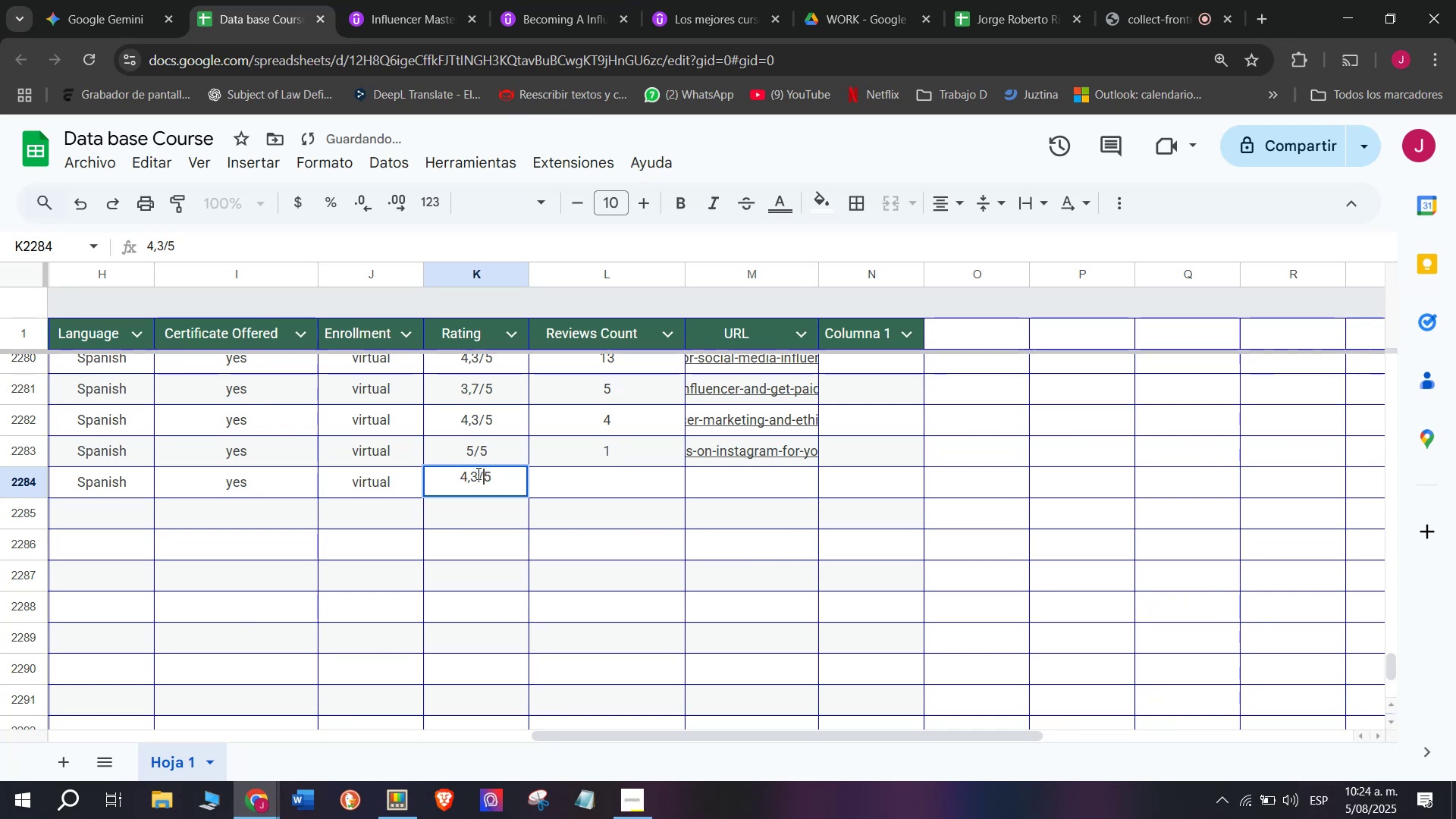 
left_click([477, 473])
 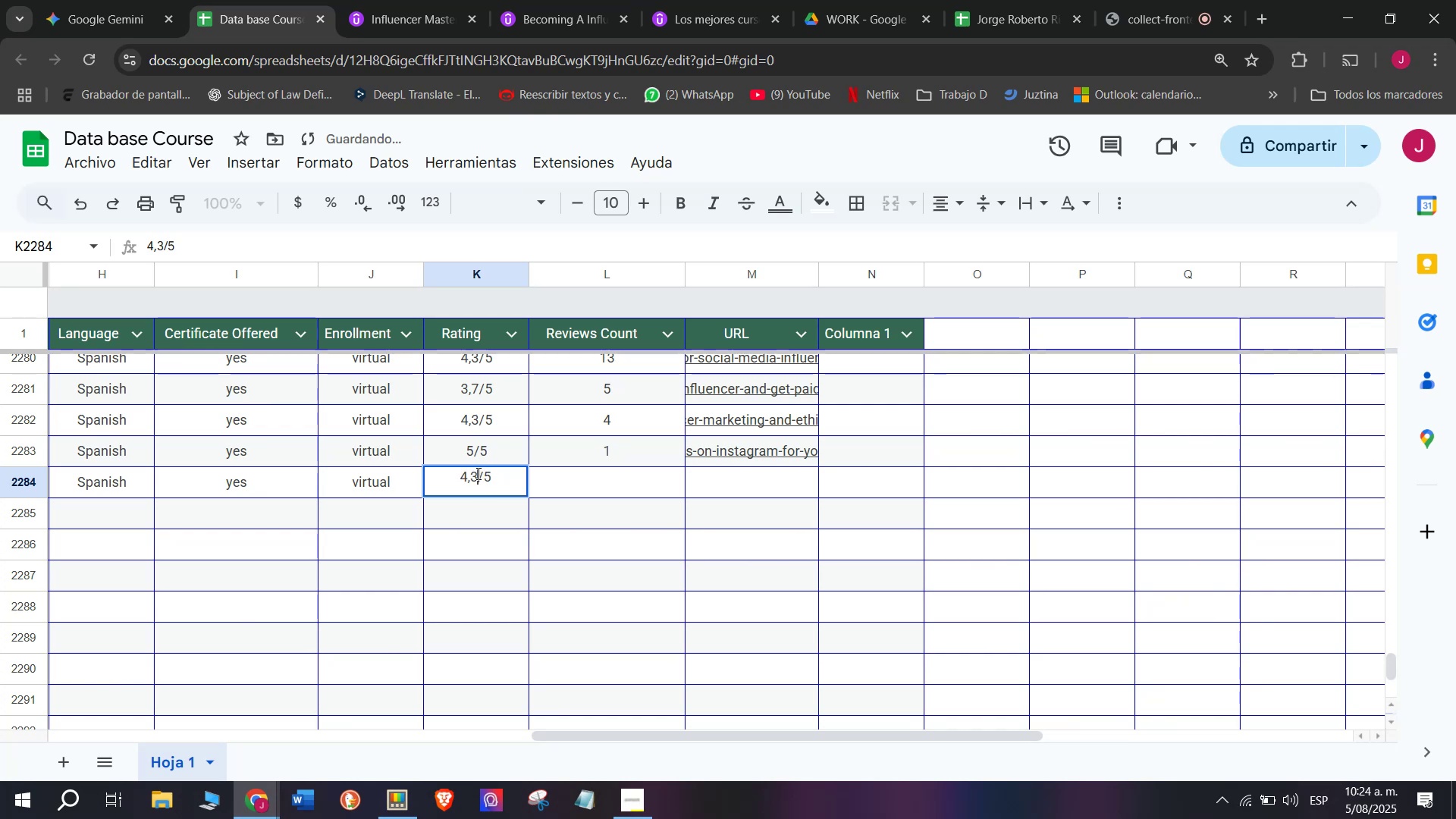 
key(Q)
 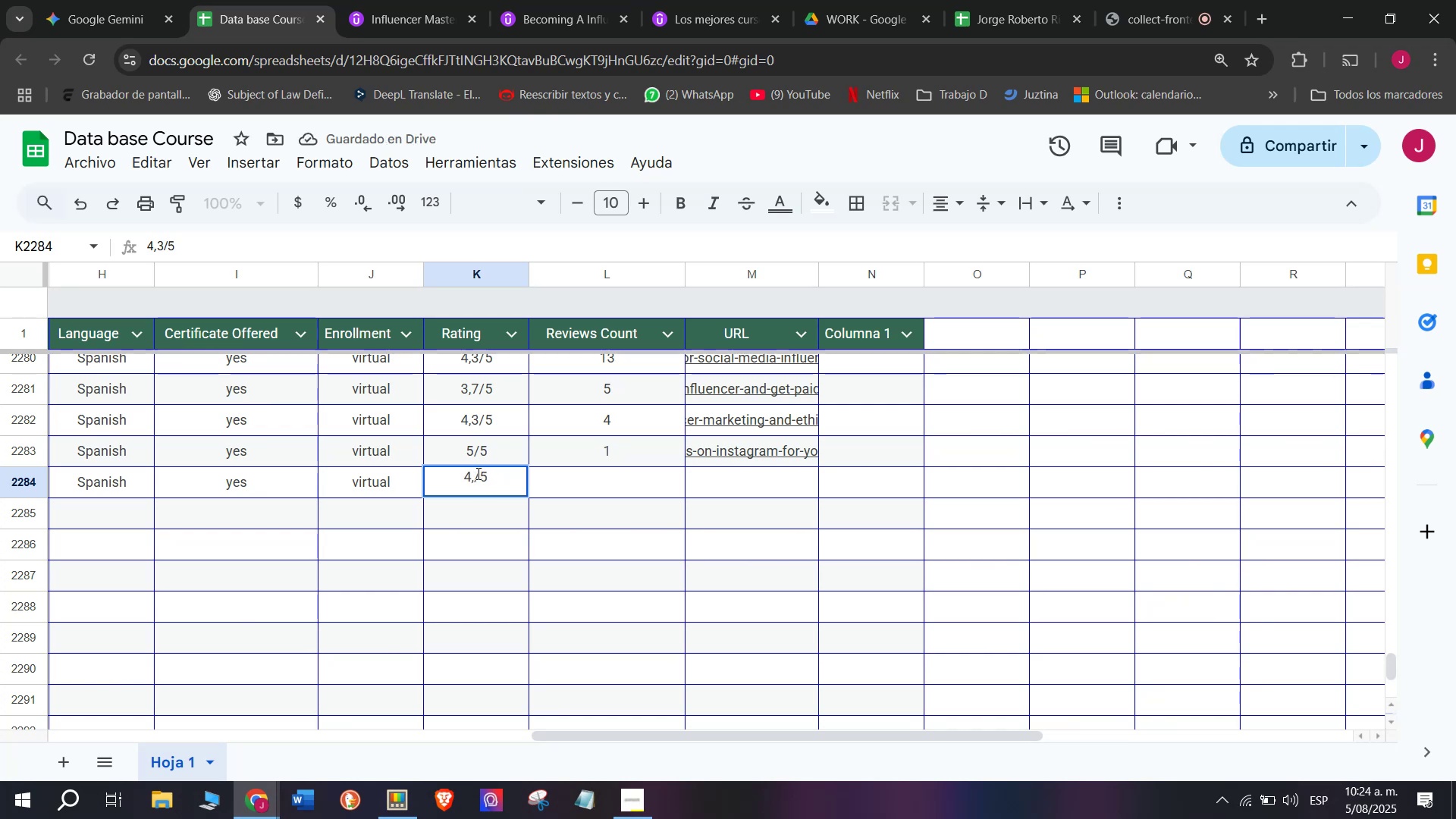 
key(Backspace)
 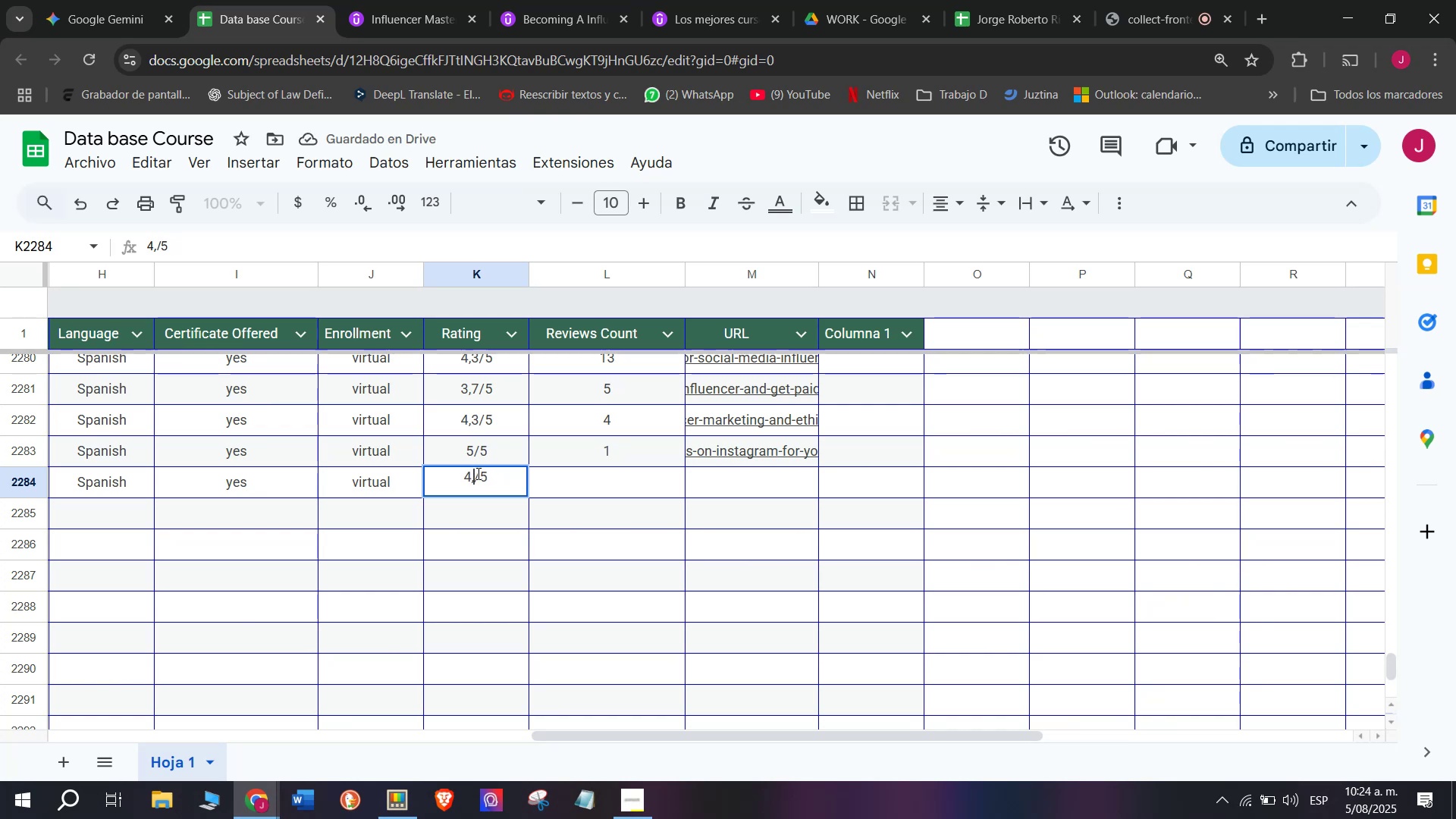 
key(0)
 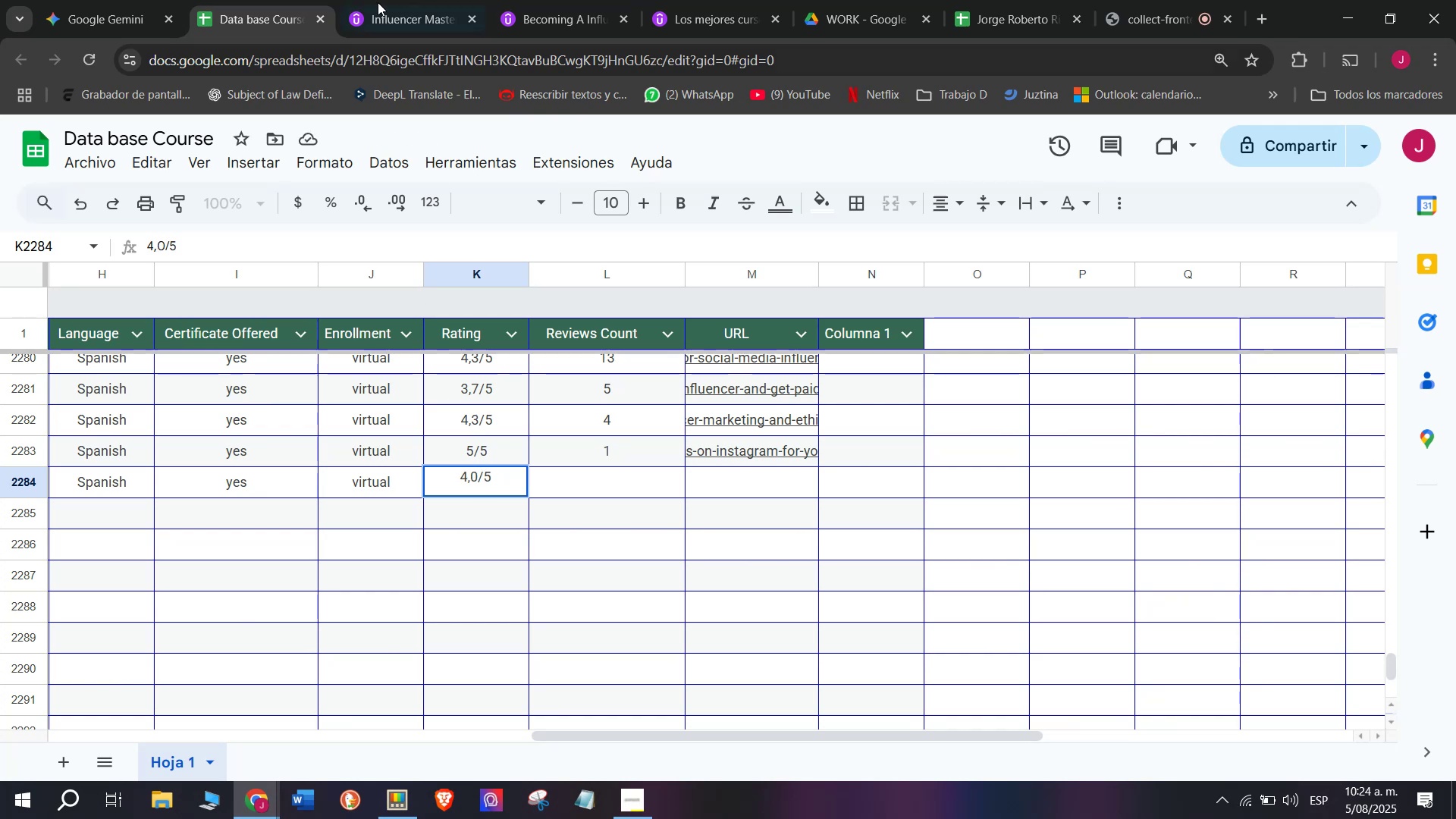 
left_click([360, 0])
 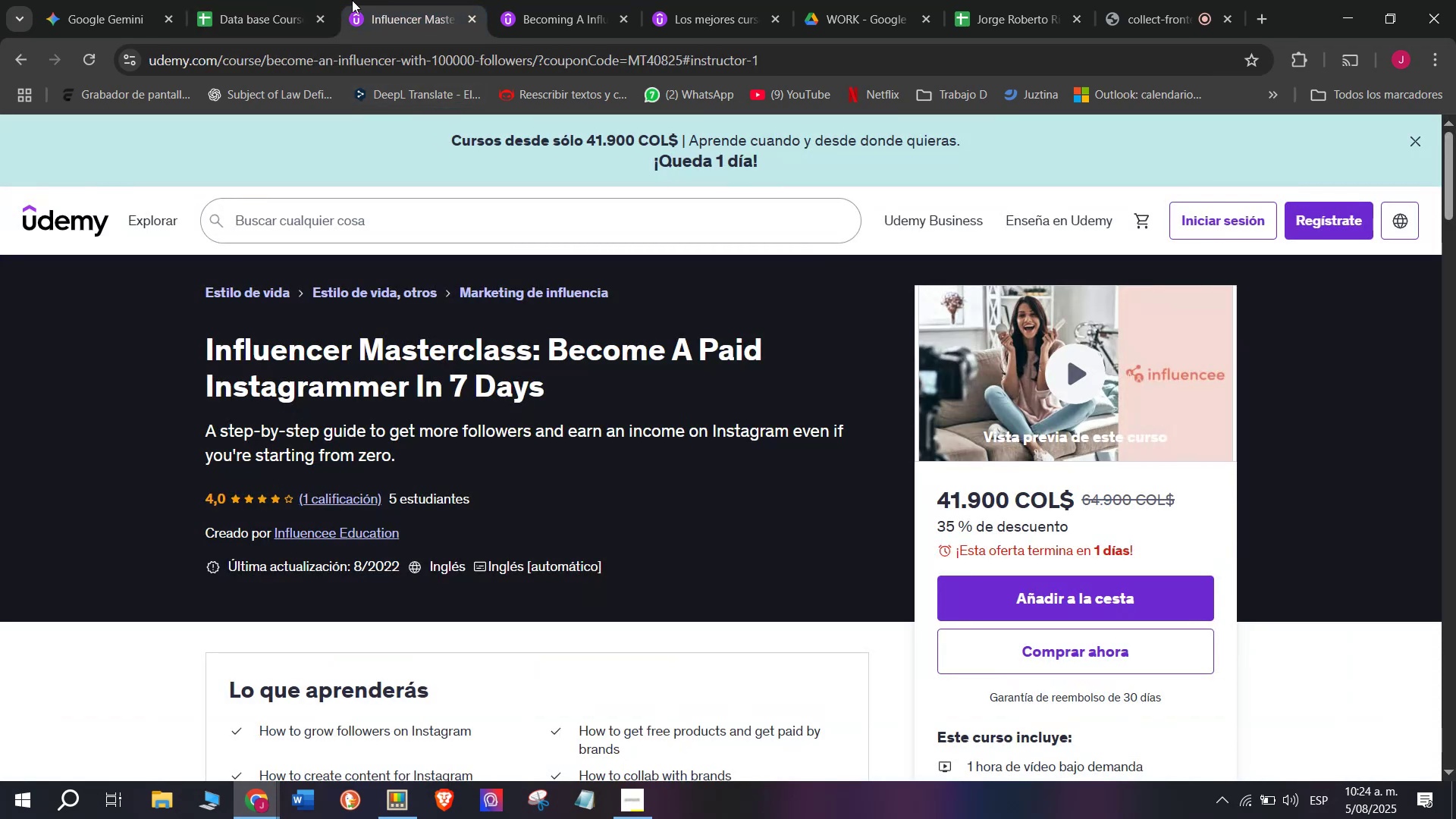 
left_click([275, 0])
 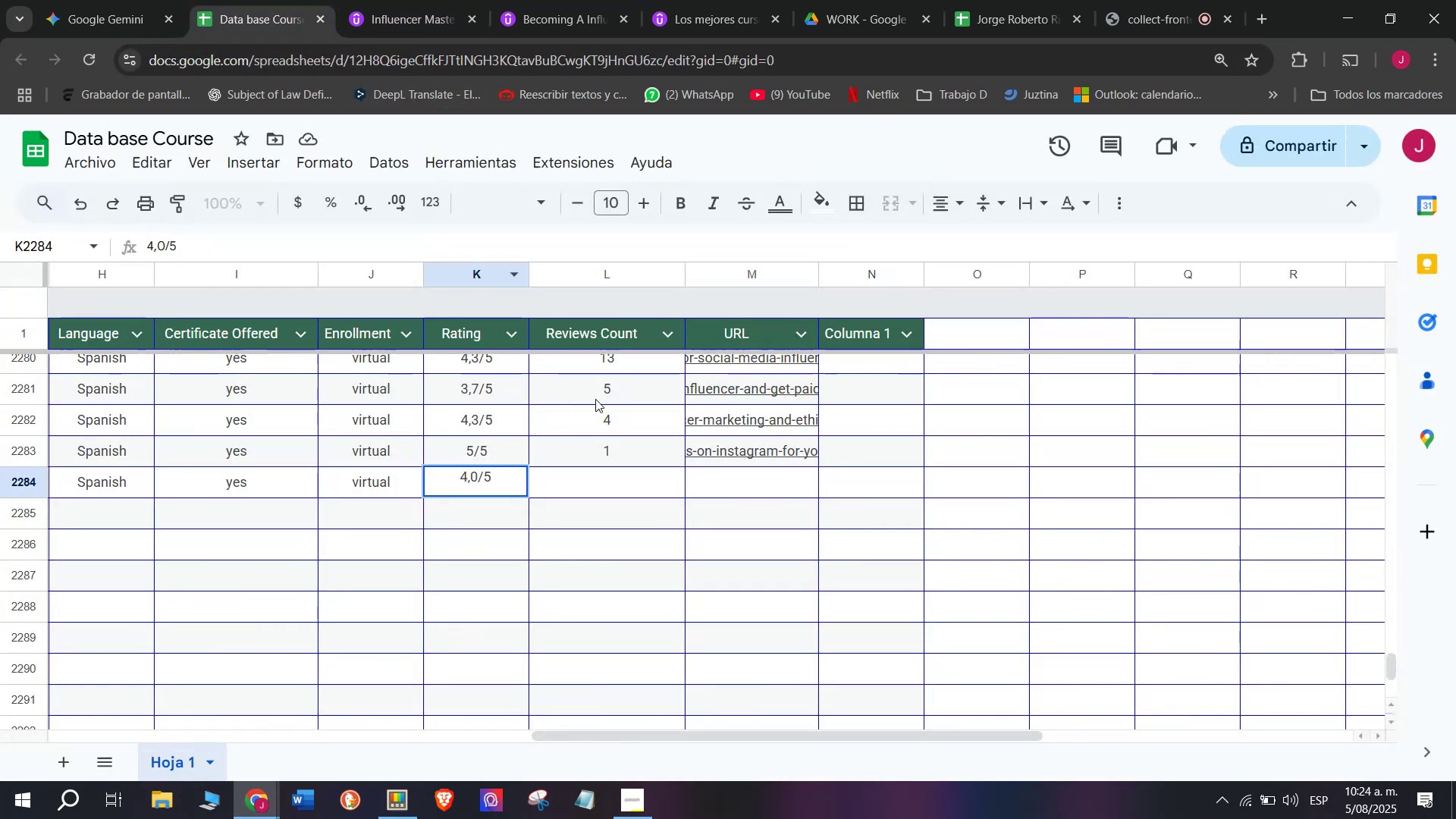 
left_click([657, 489])
 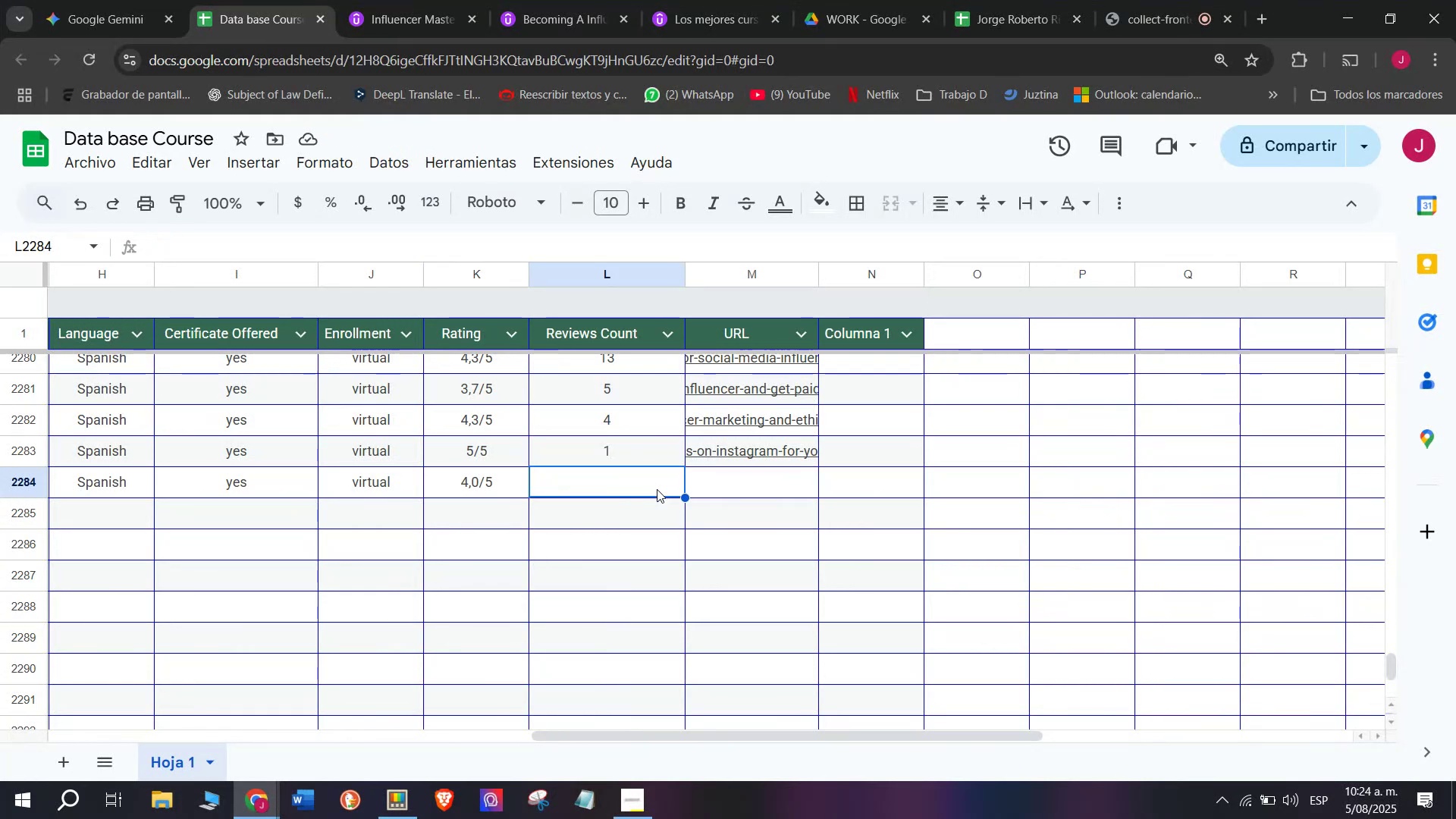 
wait(7.32)
 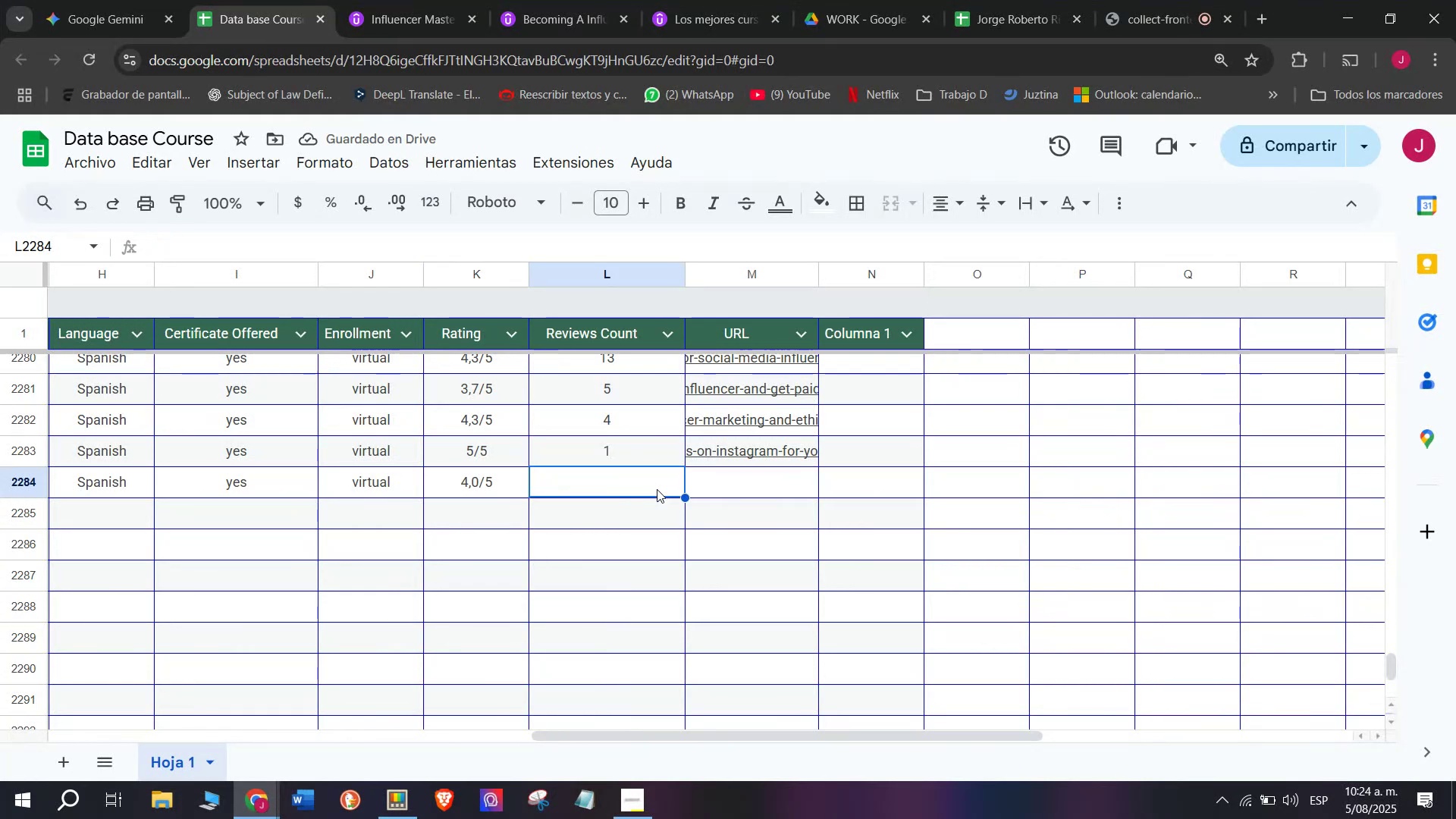 
left_click([366, 0])
 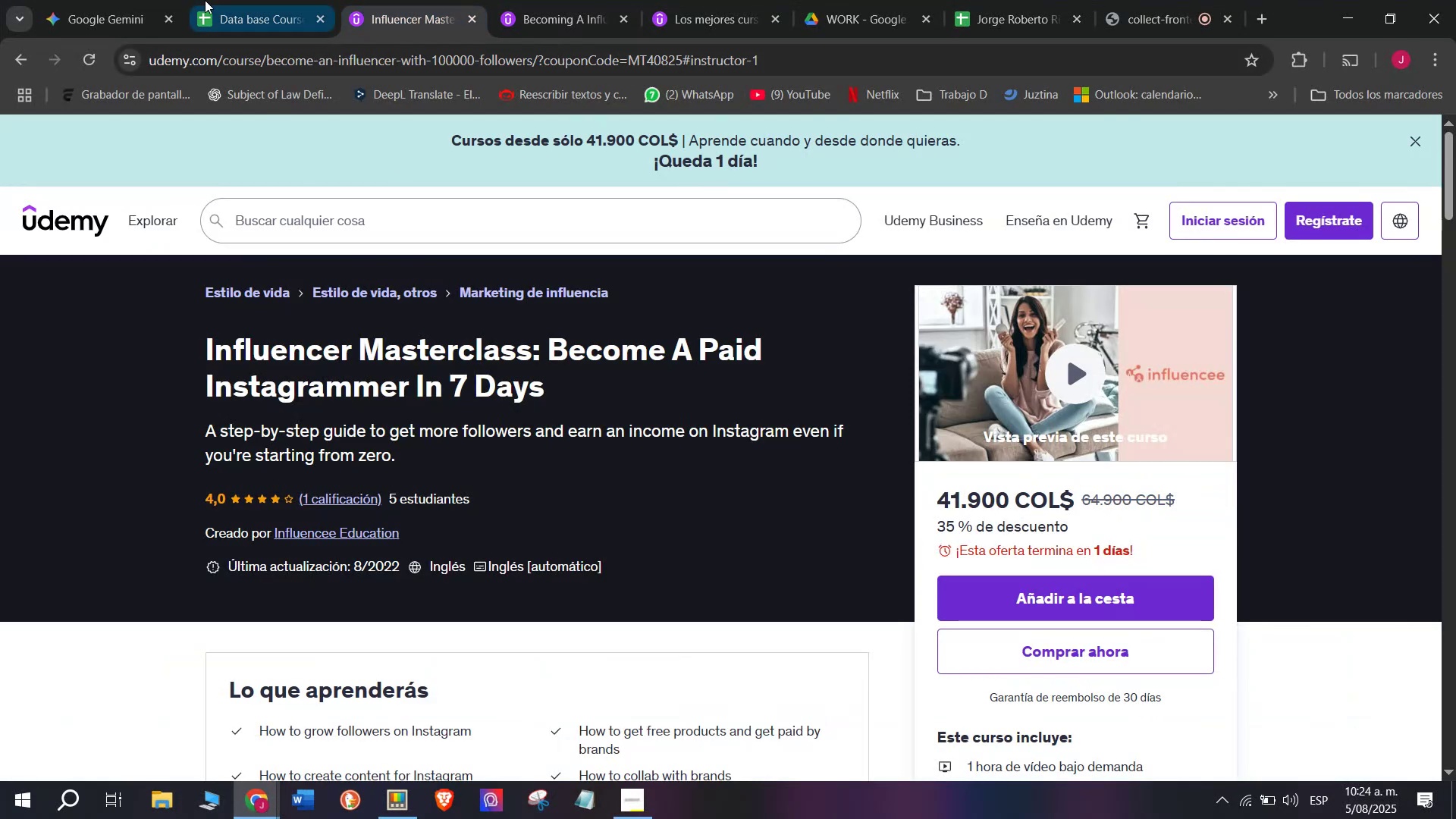 
left_click([222, 0])
 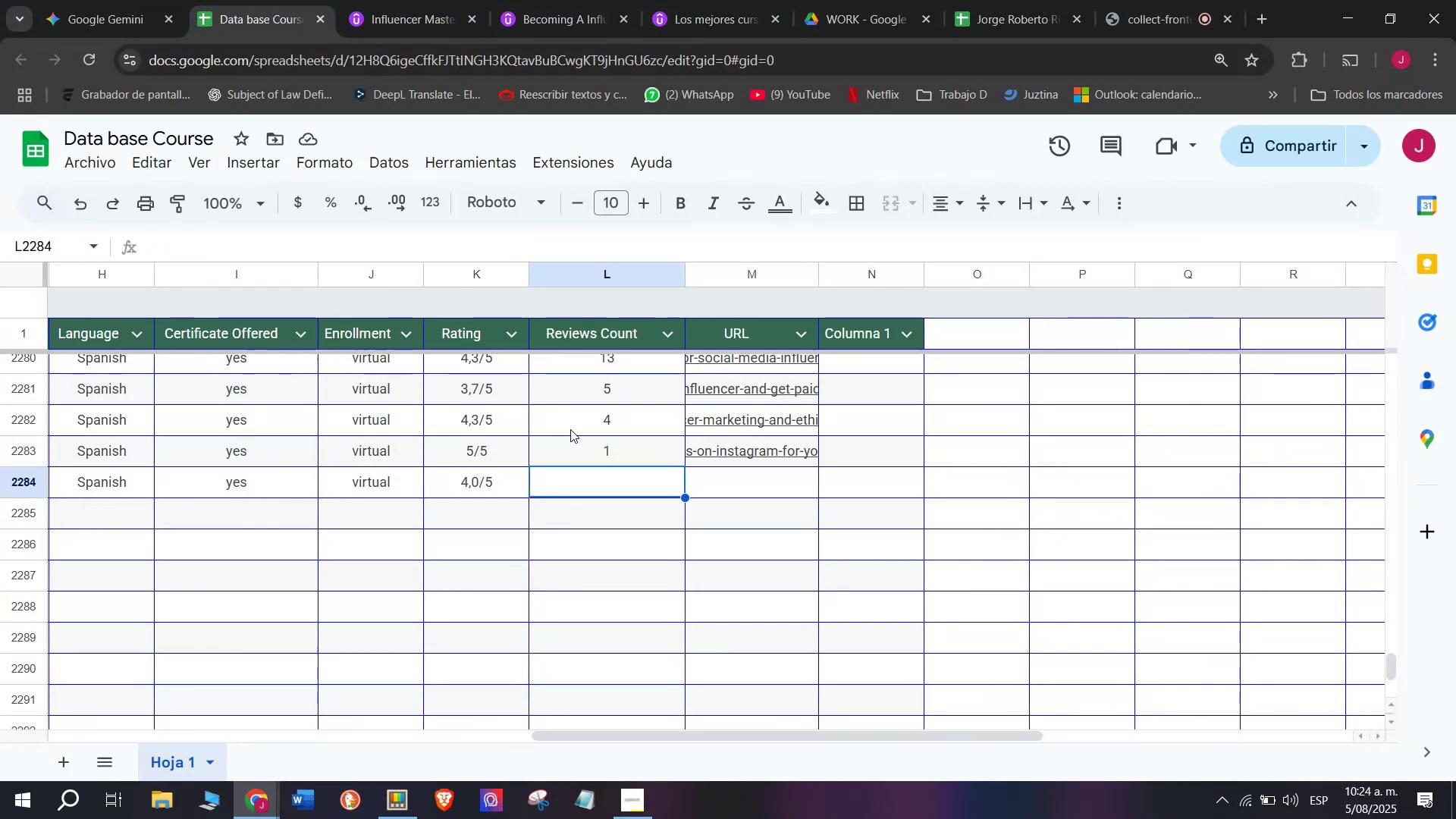 
type(q)
key(Backspace)
key(Backspace)
type(q1)
 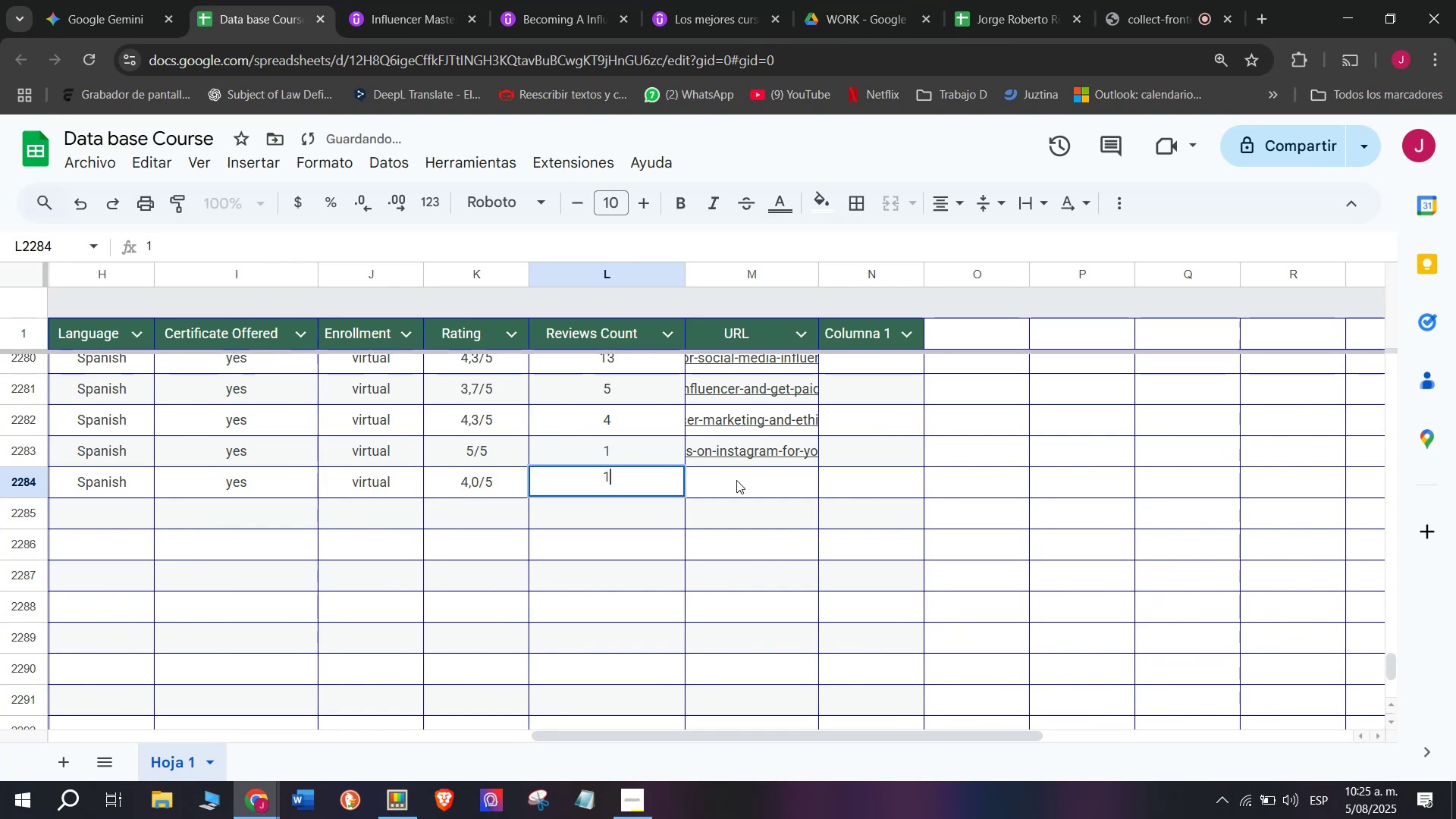 
left_click([739, 480])
 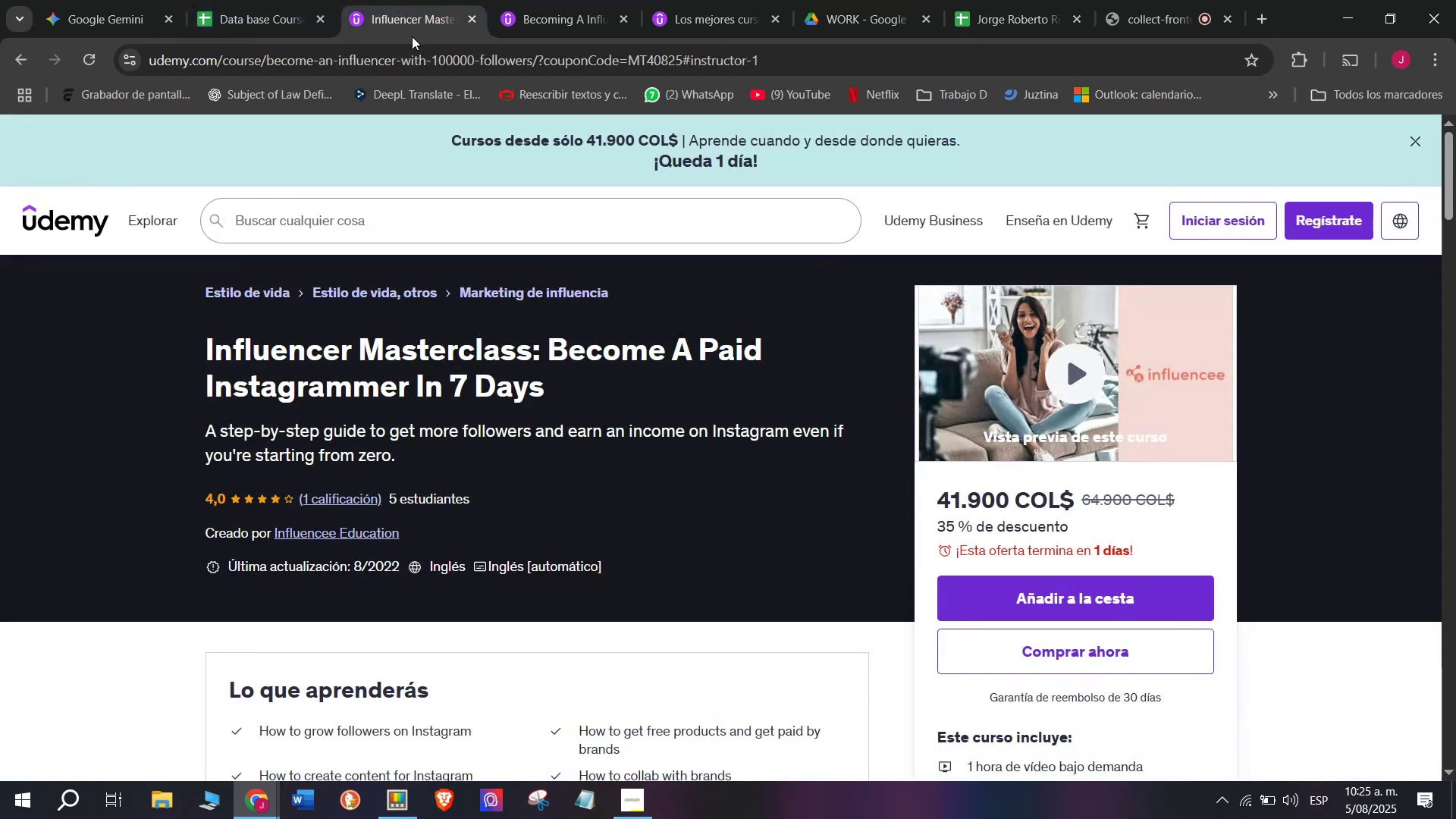 
double_click([434, 60])
 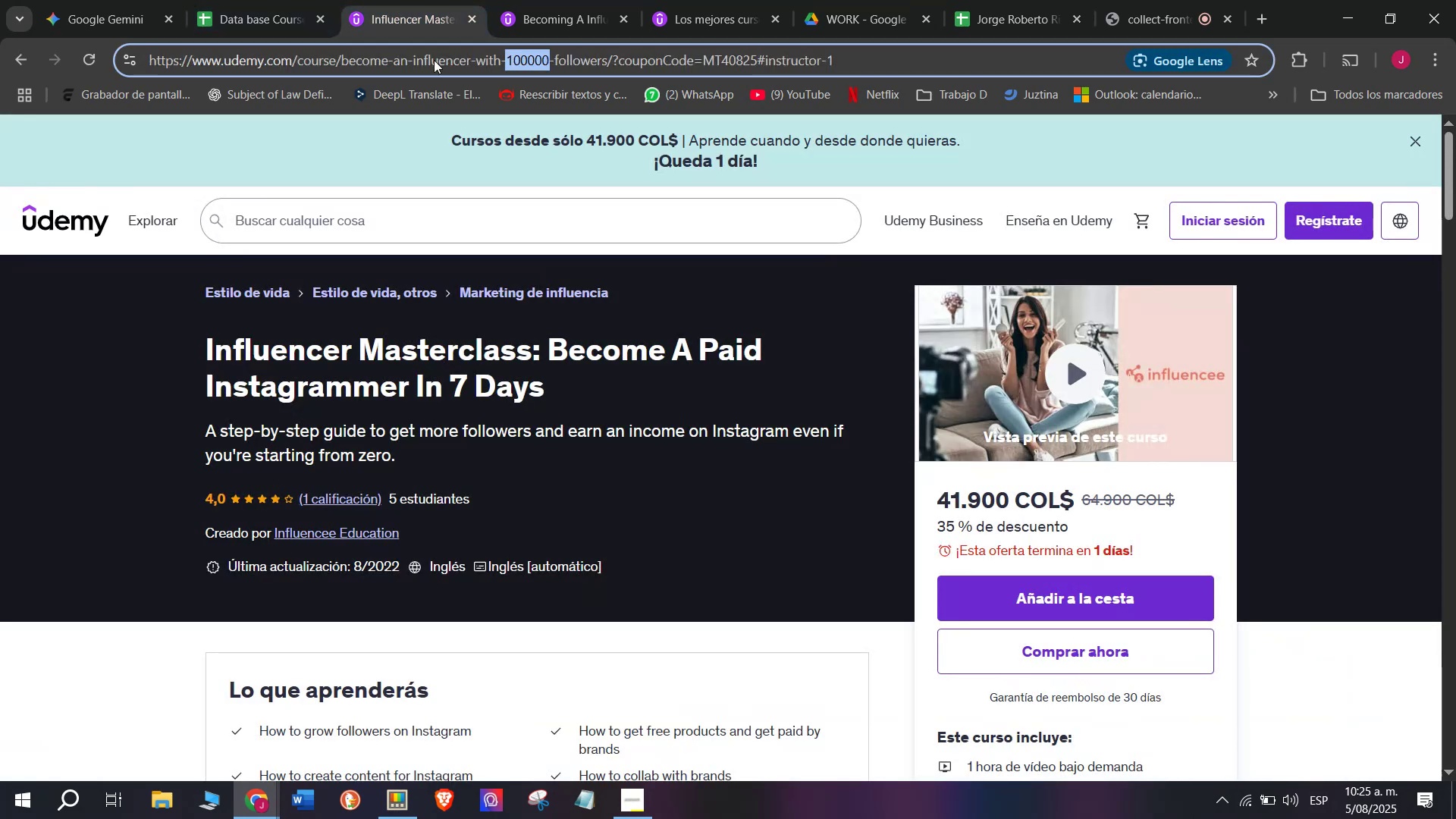 
triple_click([434, 60])
 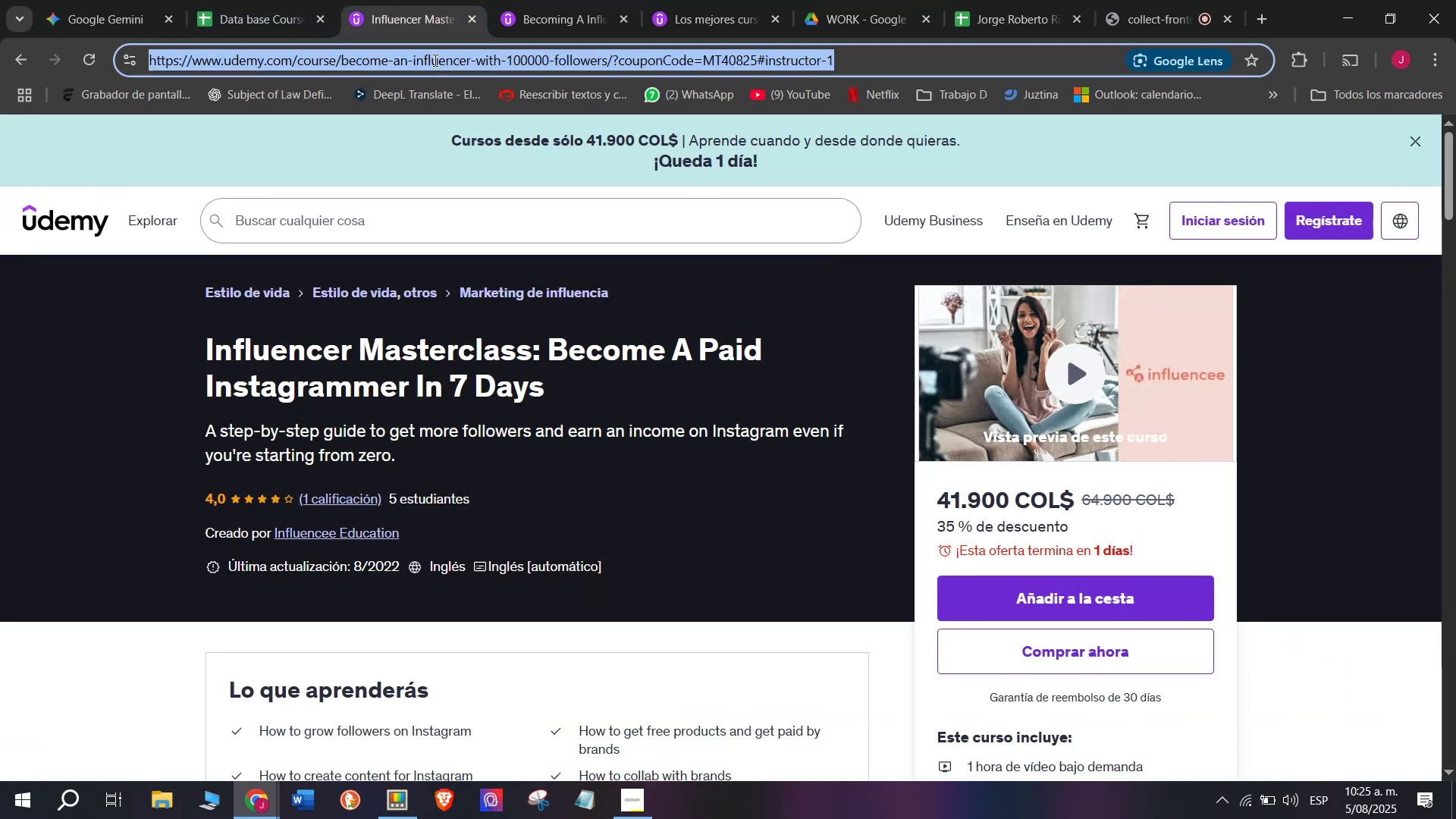 
triple_click([434, 60])
 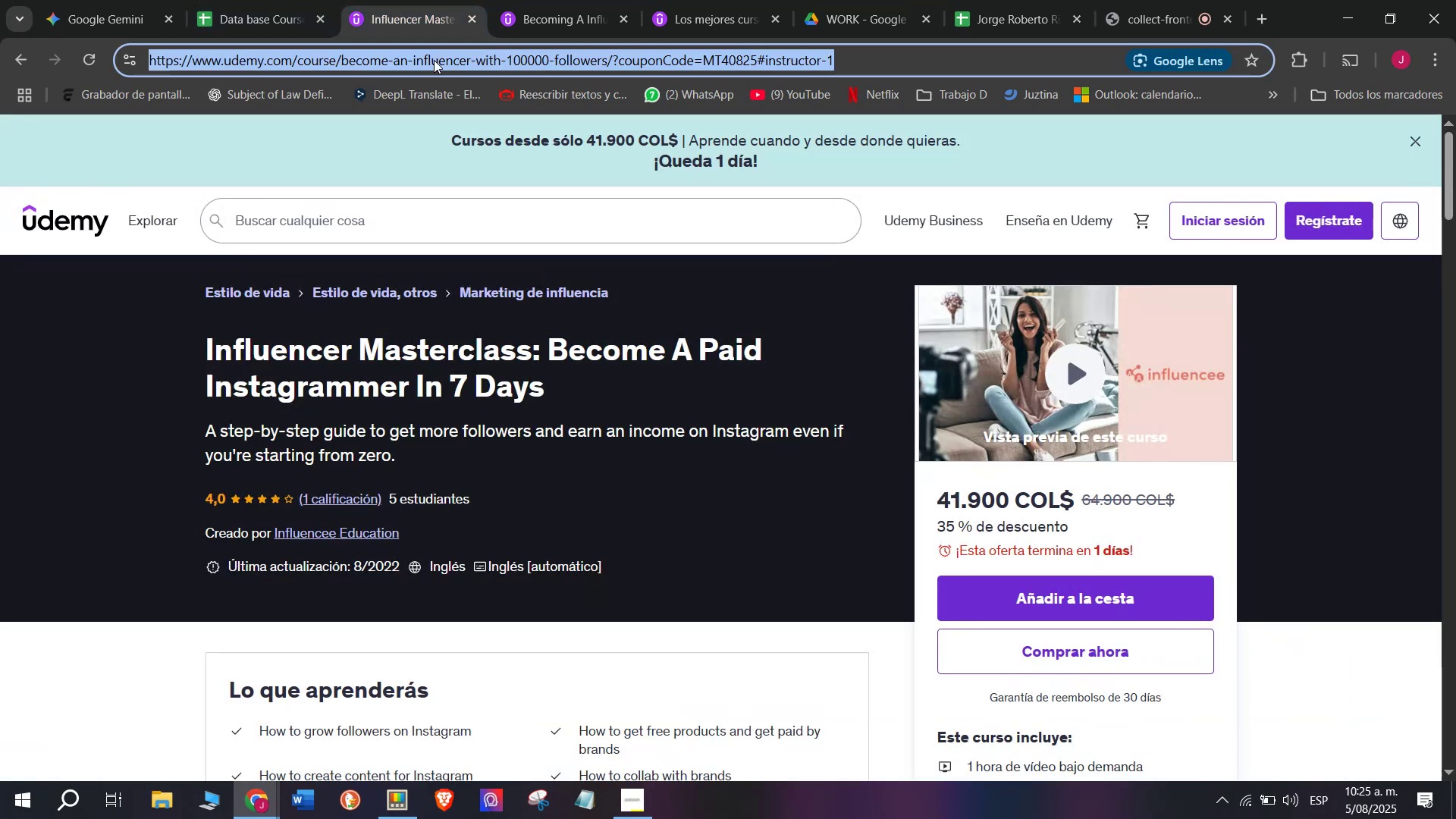 
key(Control+ControlLeft)
 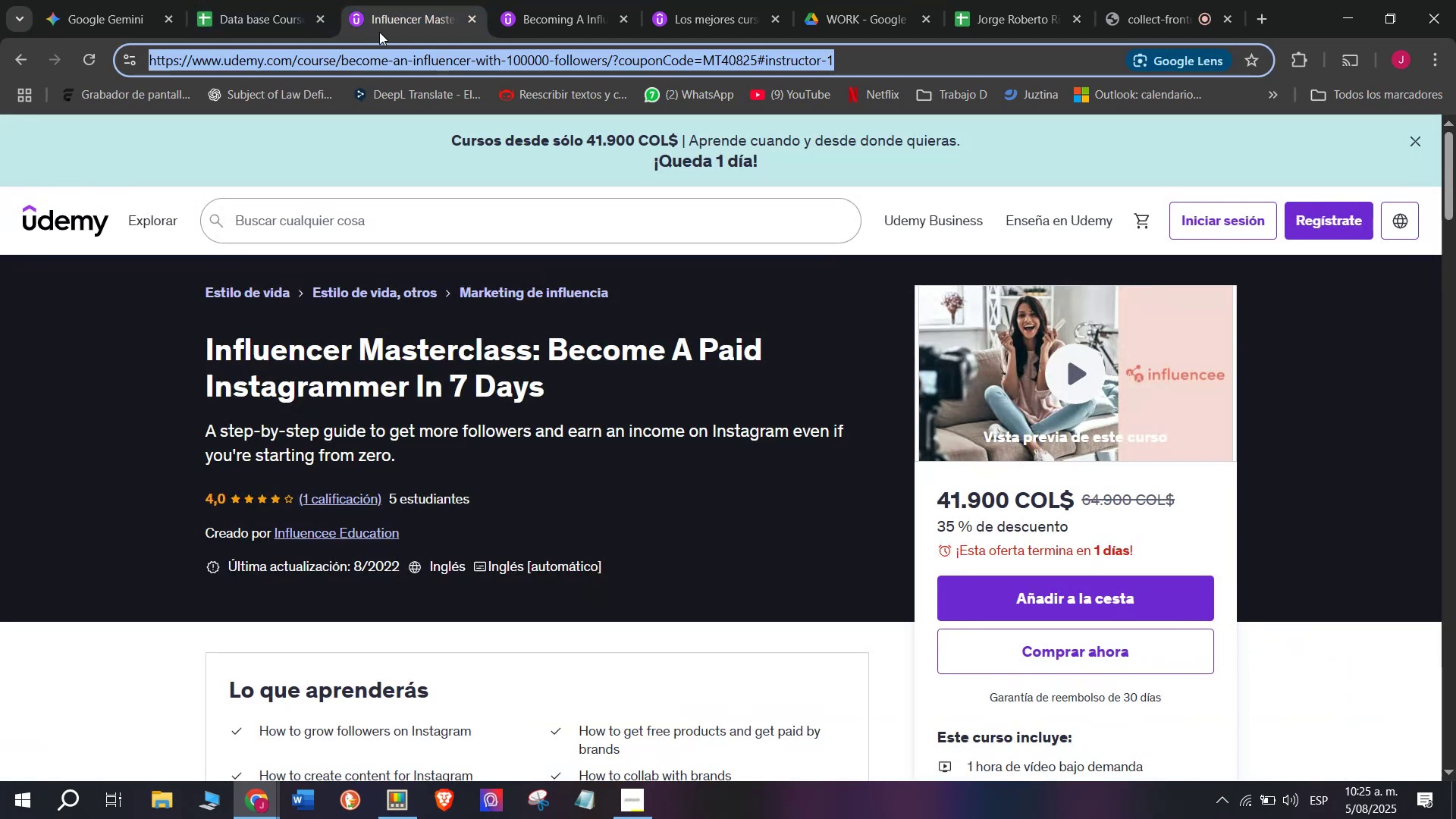 
key(Break)
 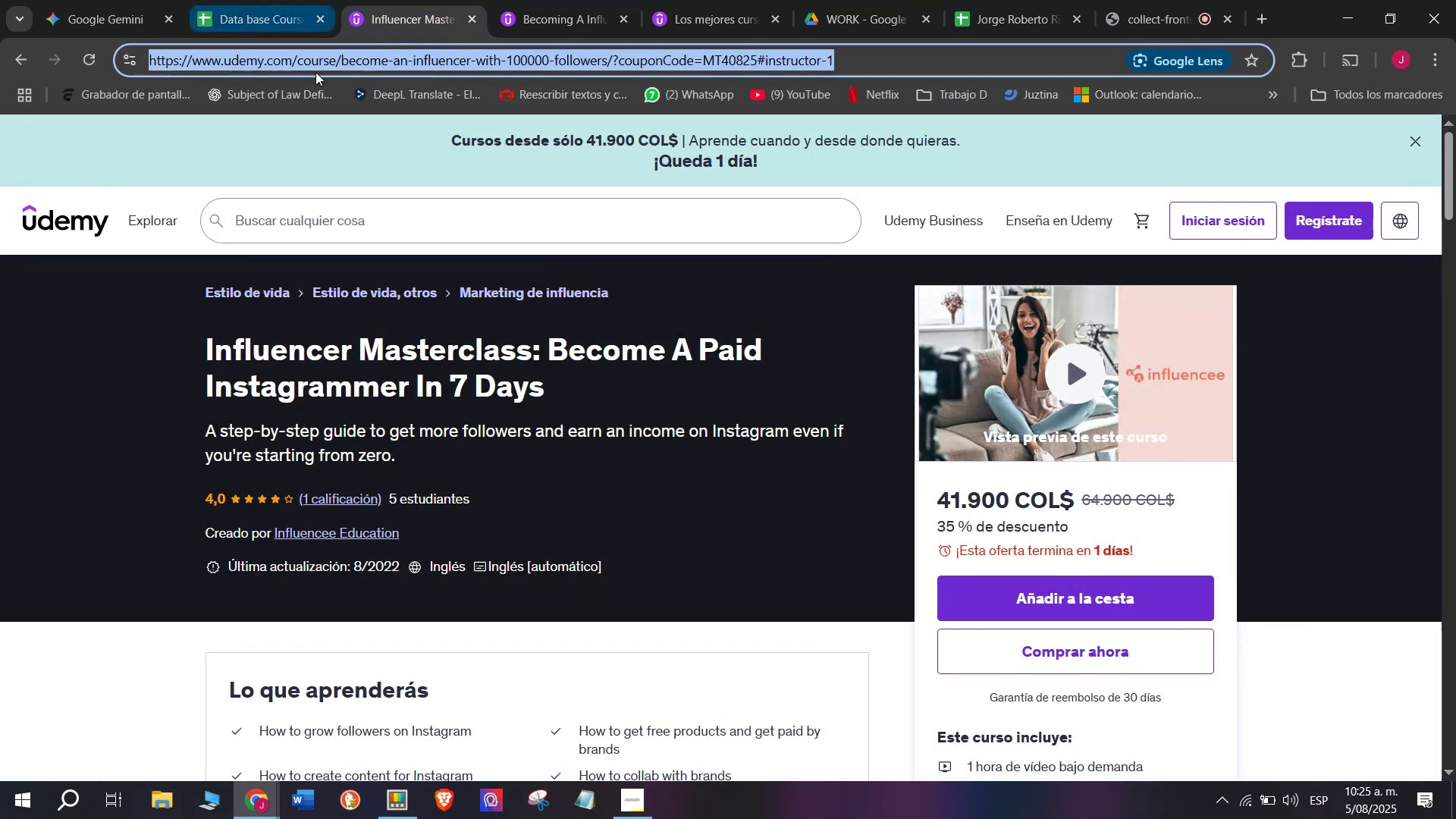 
key(Control+C)
 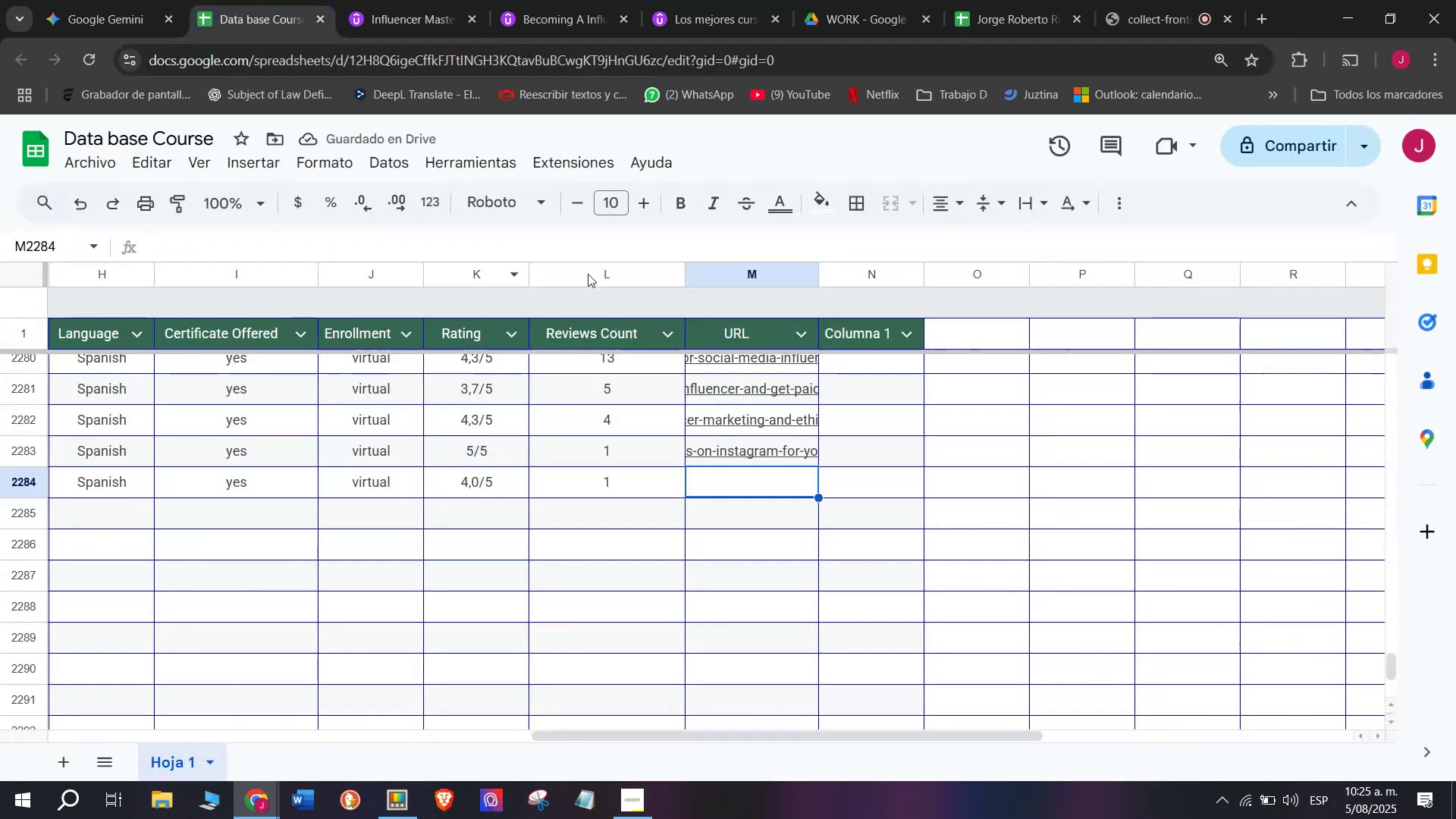 
key(Control+ControlLeft)
 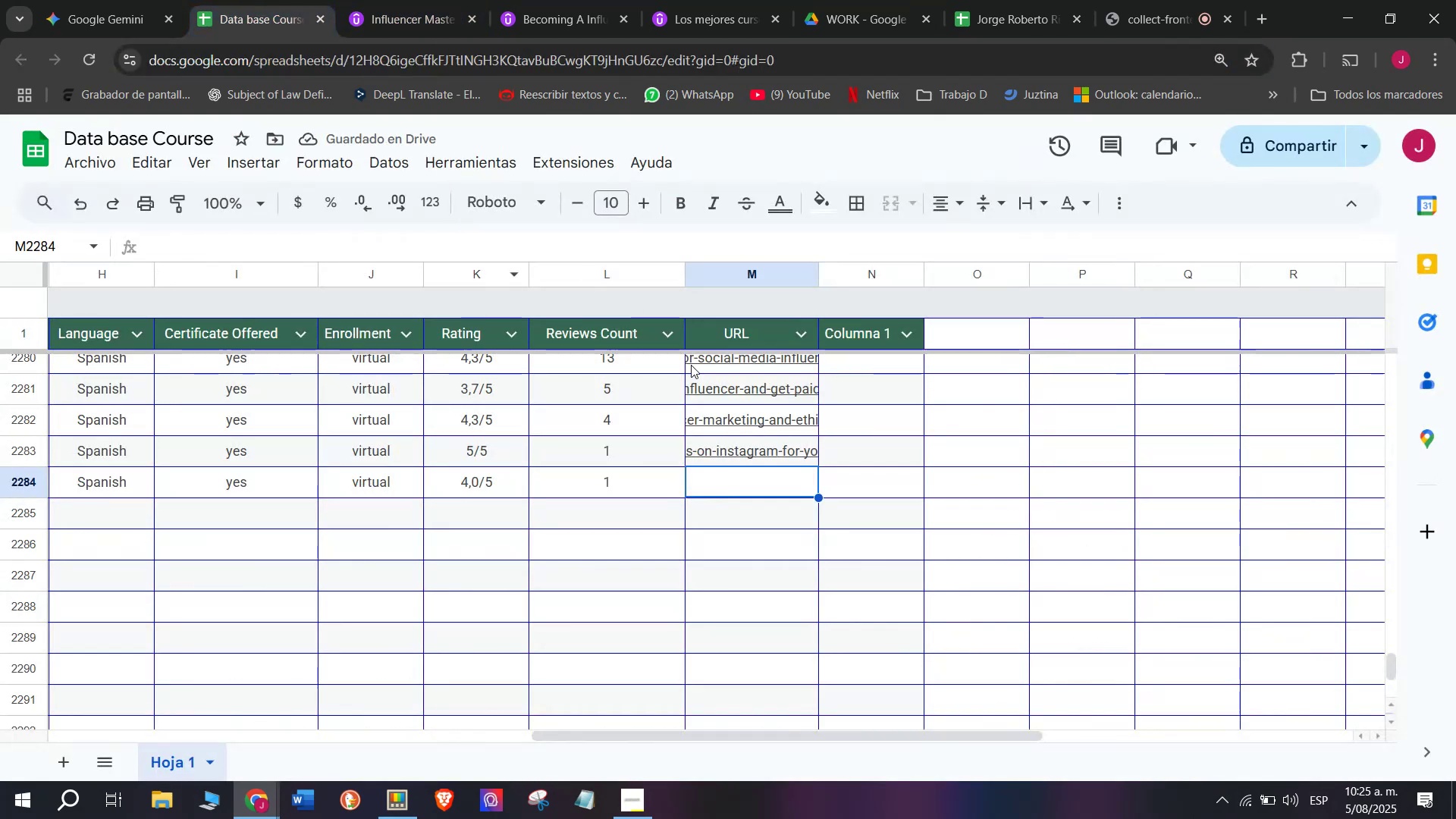 
key(Z)
 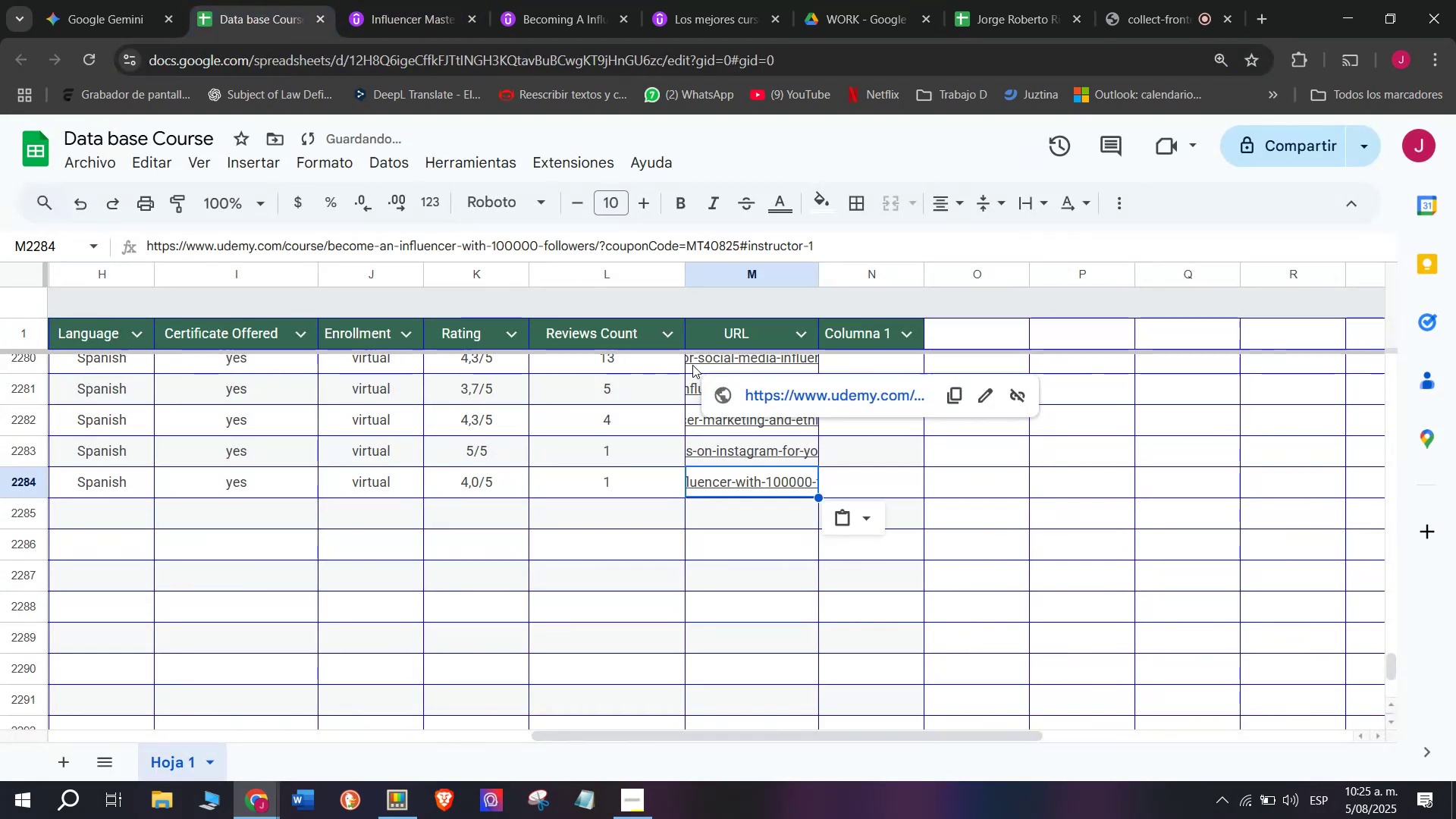 
key(Control+V)
 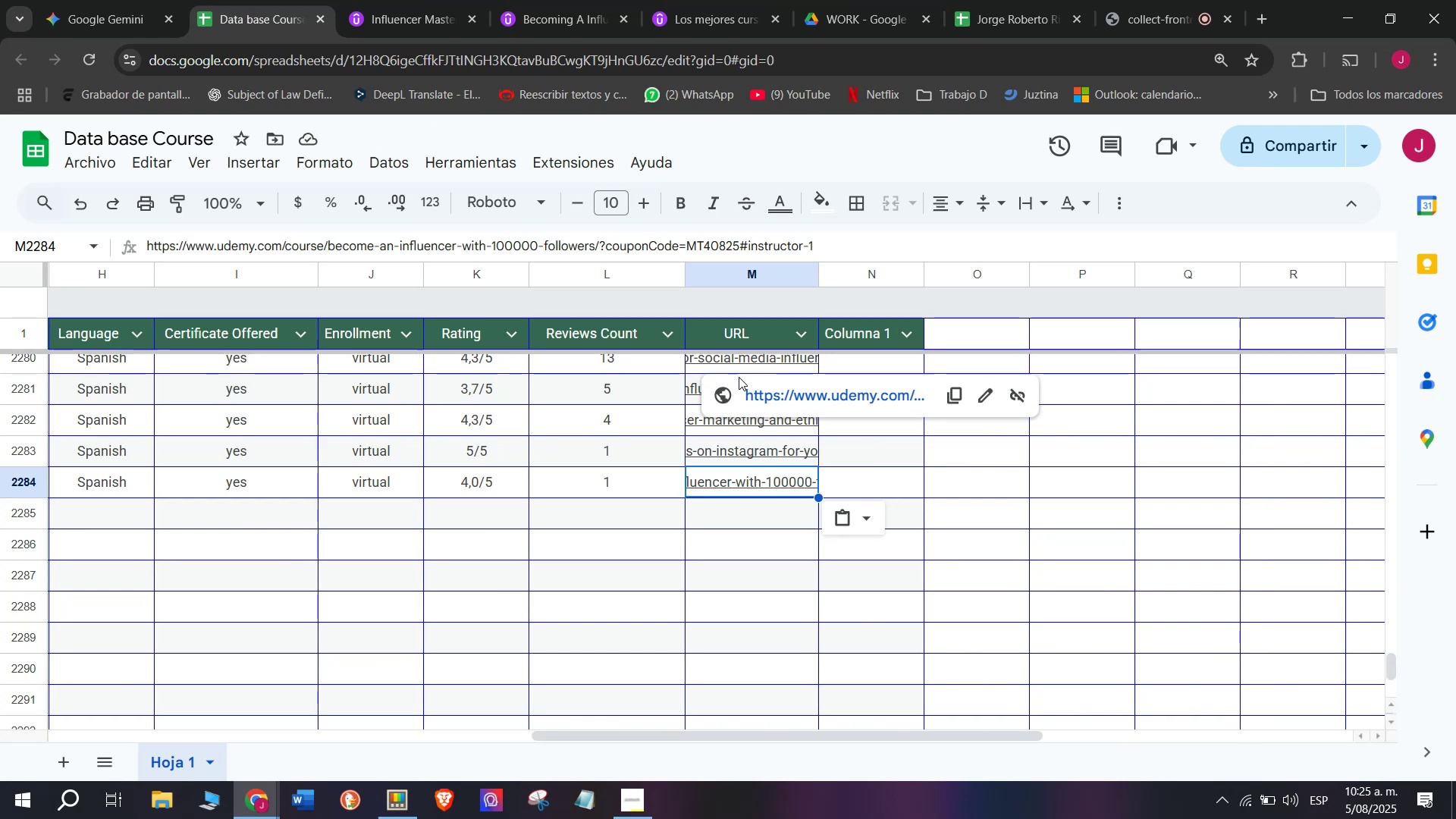 
wait(11.09)
 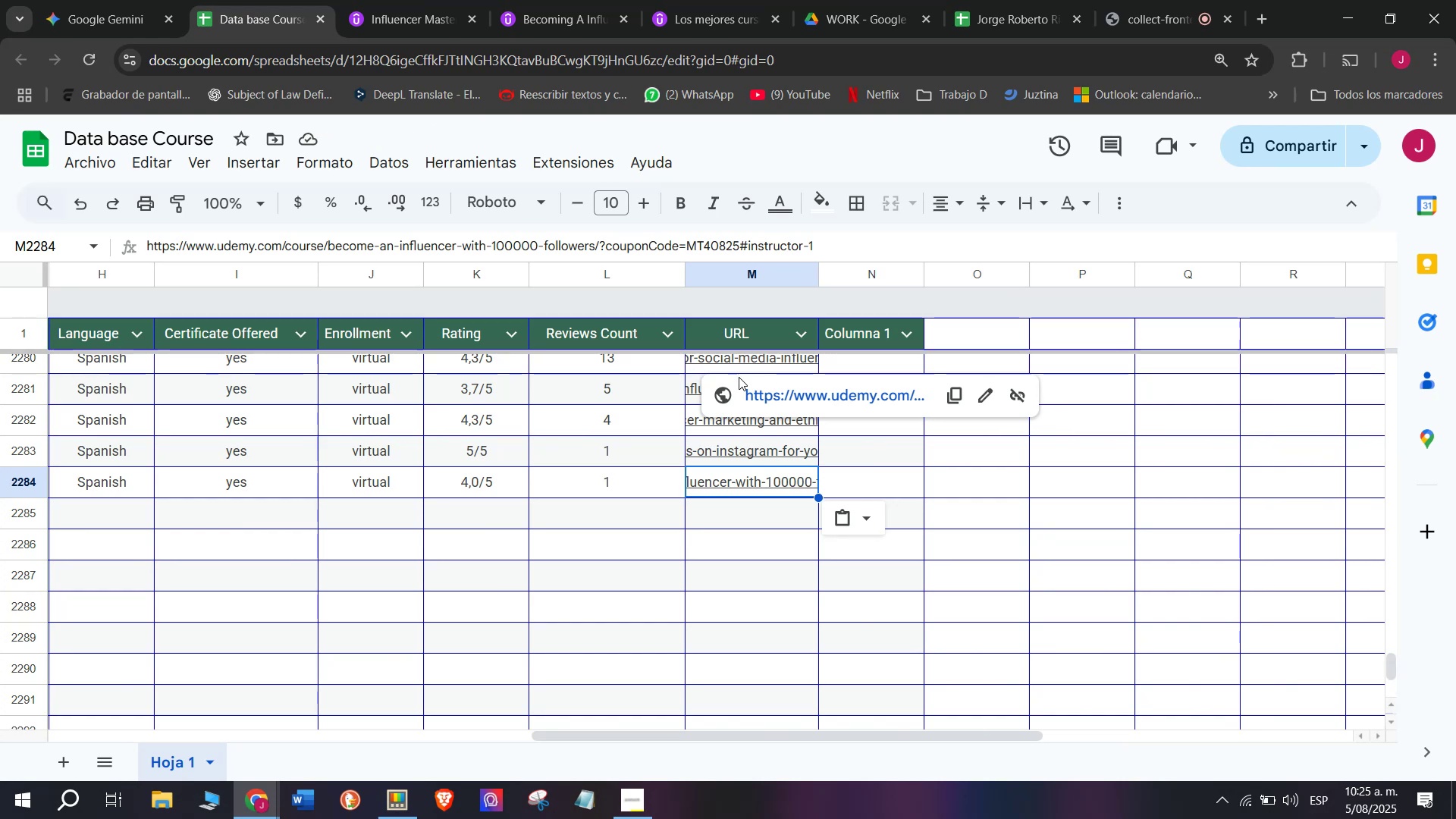 
mouse_move([8, 813])
 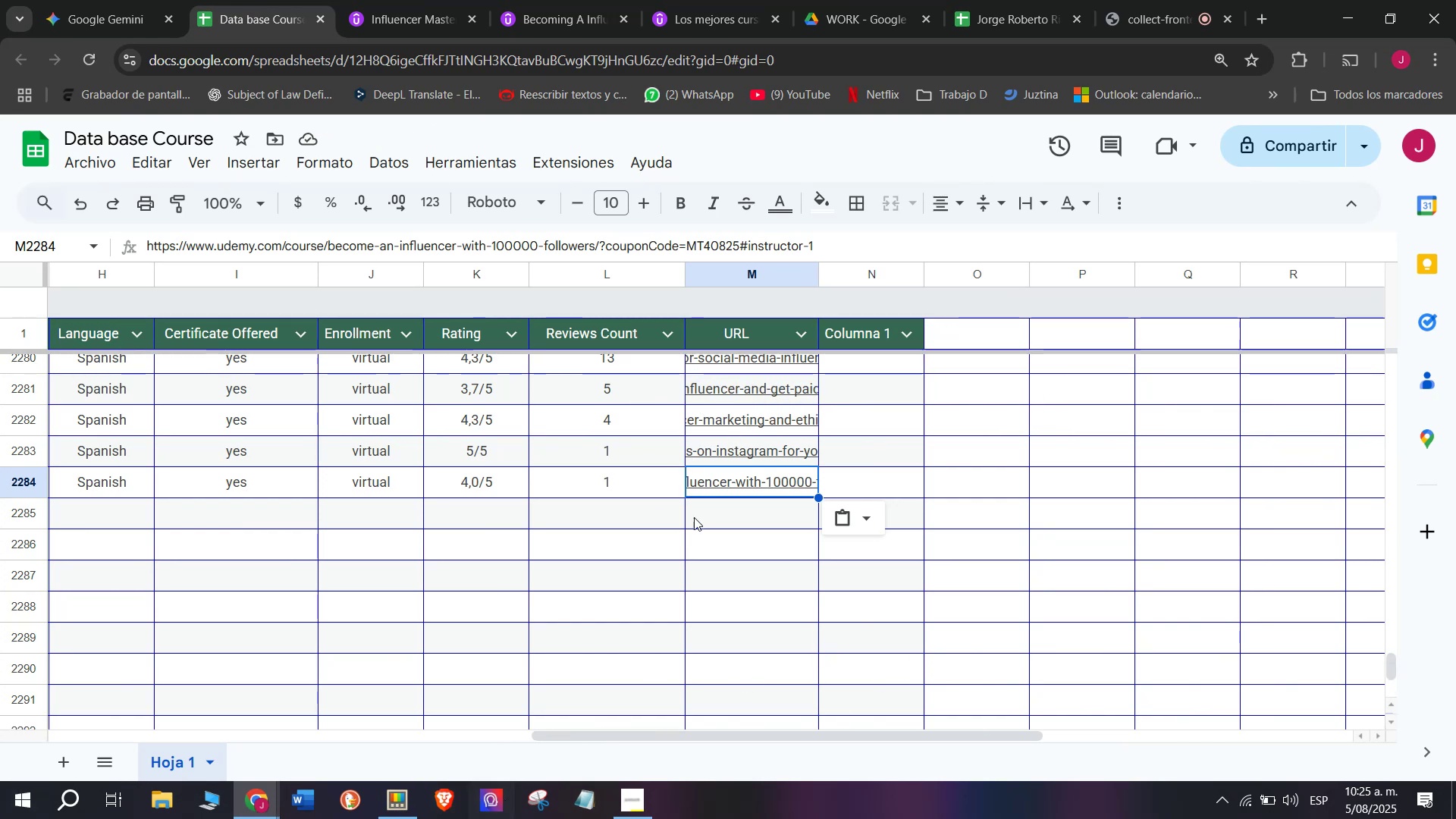 
scroll: coordinate [192, 510], scroll_direction: up, amount: 3.0
 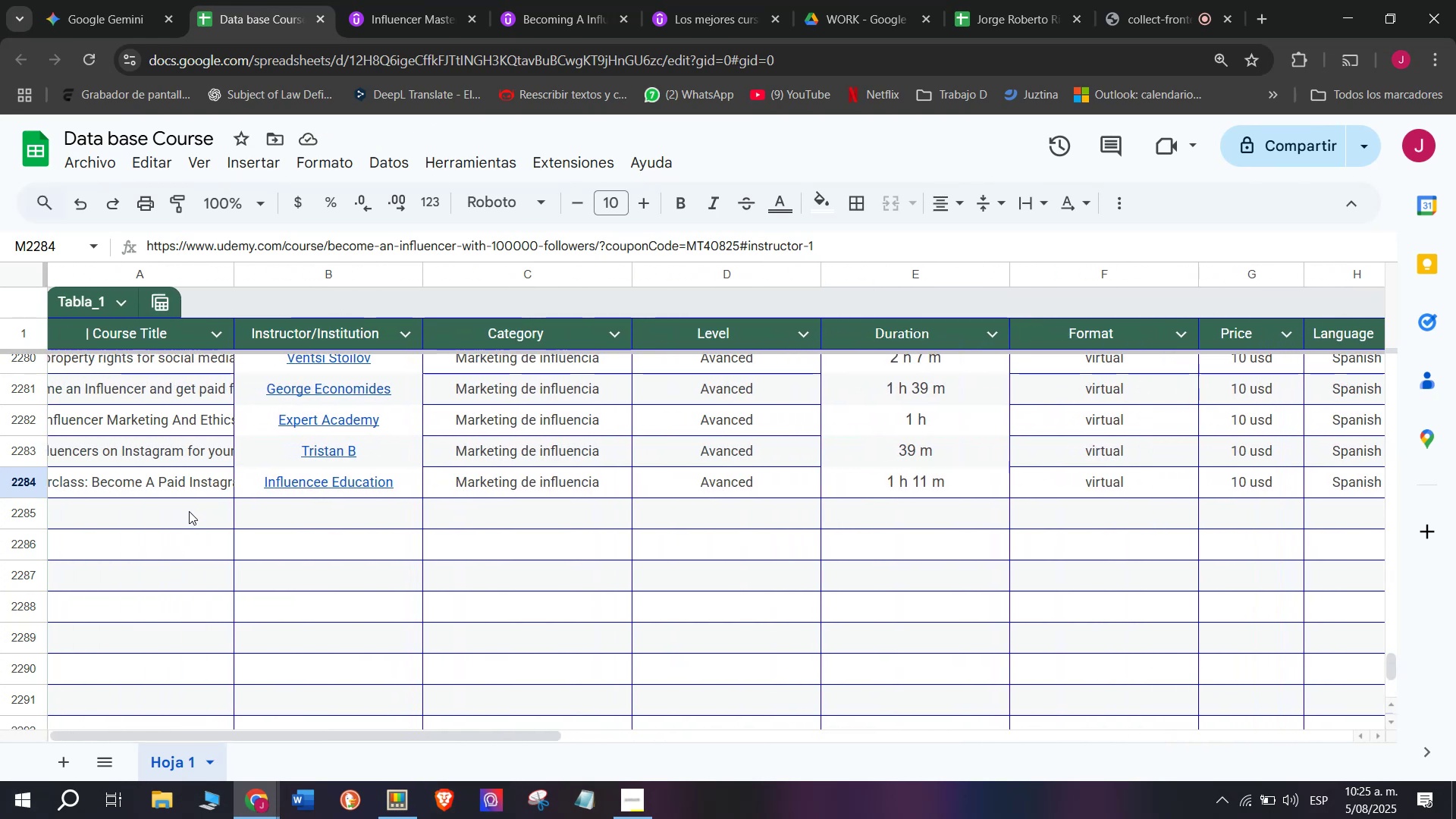 
left_click([189, 511])
 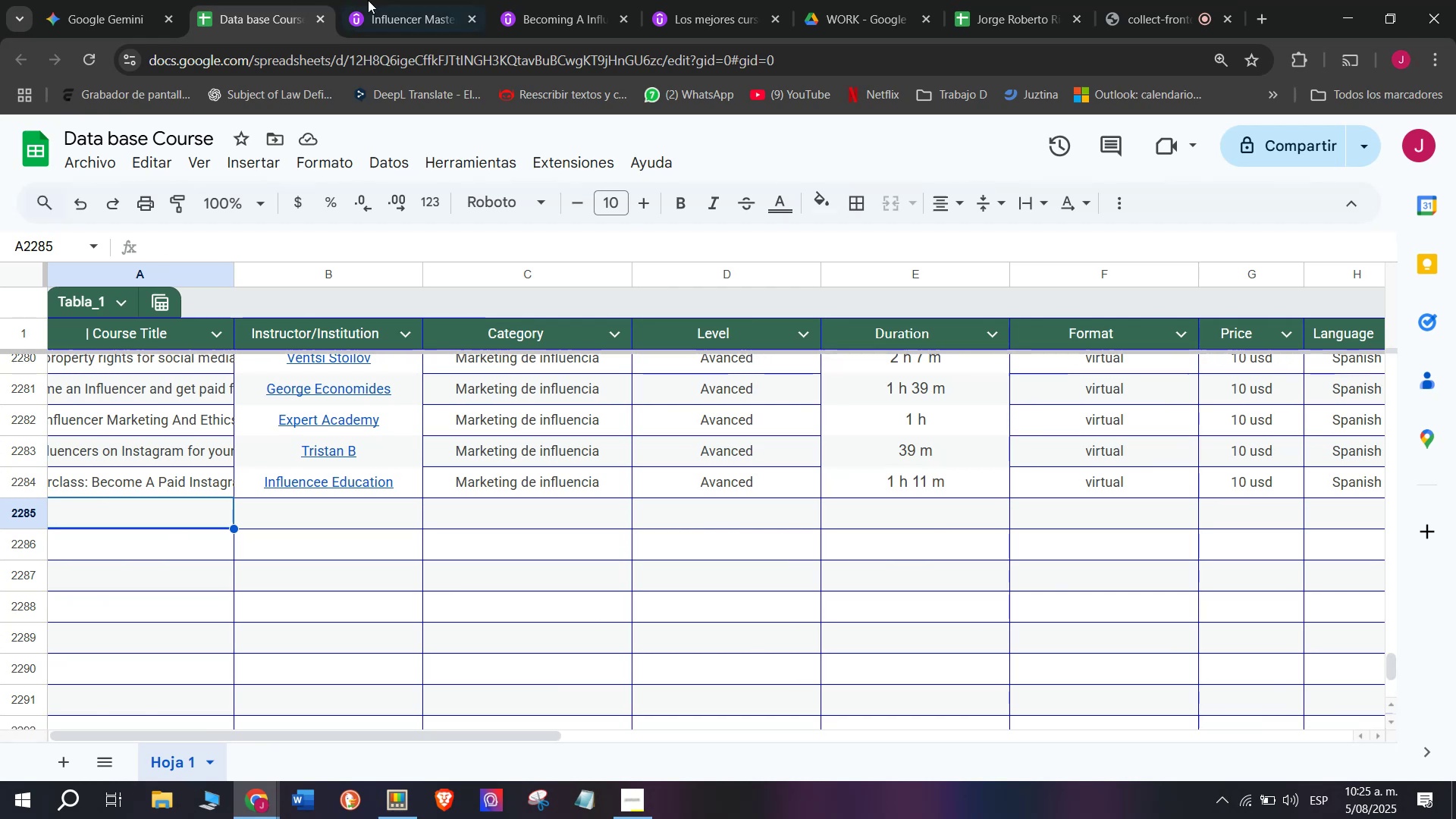 
left_click([372, 0])
 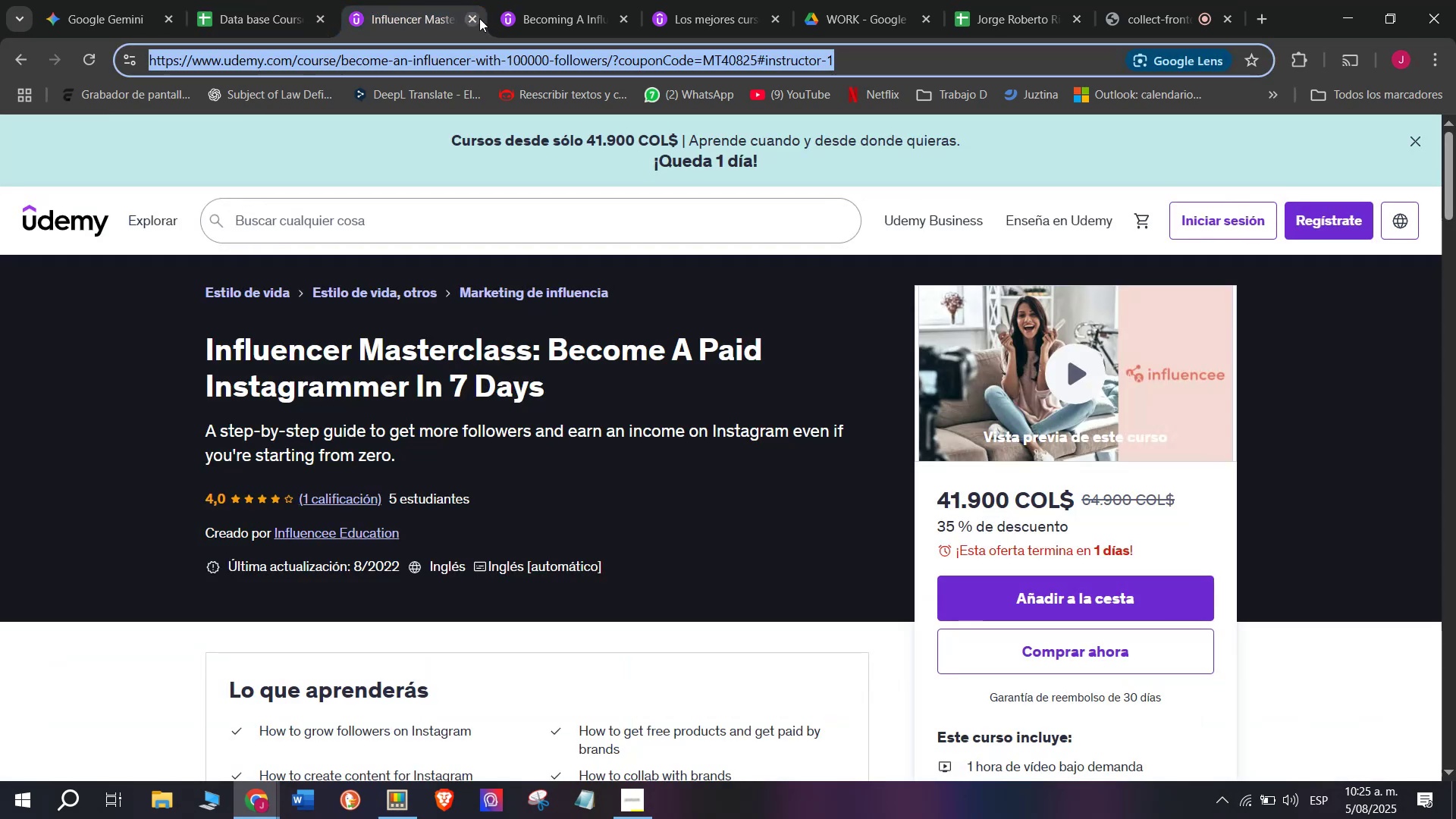 
left_click([479, 18])
 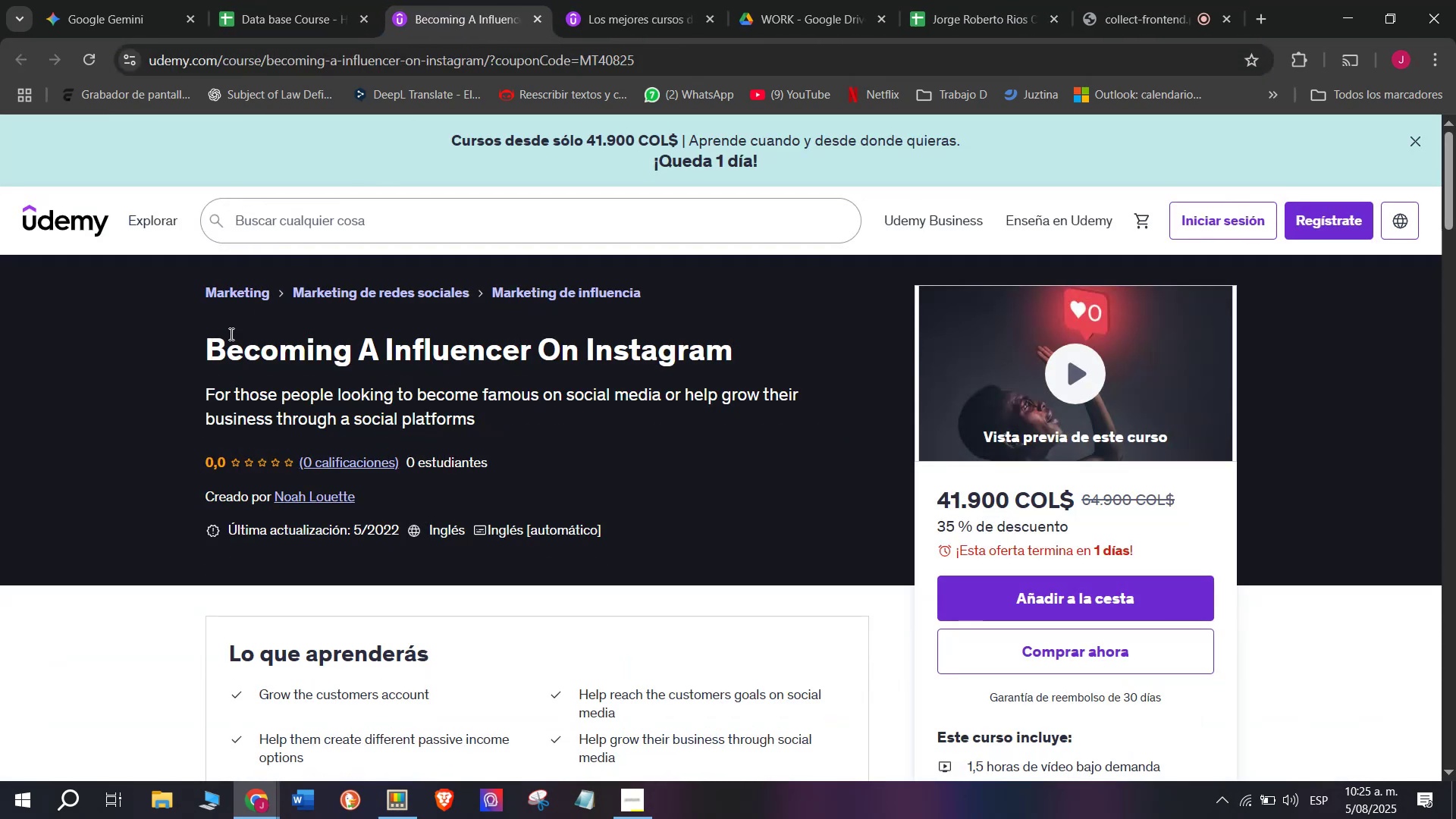 
left_click_drag(start_coordinate=[179, 343], to_coordinate=[732, 362])
 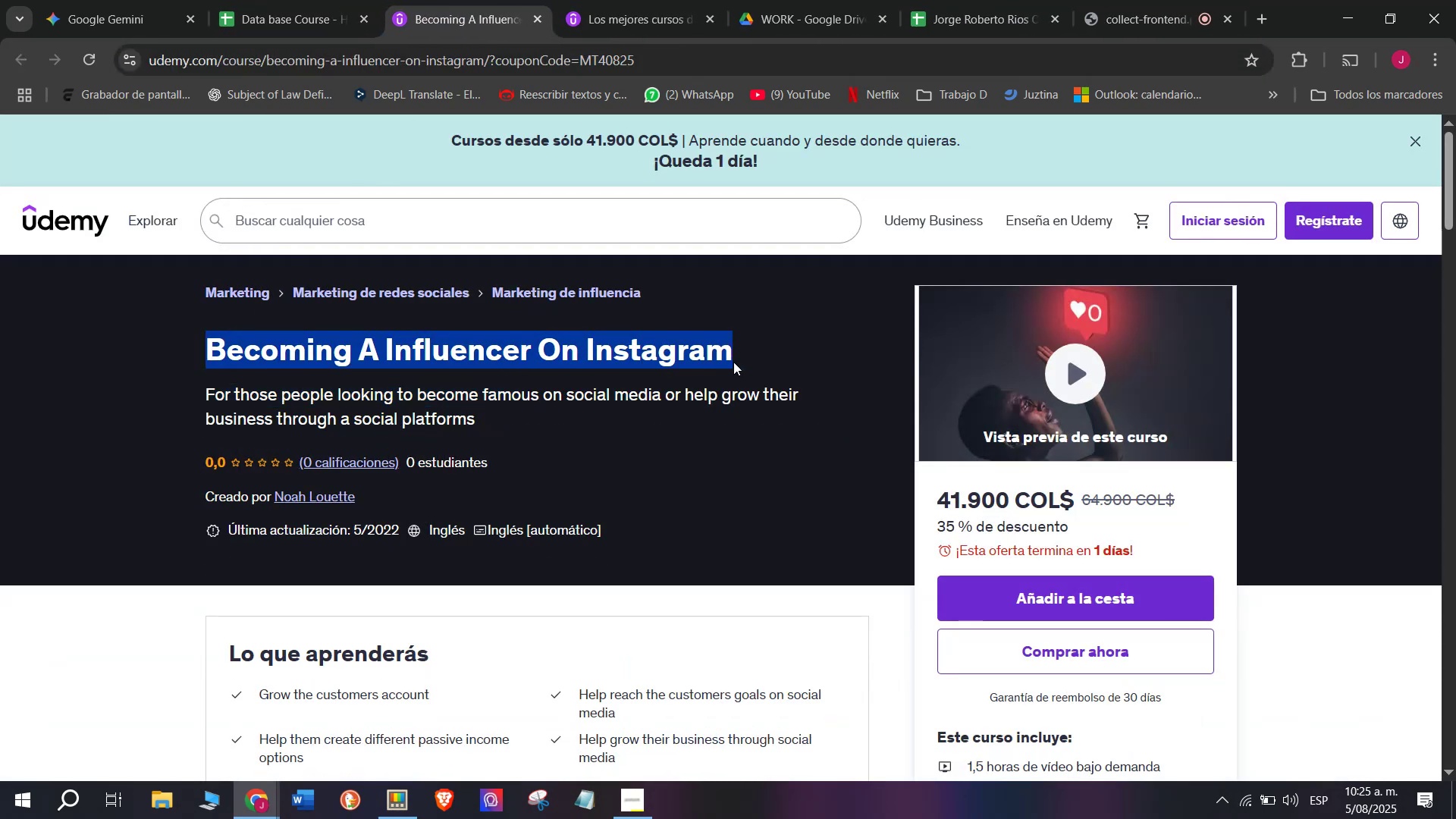 
key(Control+ControlLeft)
 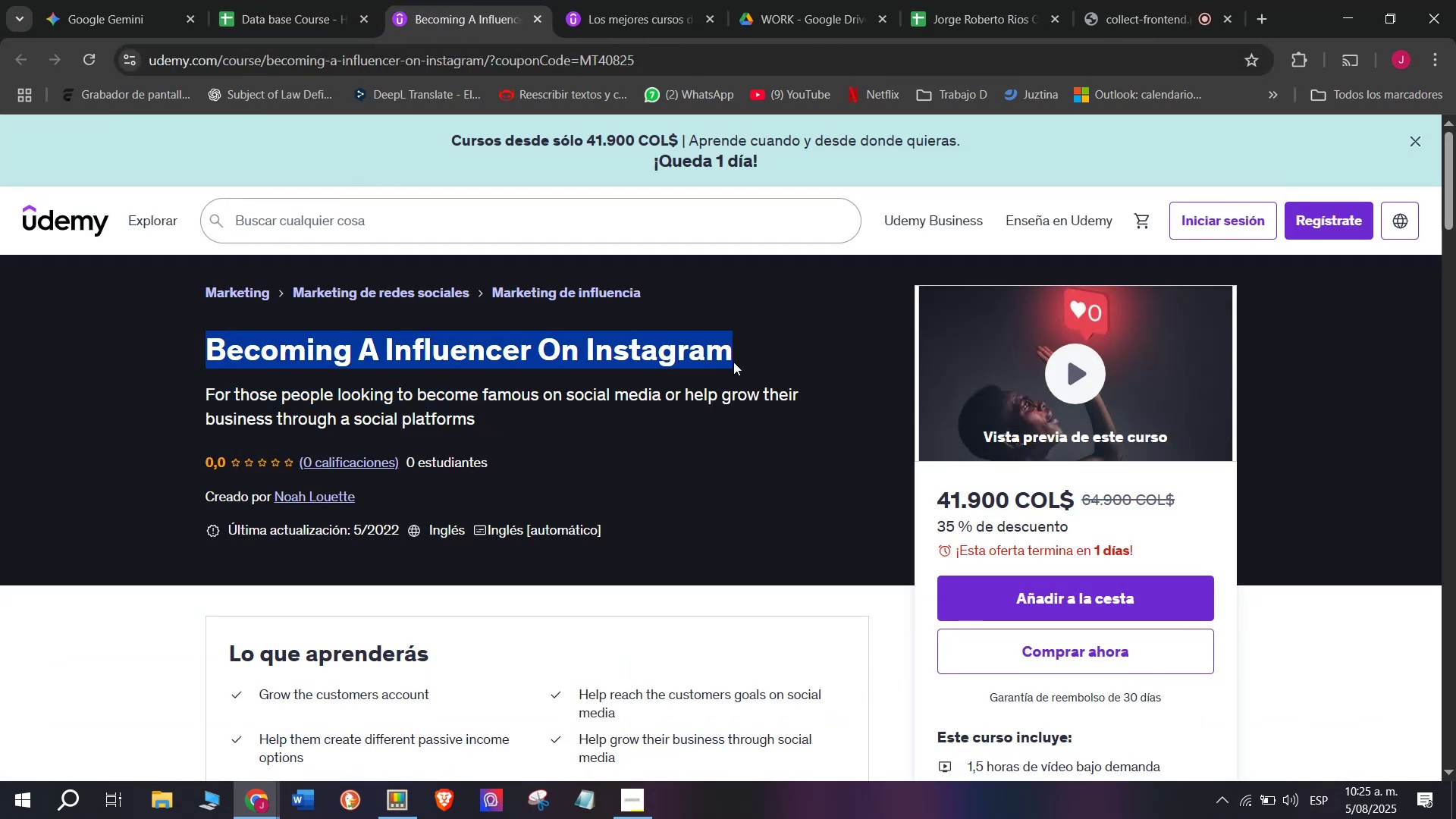 
key(Break)
 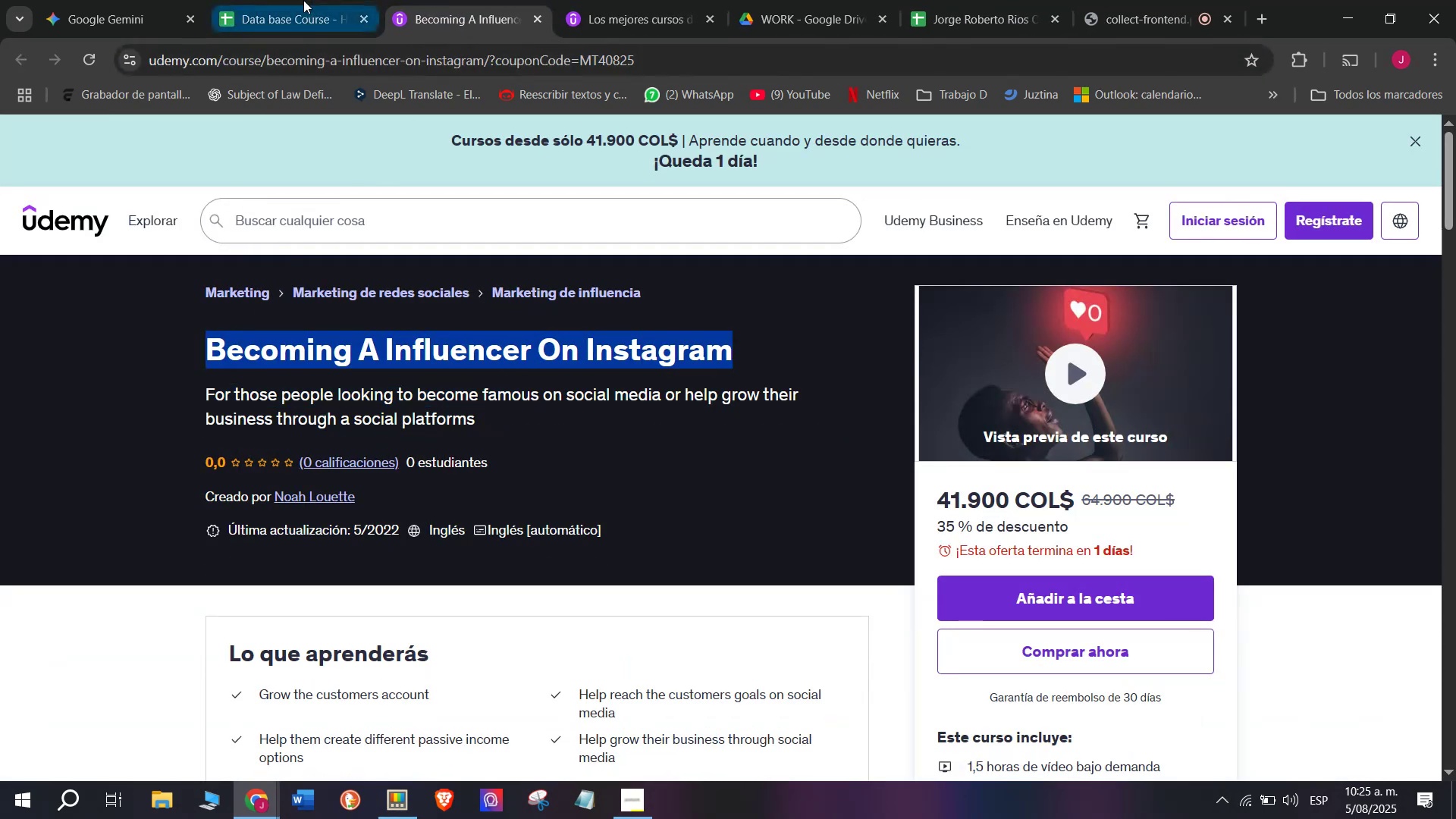 
key(Control+C)
 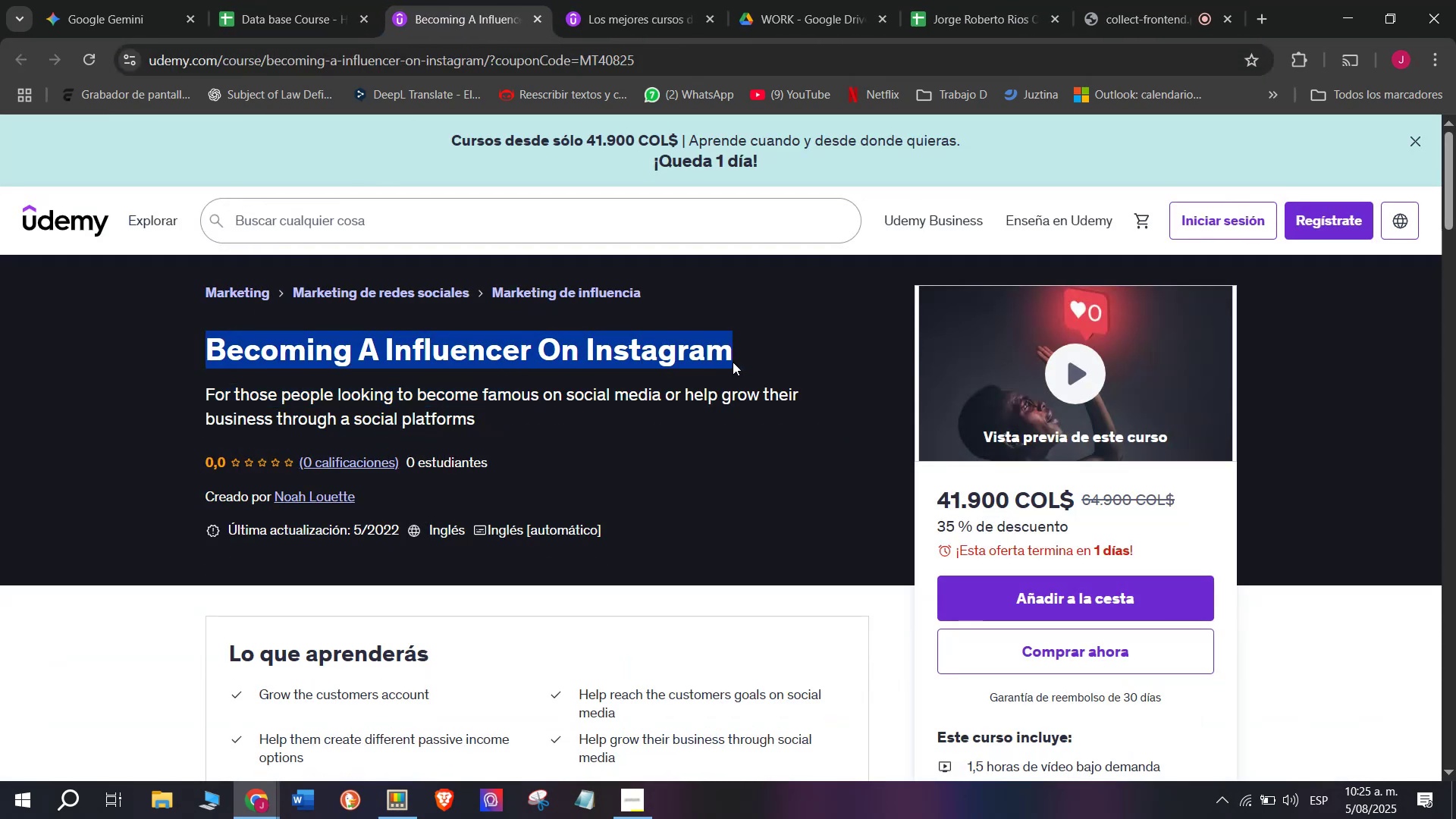 
key(Control+ControlLeft)
 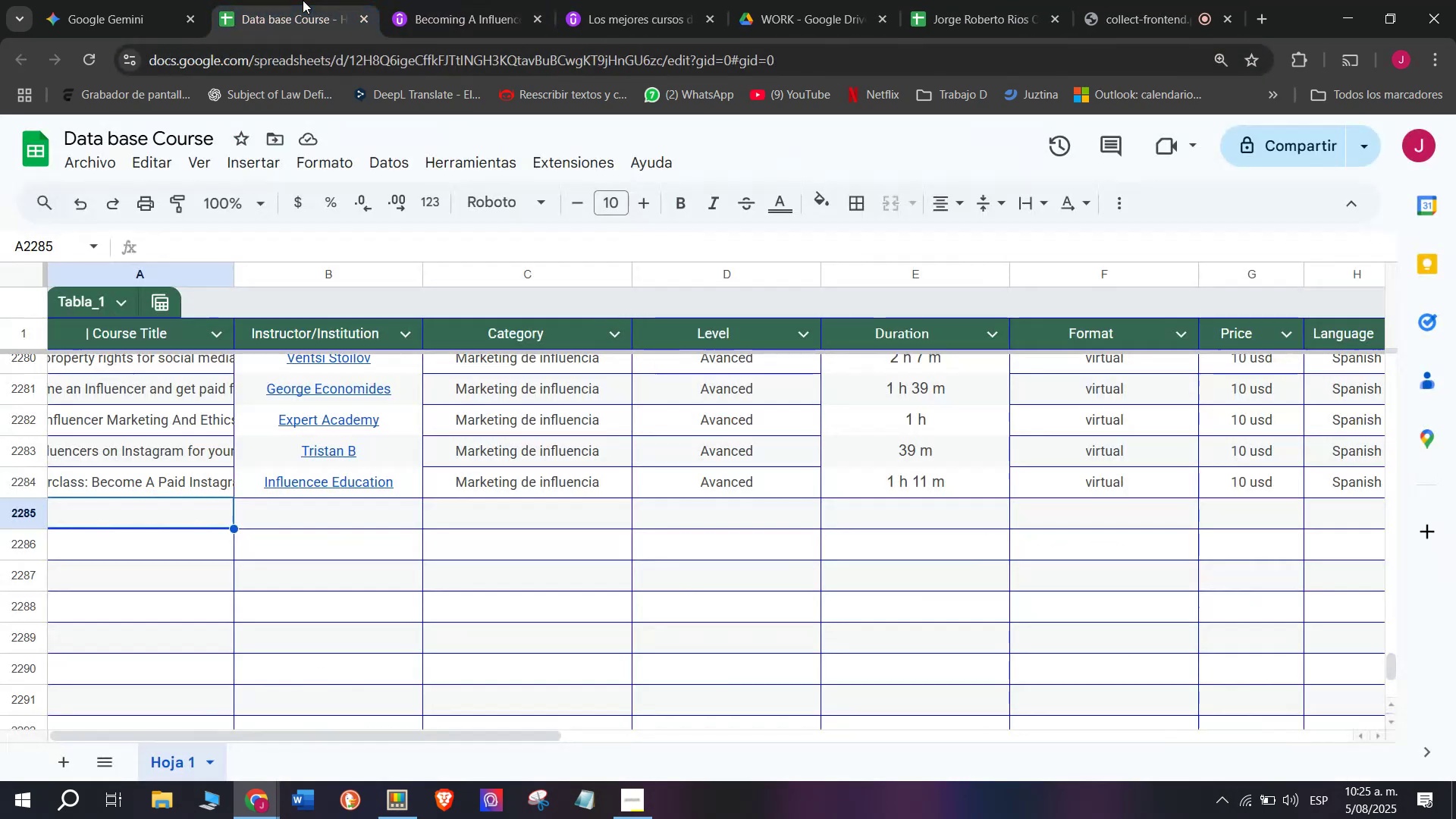 
key(Break)
 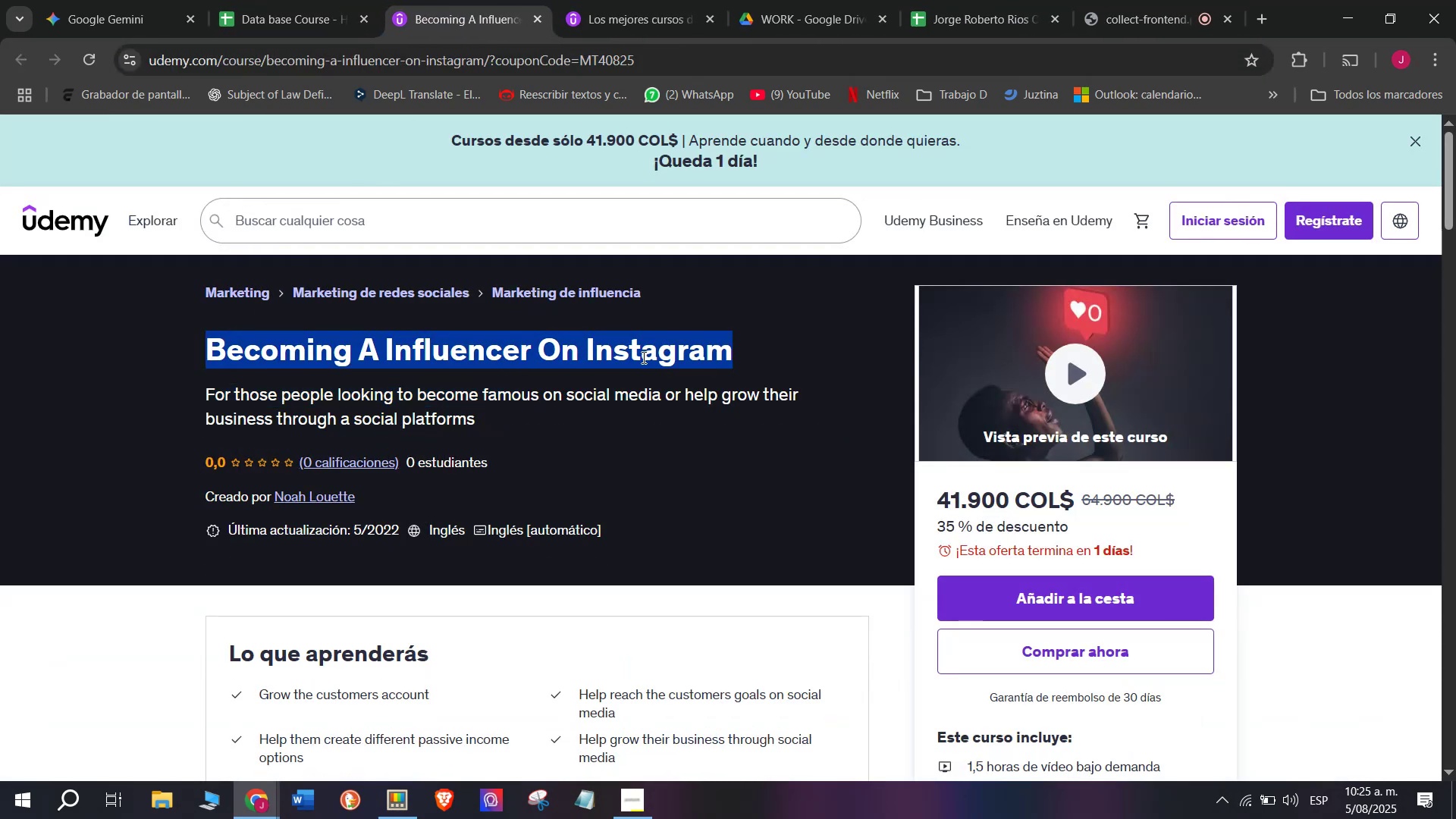 
key(Control+C)
 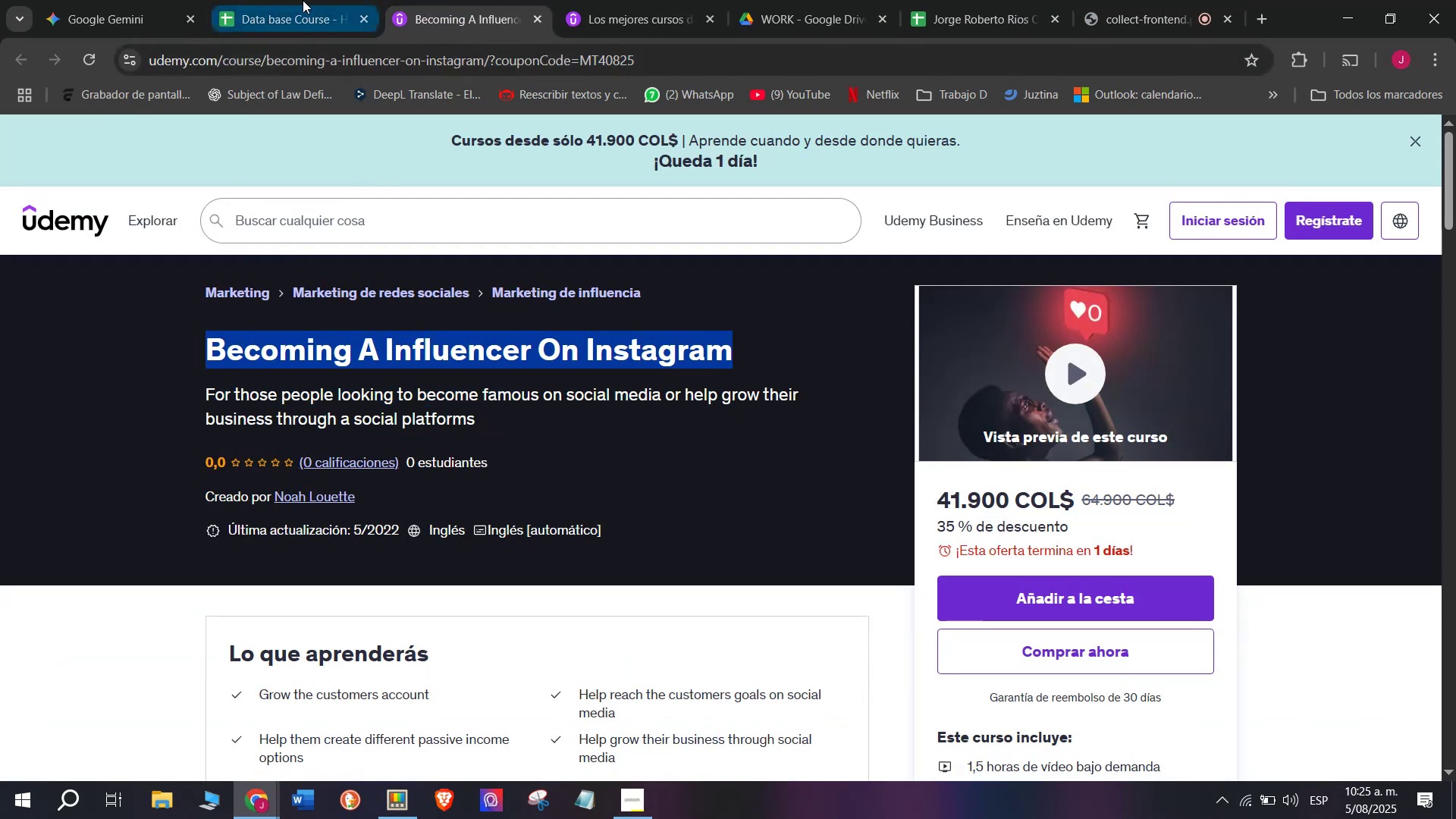 
left_click([303, 0])
 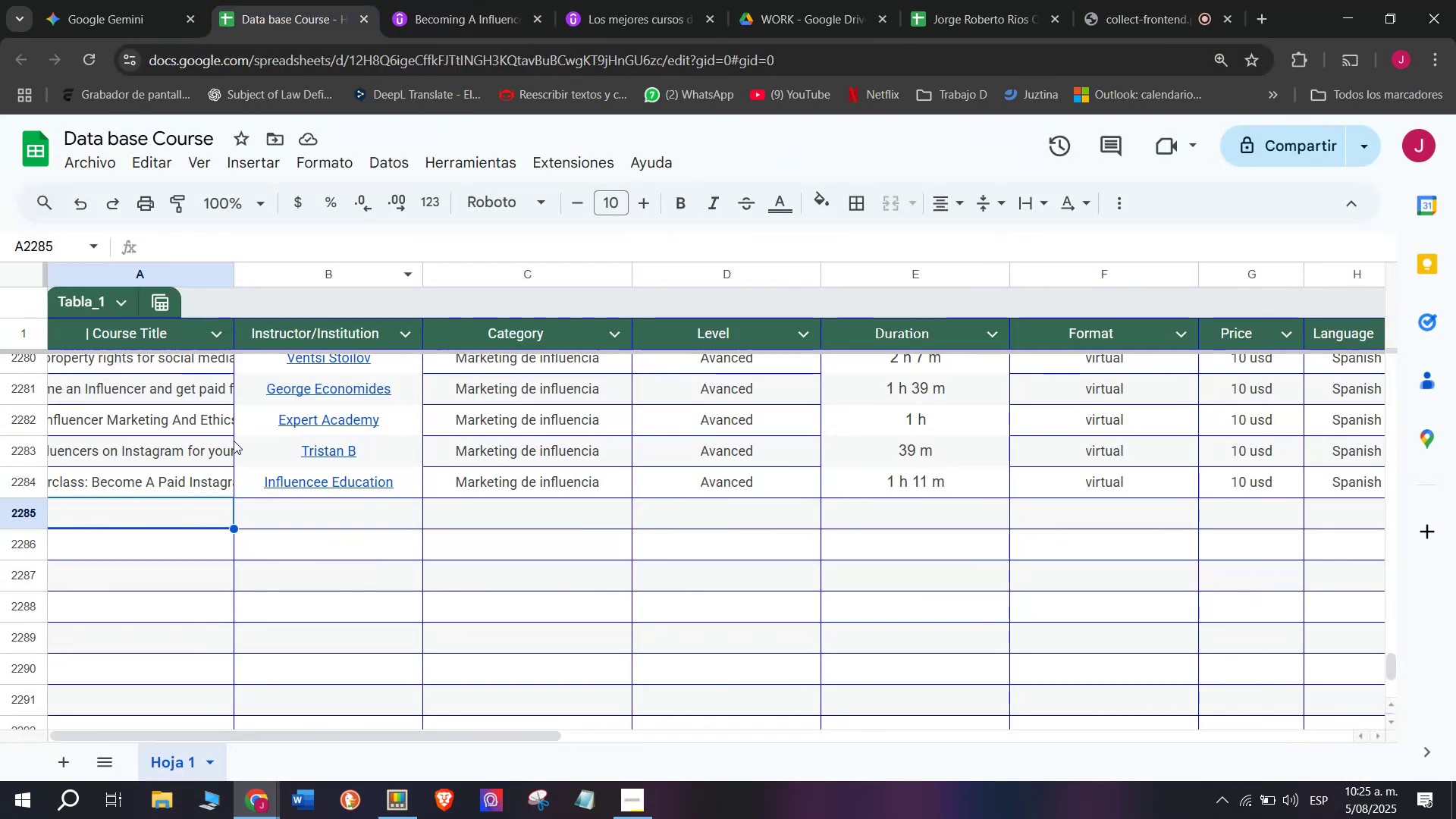 
key(Z)
 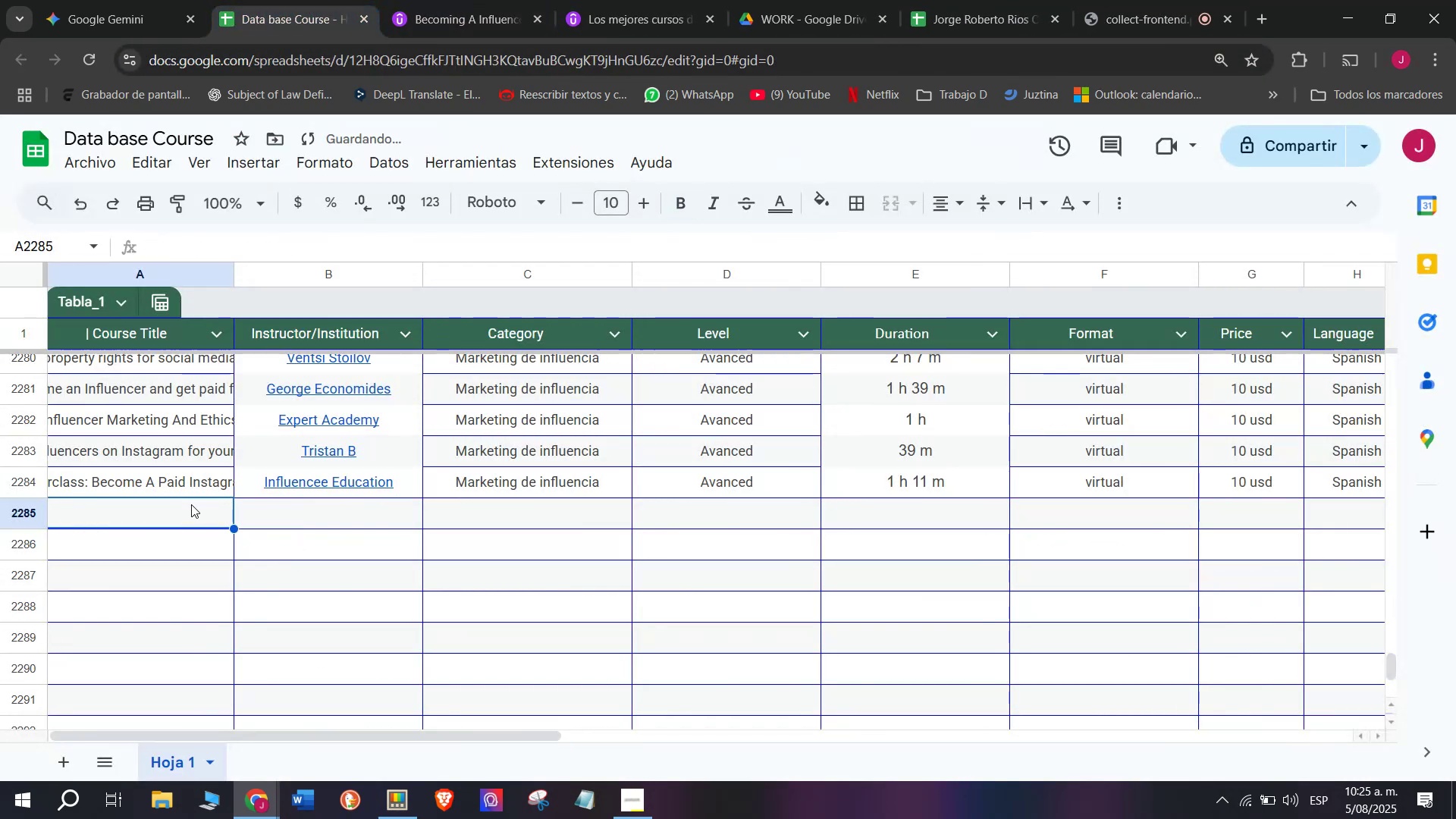 
key(Control+ControlLeft)
 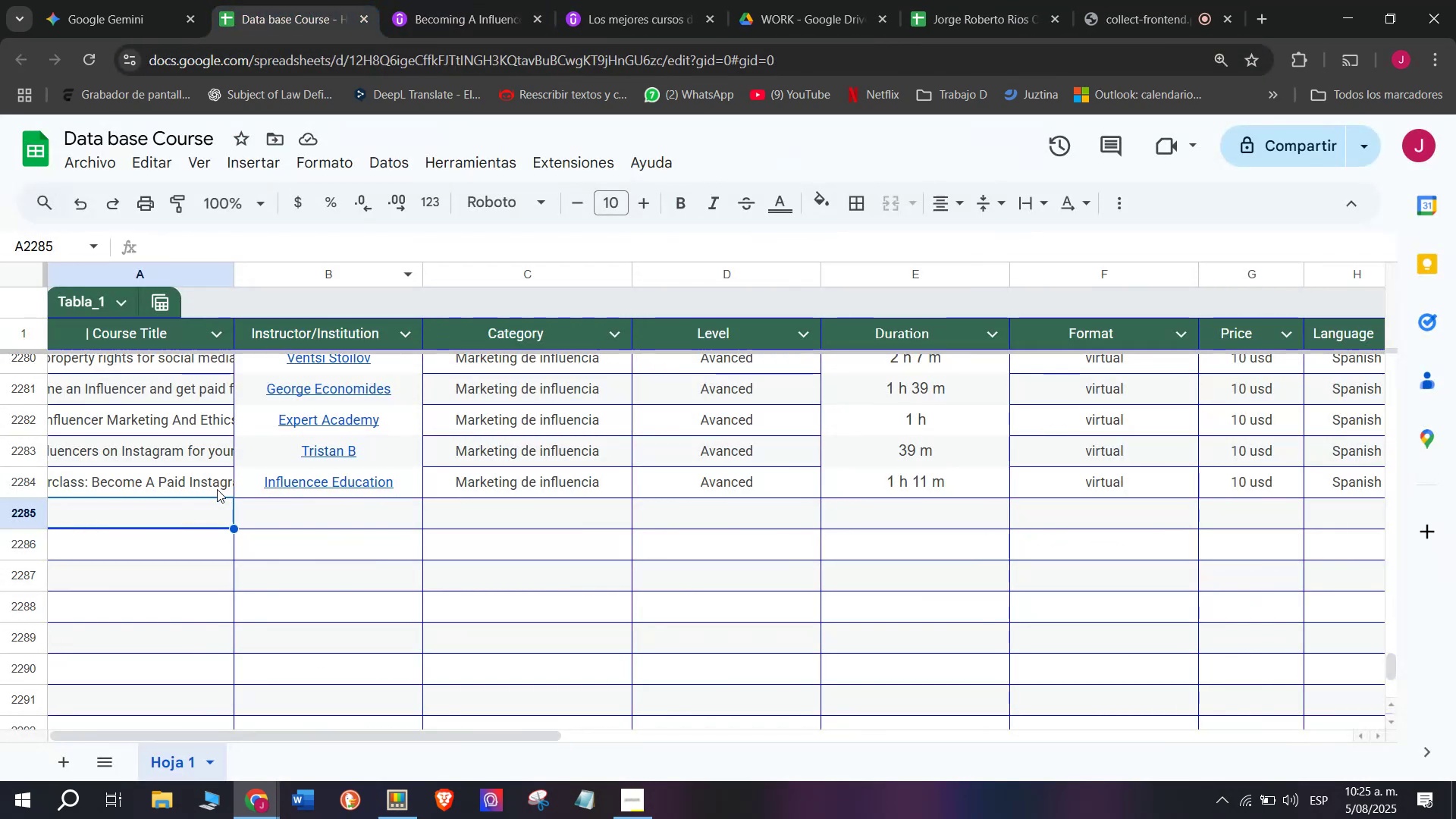 
key(Control+V)
 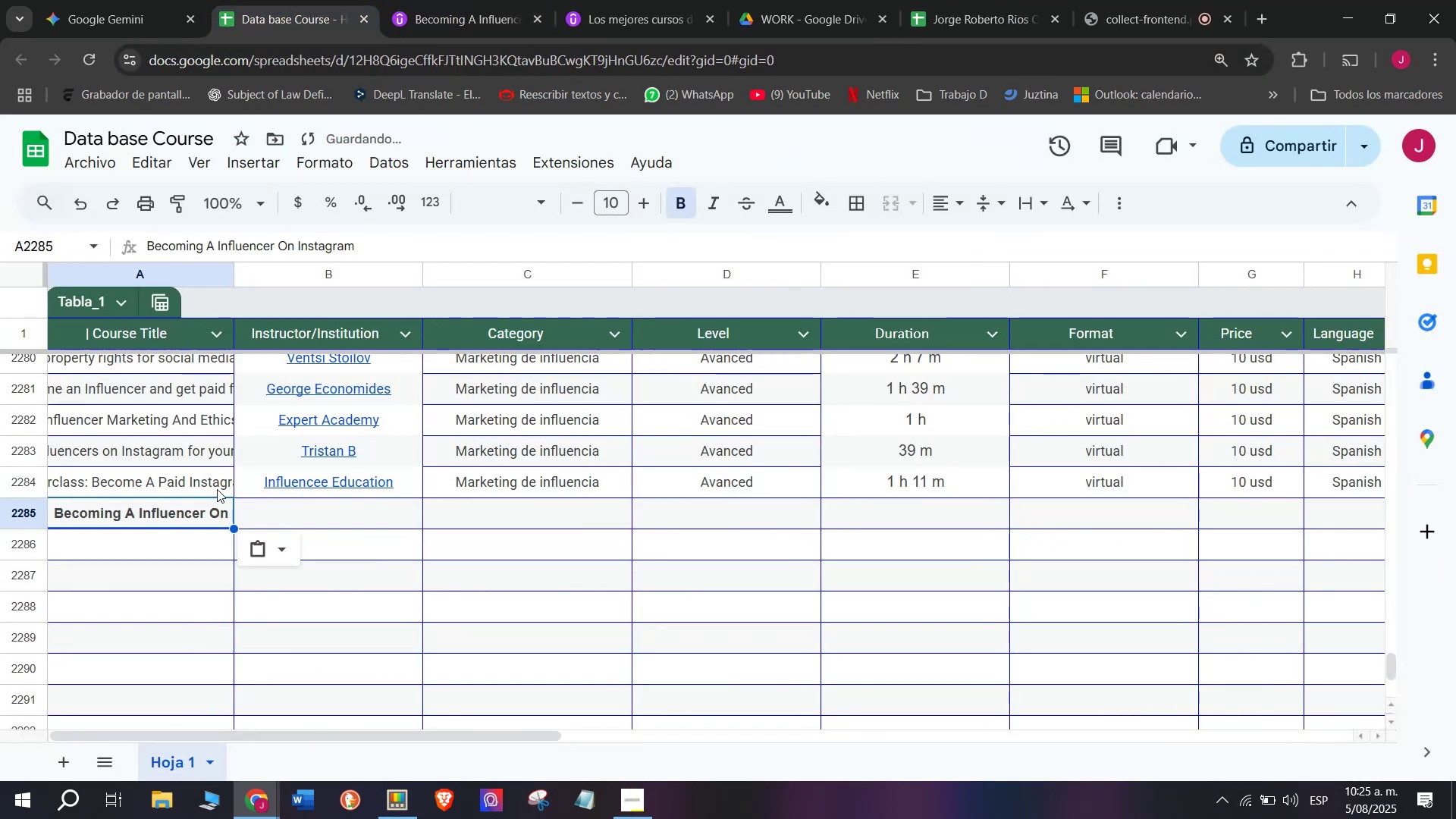 
key(Shift+ShiftLeft)
 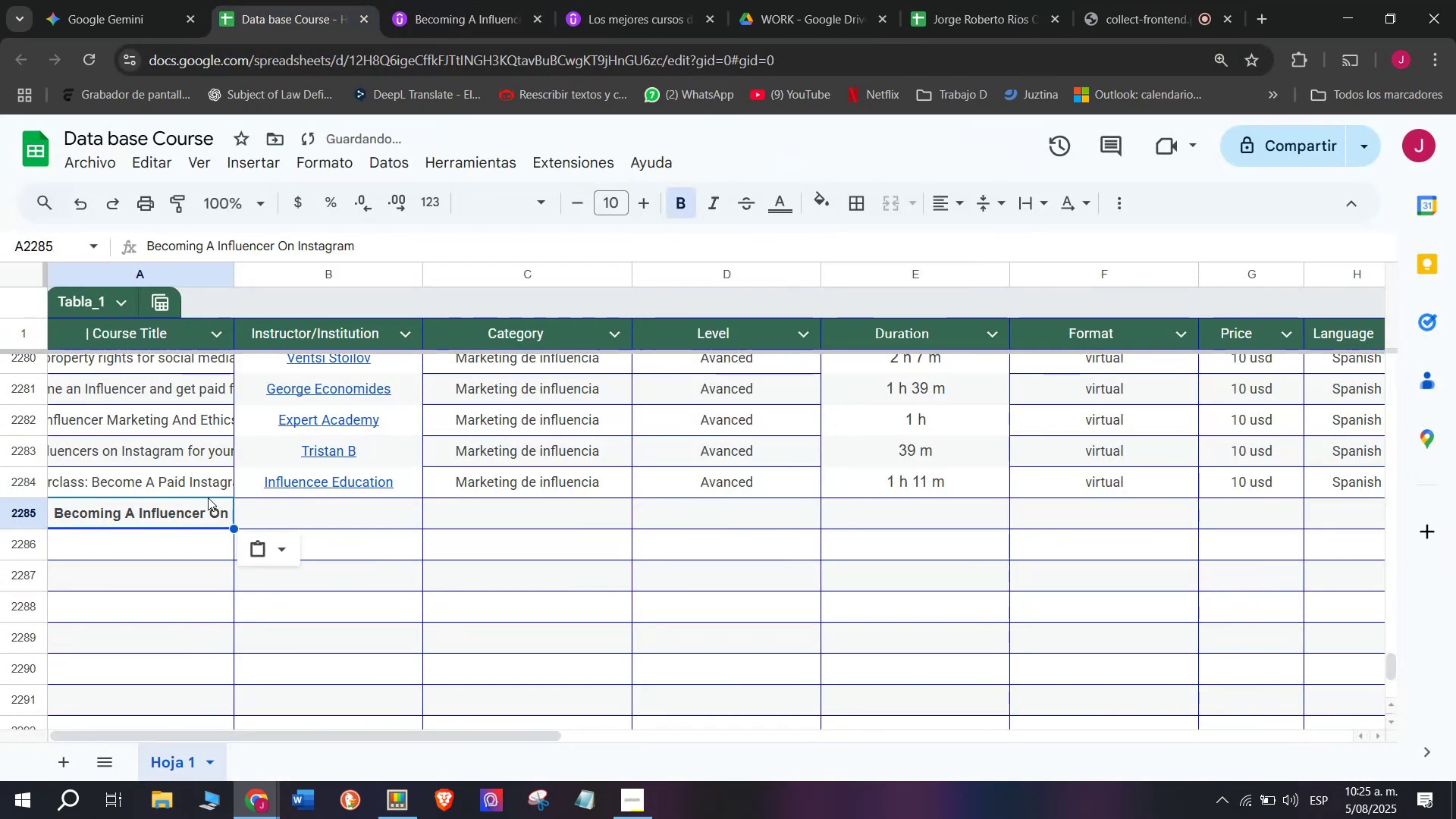 
key(Control+Shift+ControlLeft)
 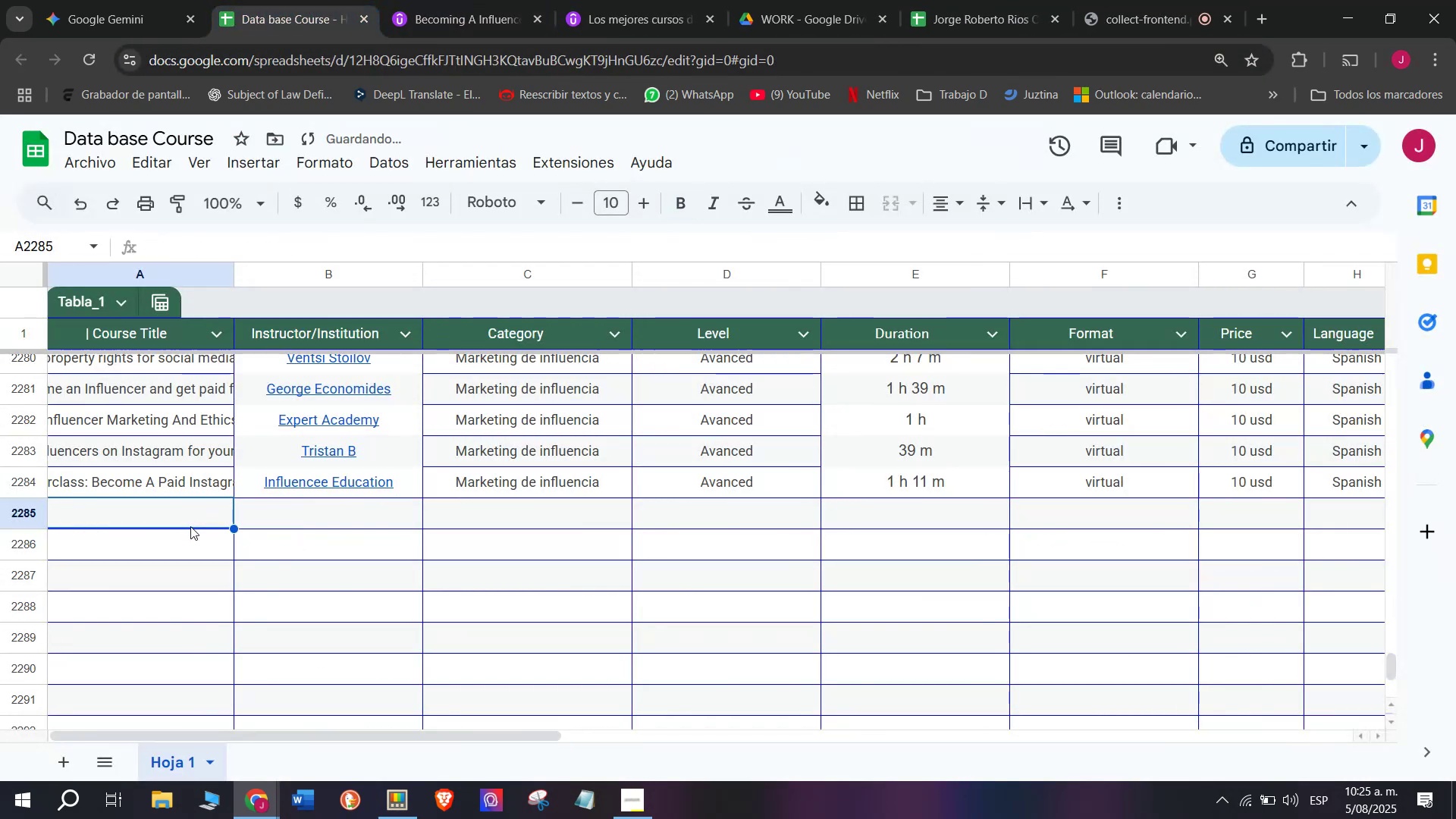 
key(Control+Shift+Z)
 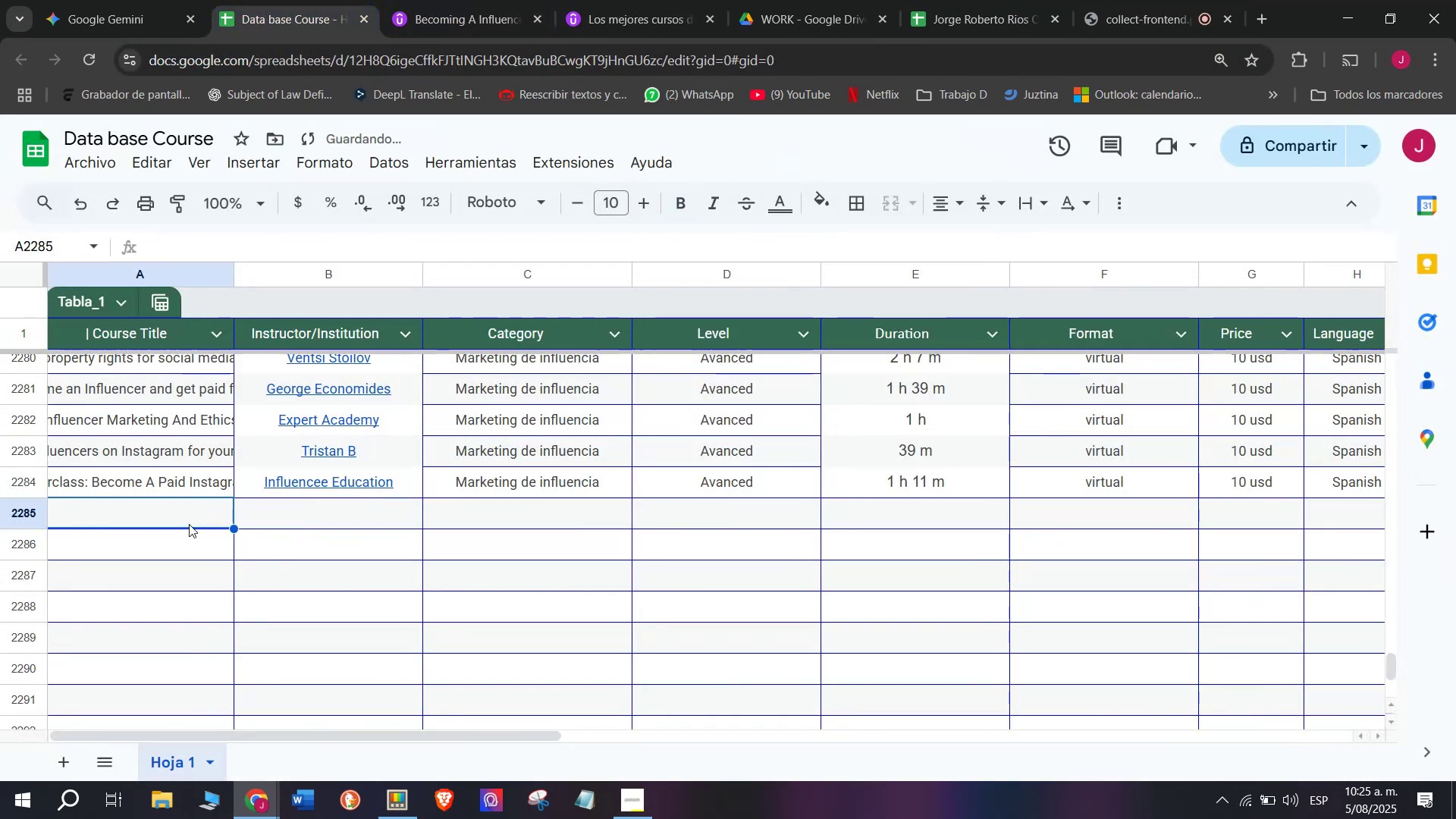 
double_click([189, 524])
 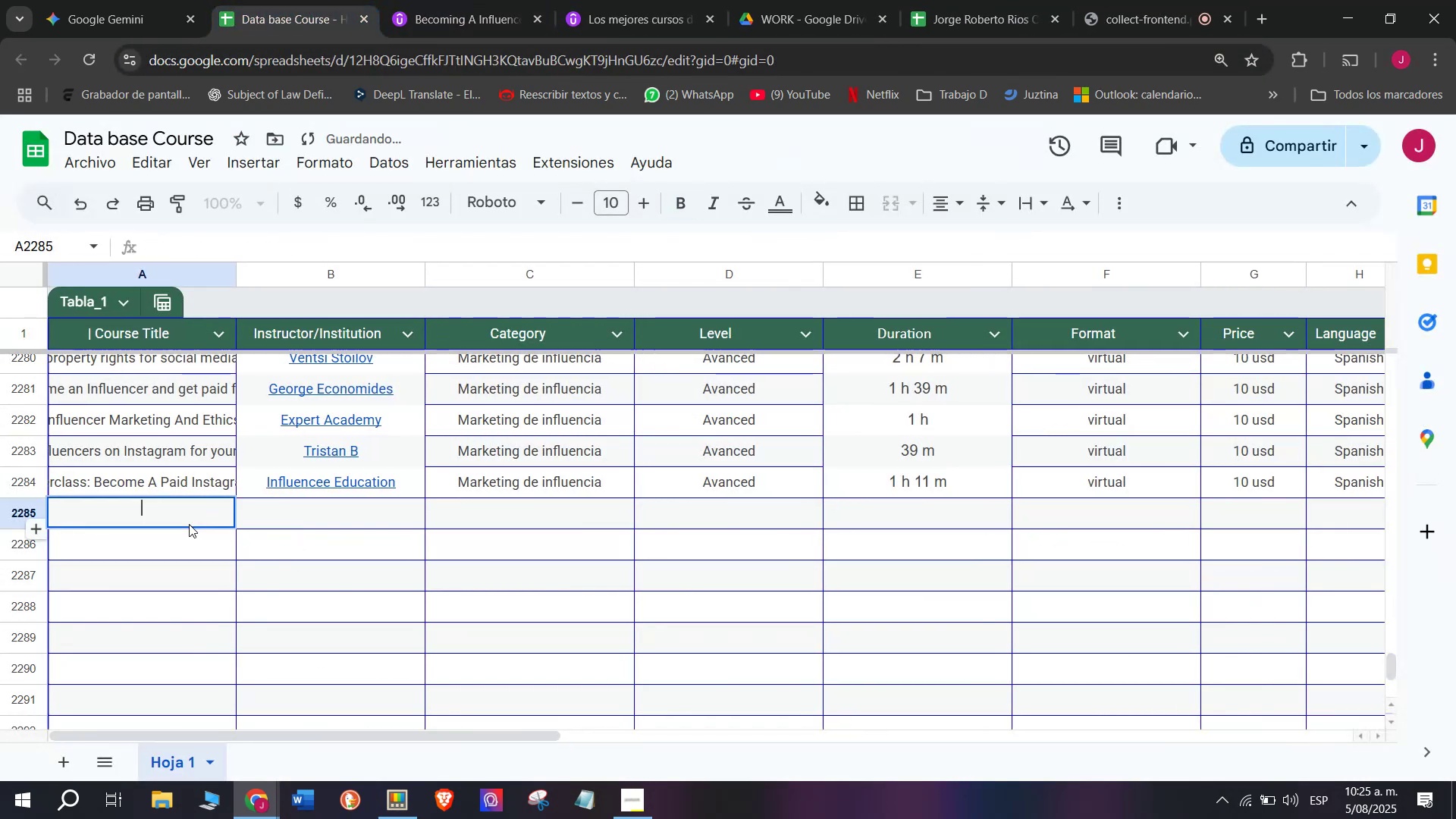 
key(Z)
 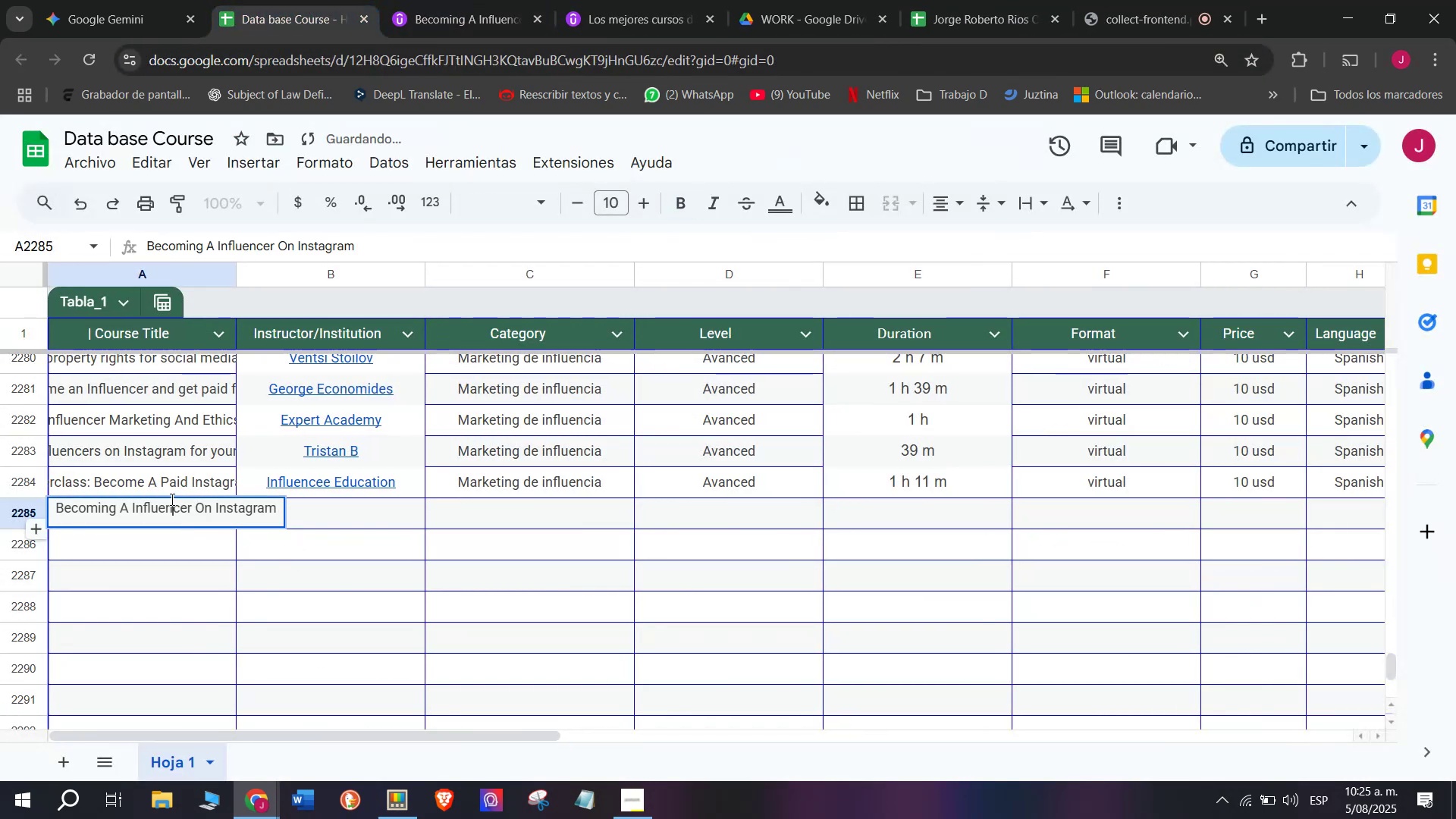 
key(Control+ControlLeft)
 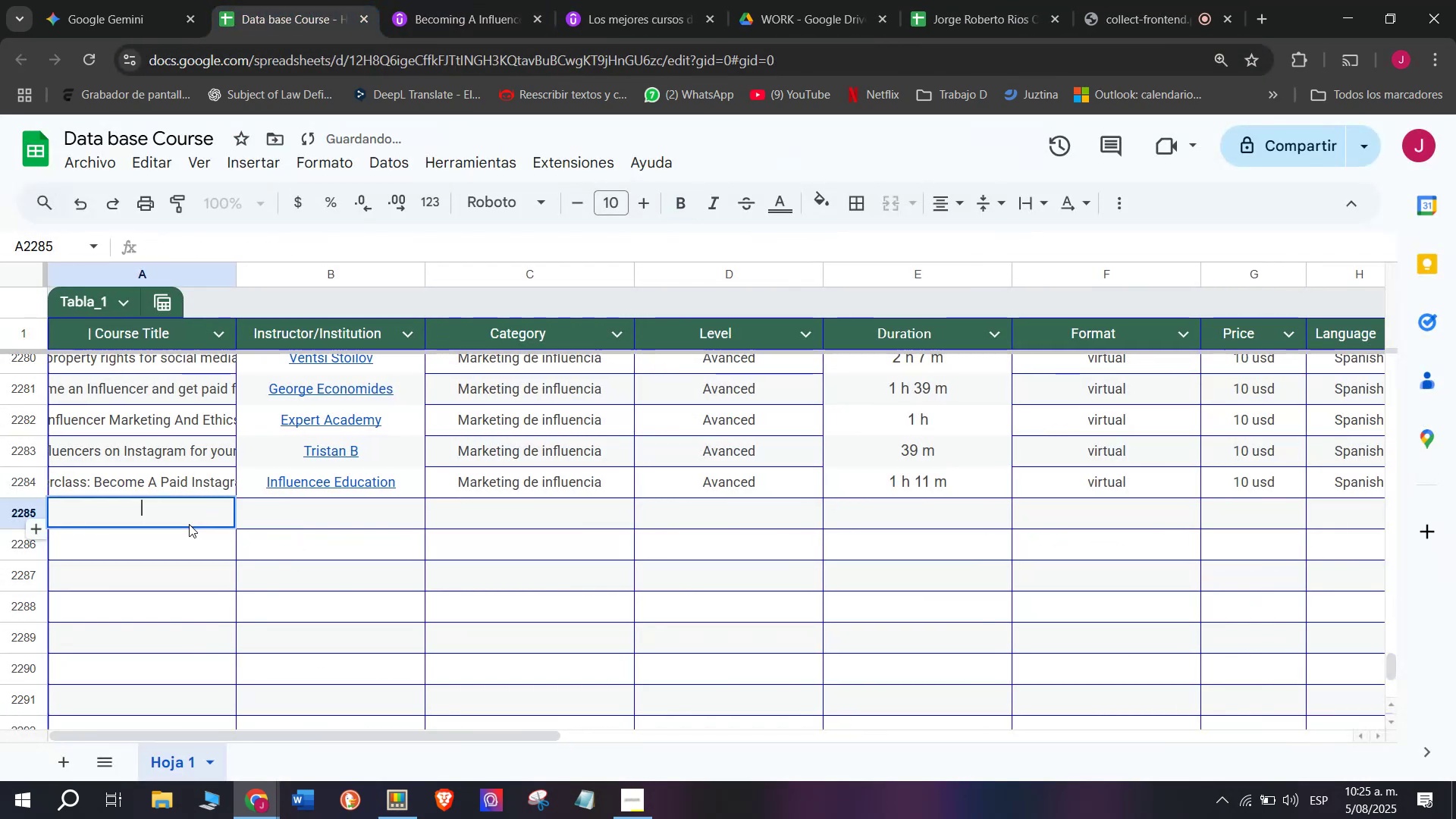 
key(Control+V)
 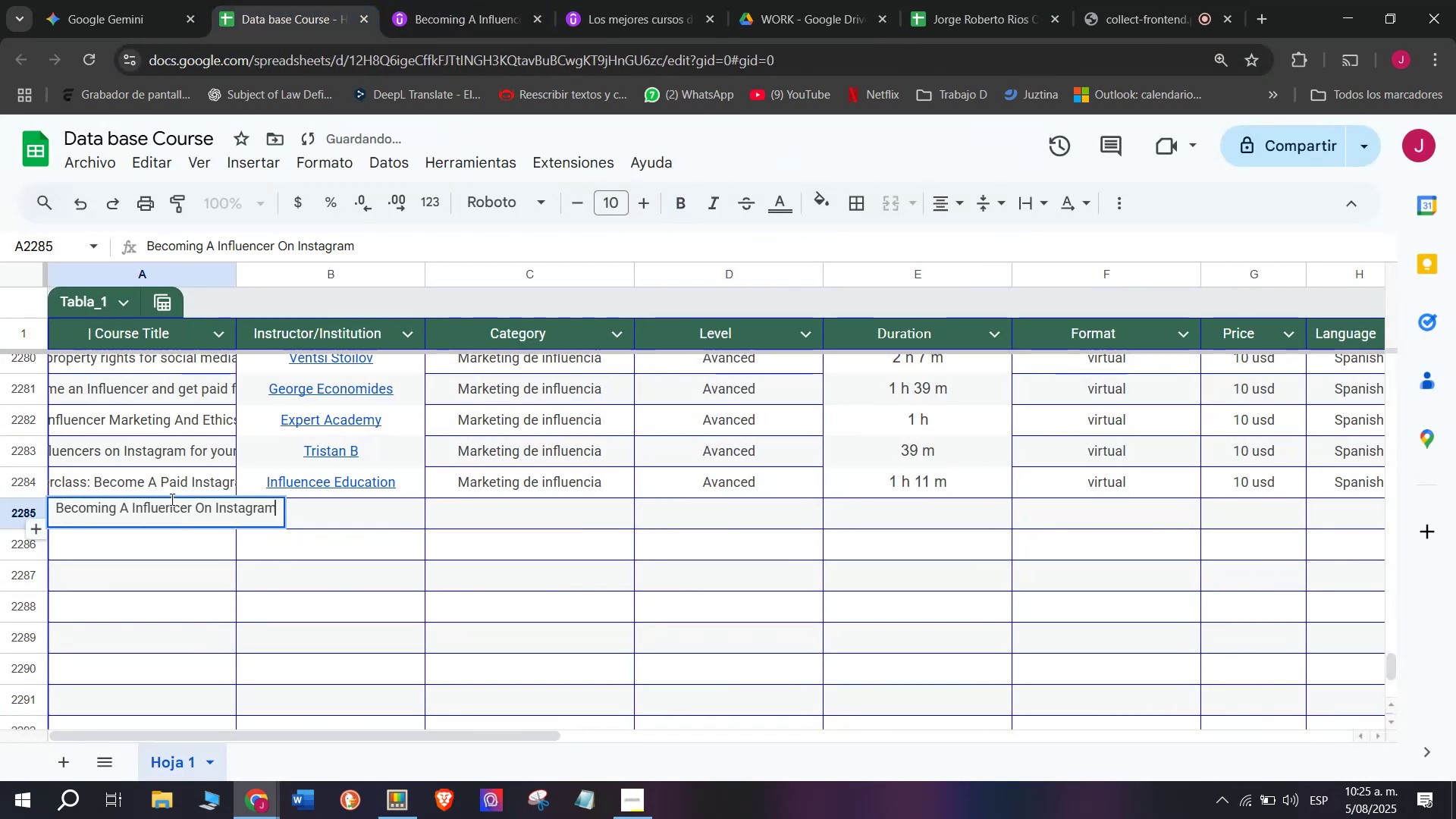 
left_click([171, 499])
 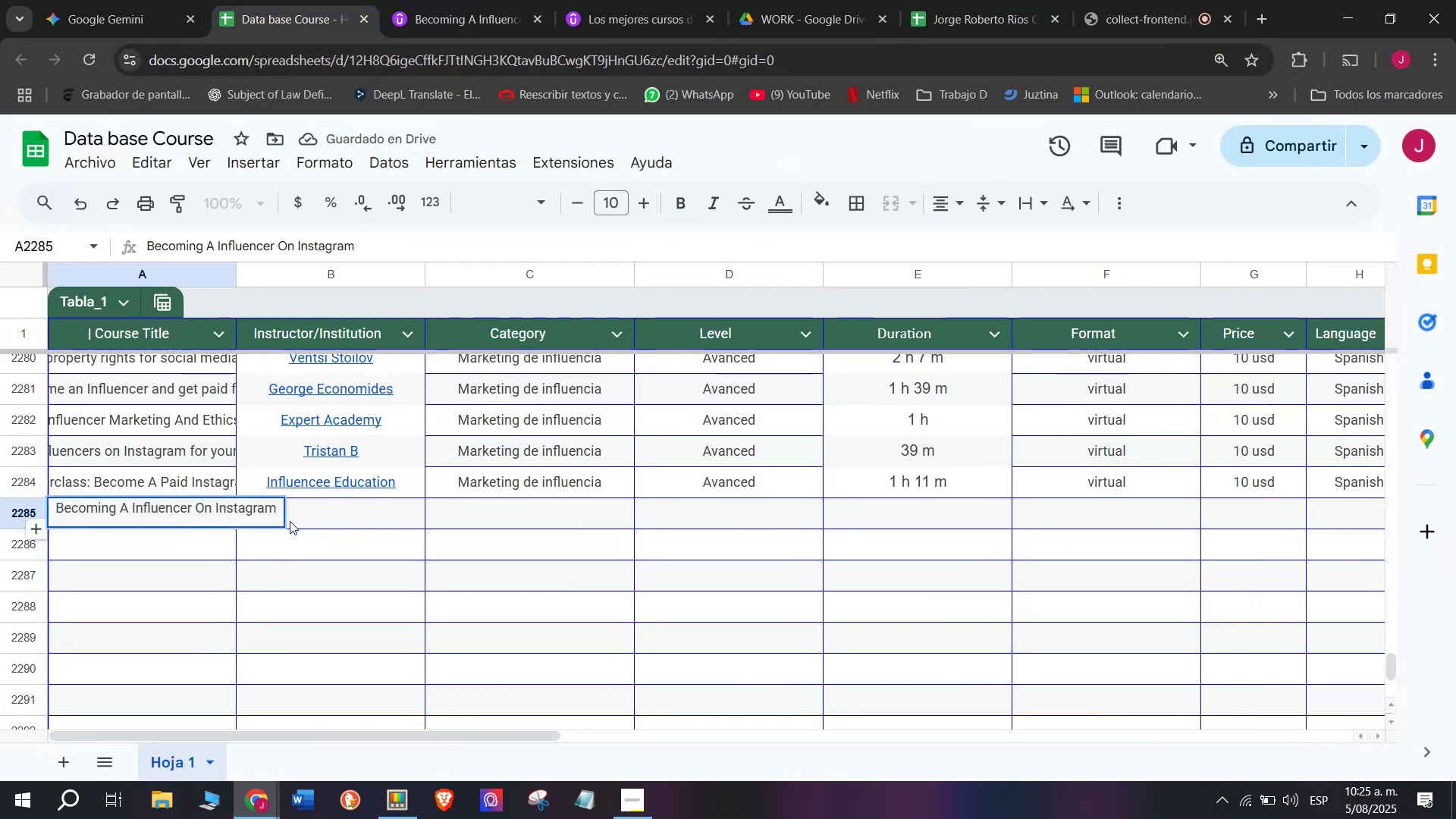 
left_click([296, 522])
 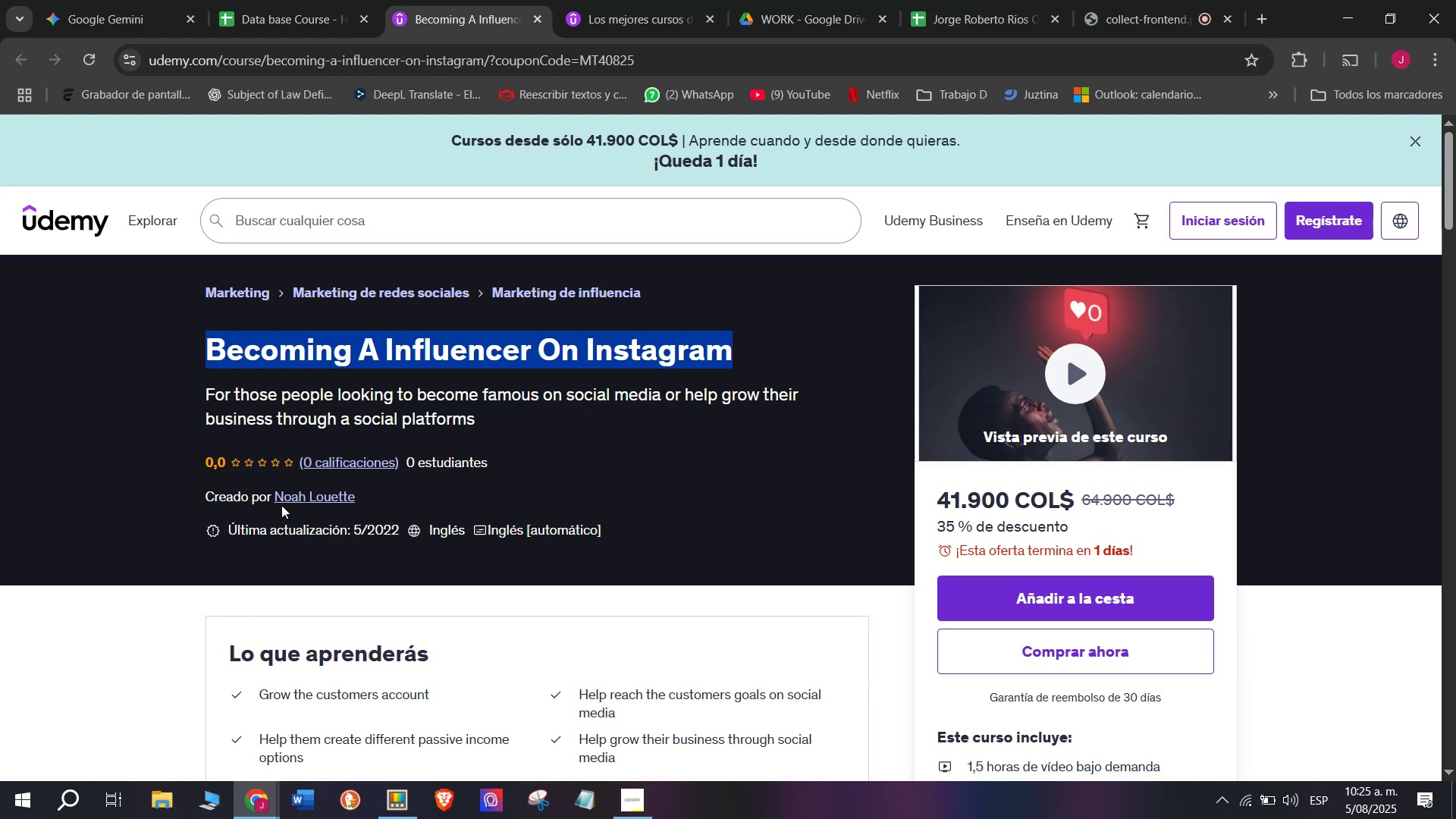 
left_click([281, 501])
 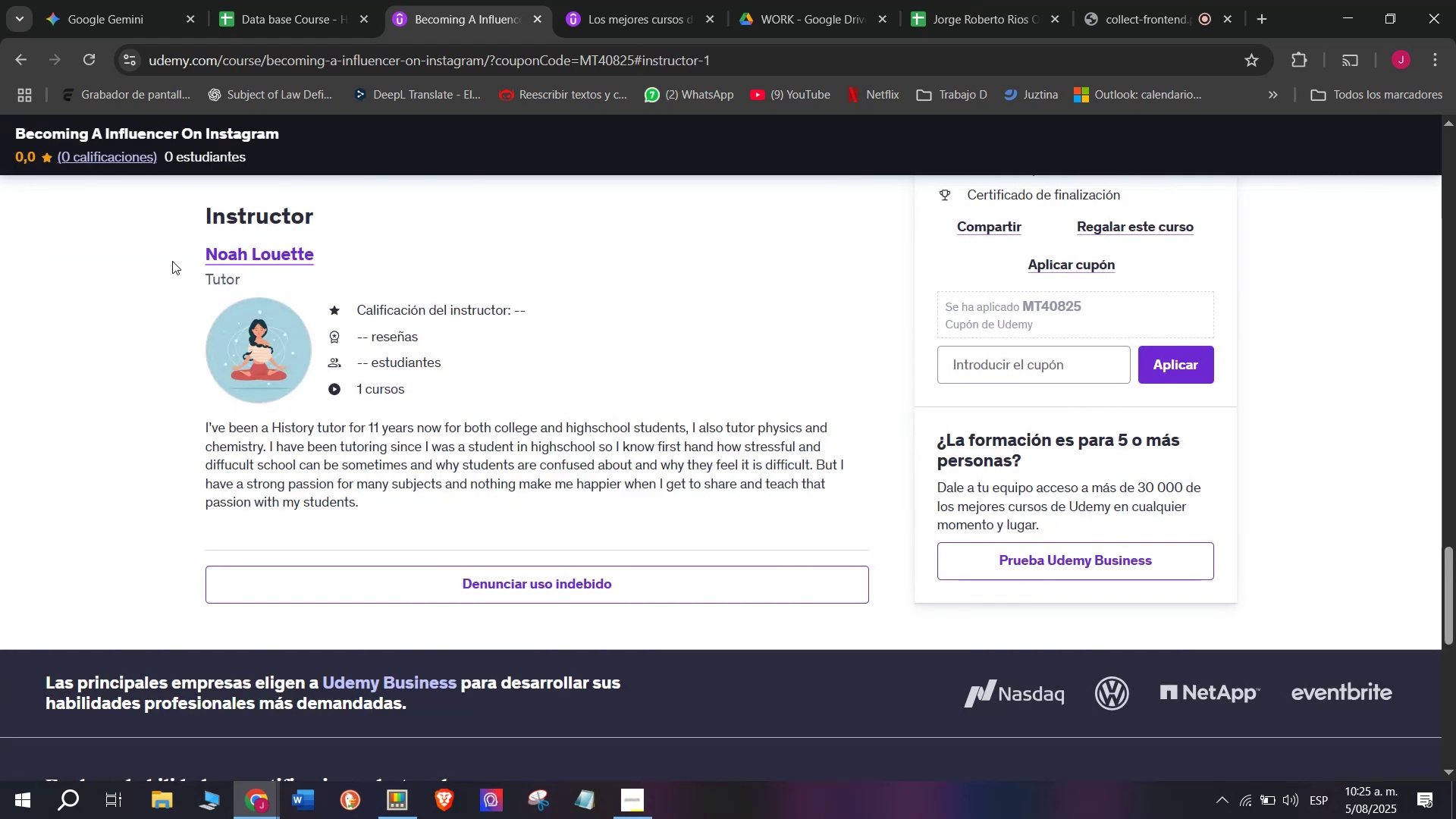 
left_click_drag(start_coordinate=[184, 247], to_coordinate=[355, 246])
 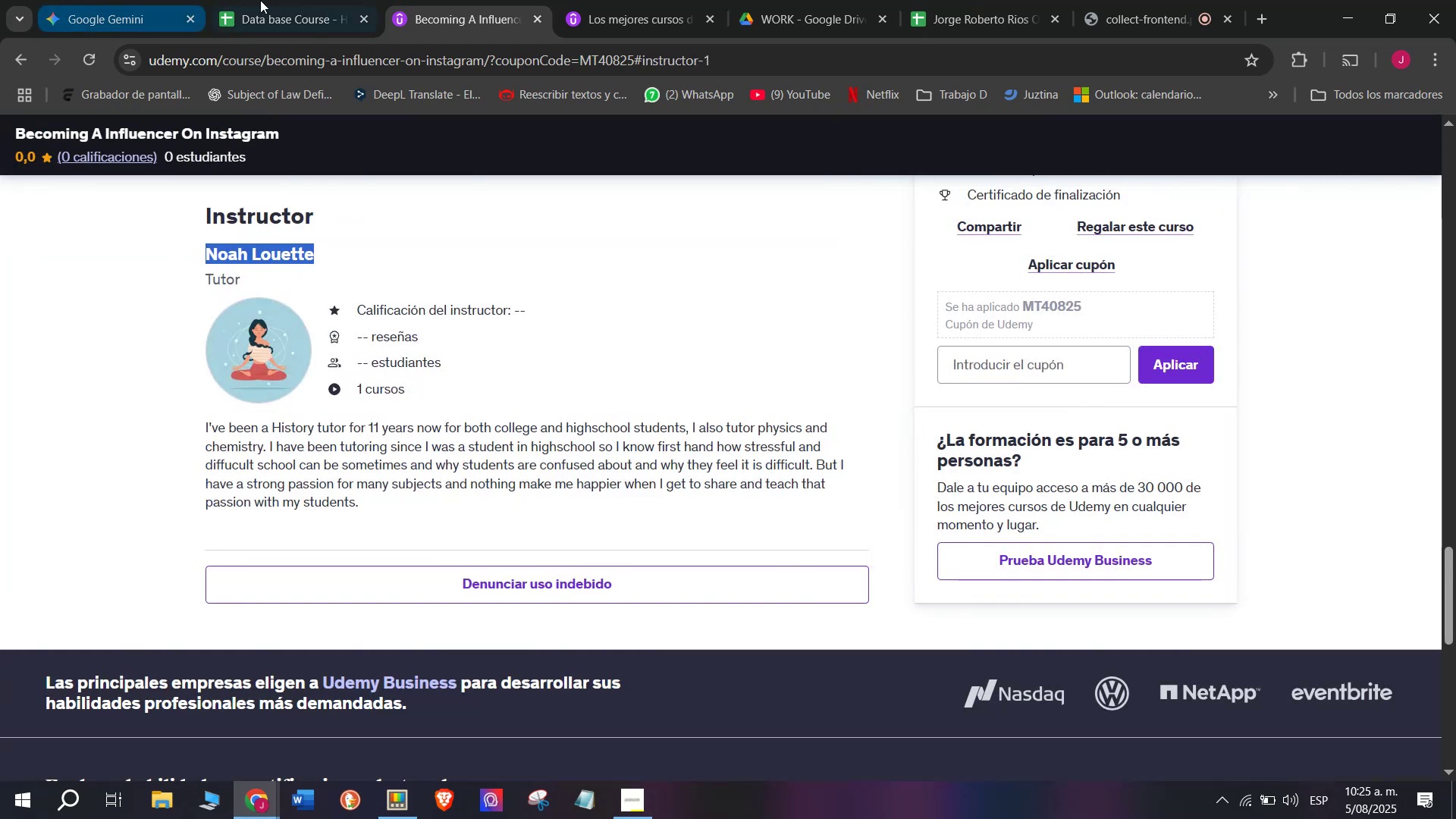 
key(Break)
 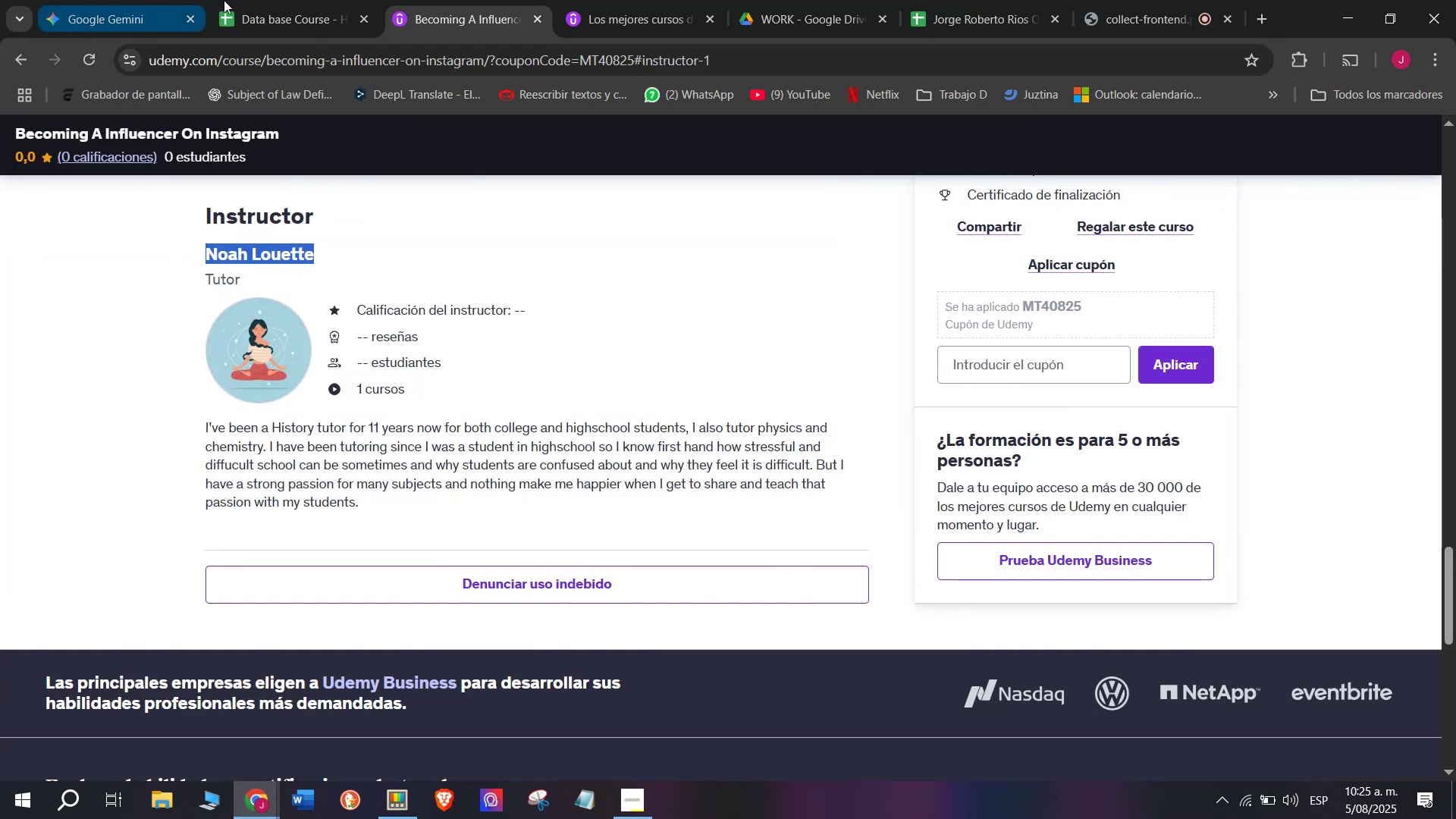 
key(Control+ControlLeft)
 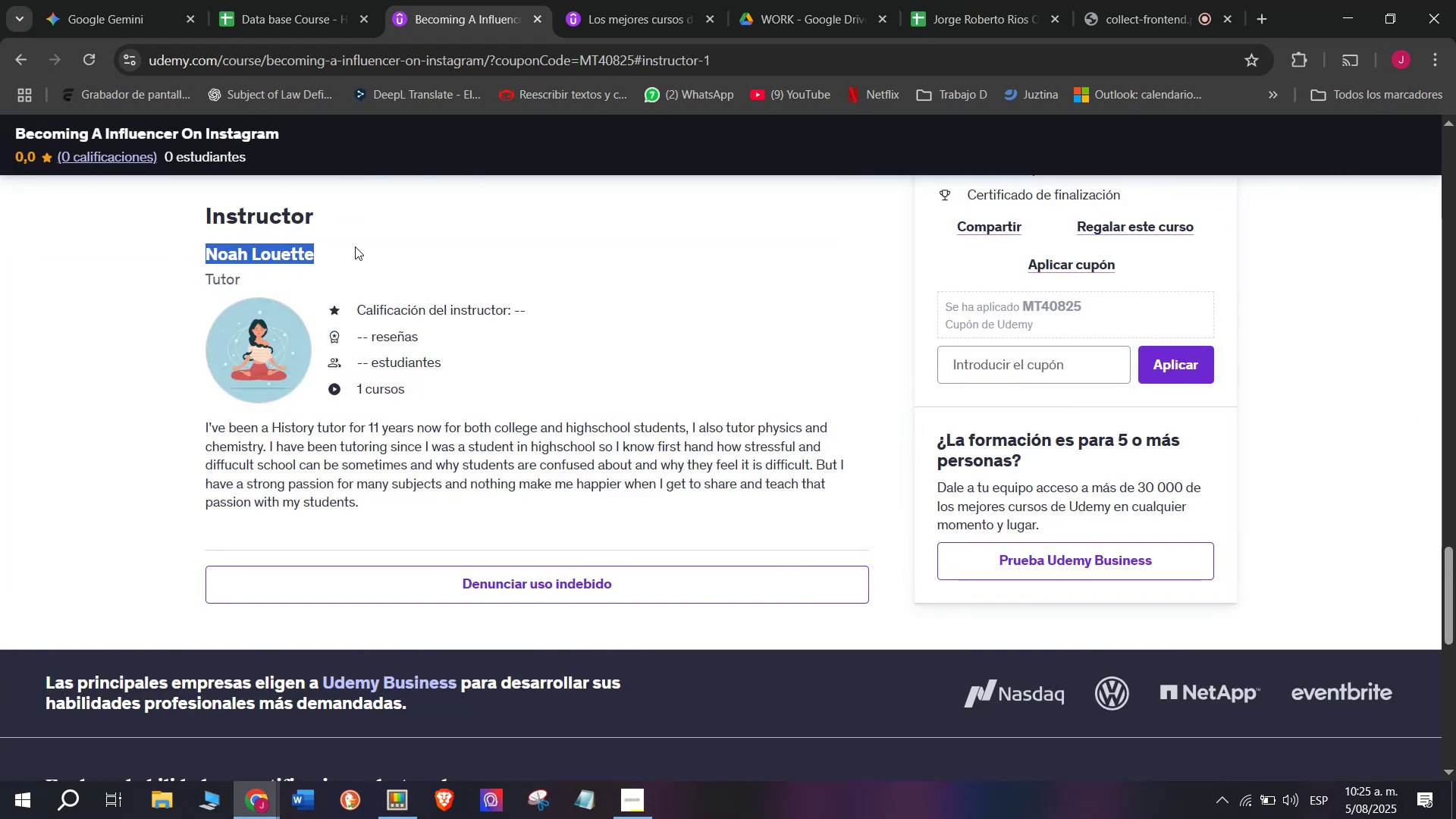 
key(Control+C)
 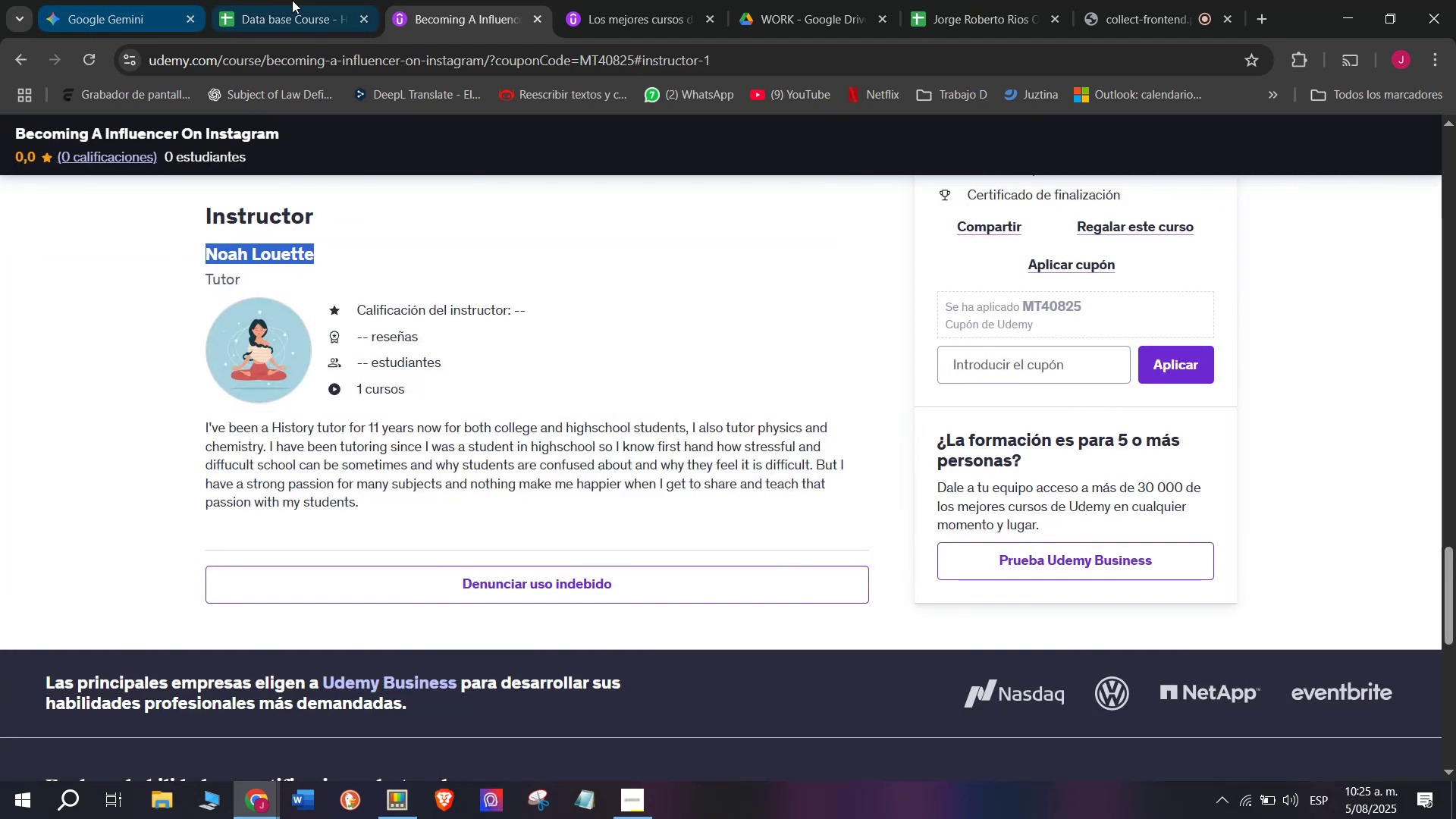 
left_click([293, 0])
 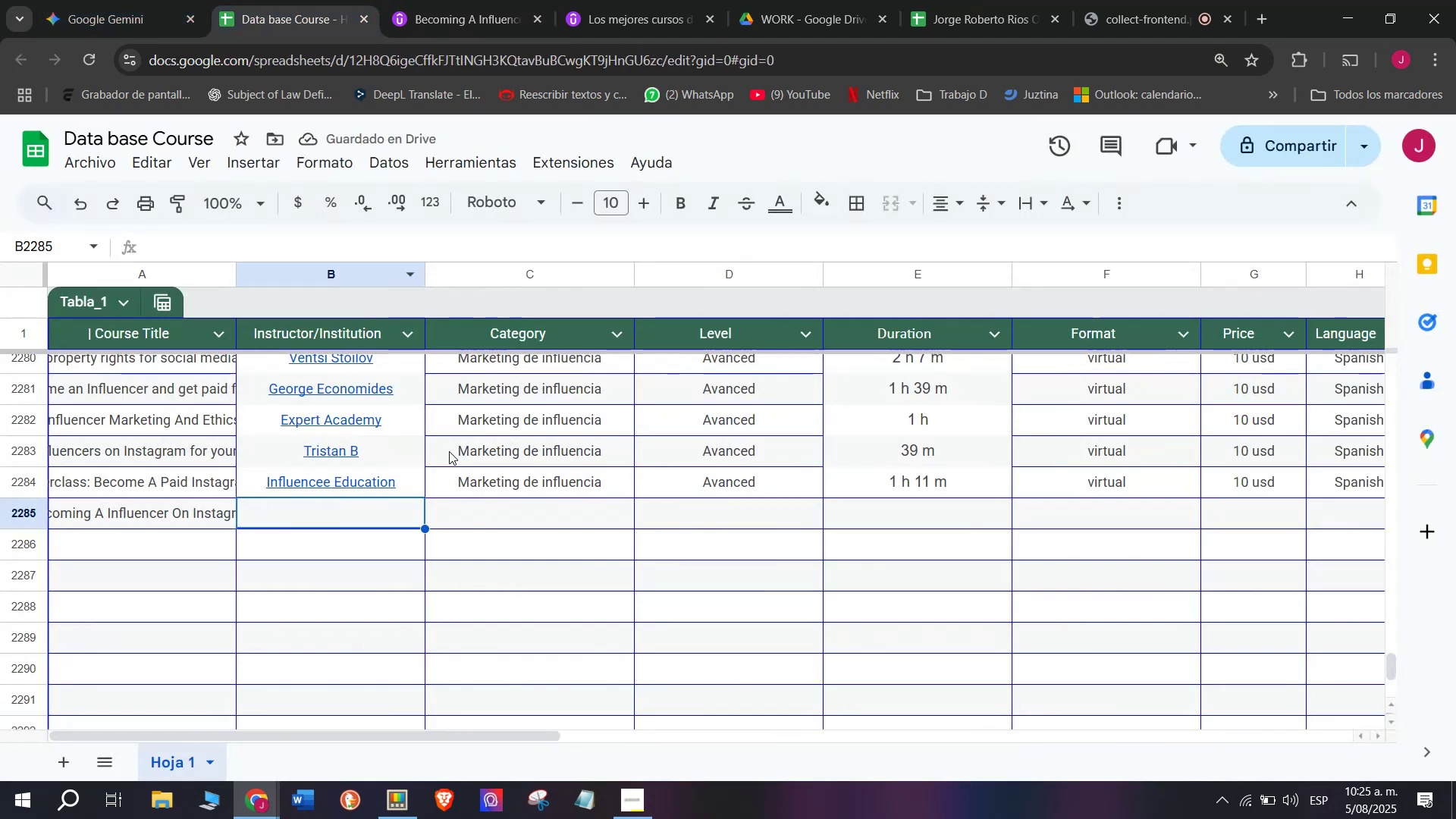 
key(Z)
 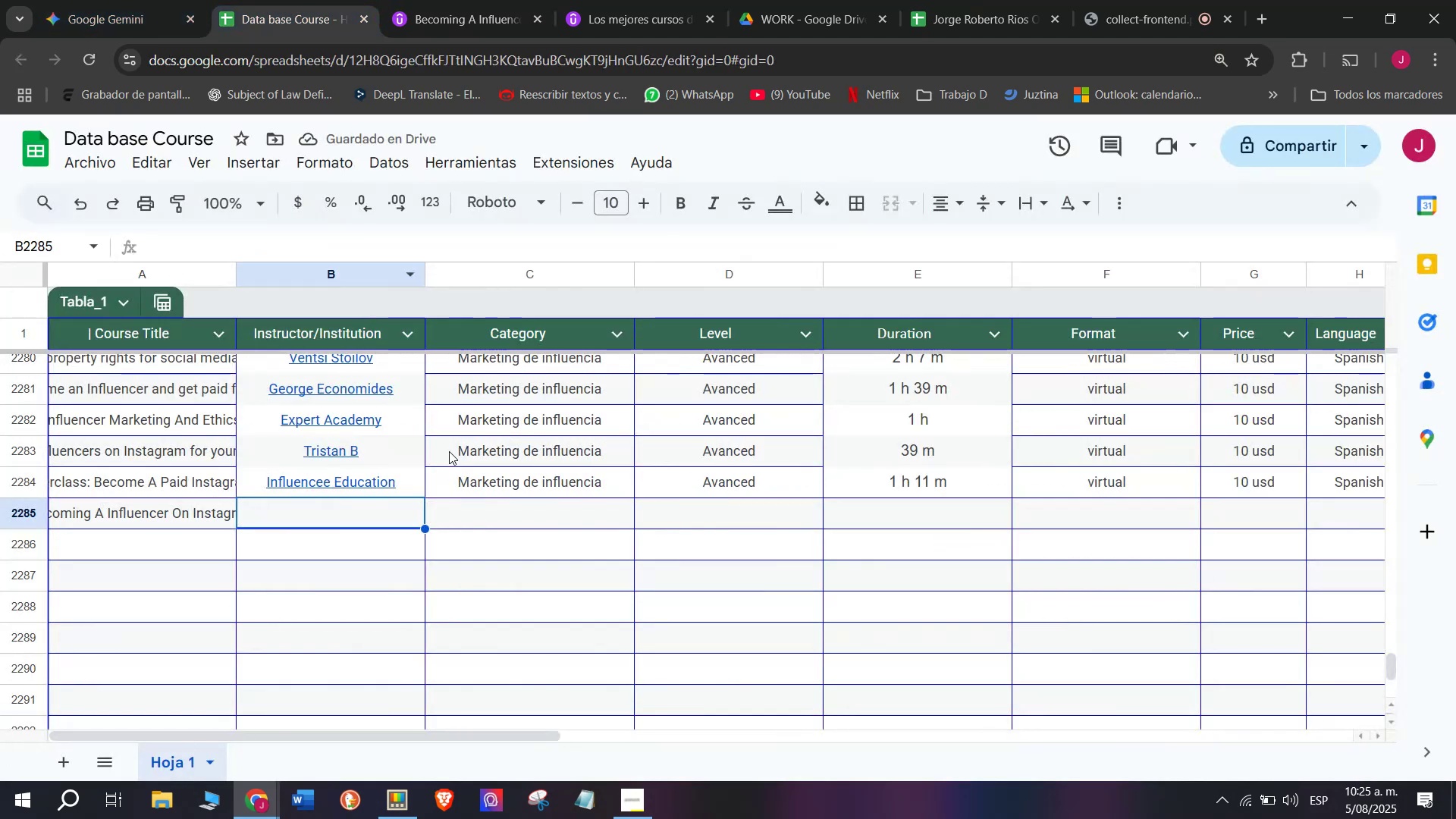 
key(Control+ControlLeft)
 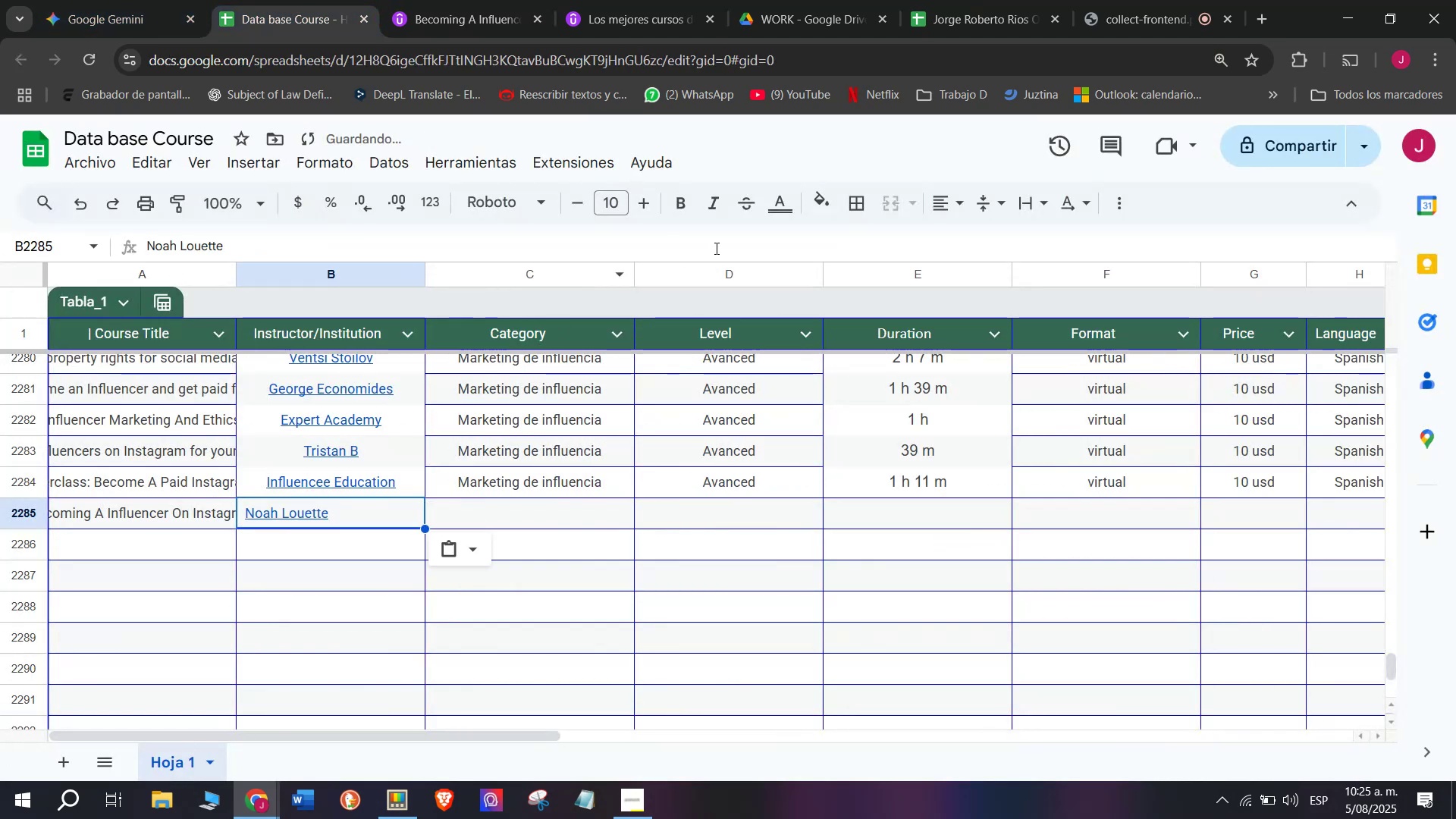 
key(Control+V)
 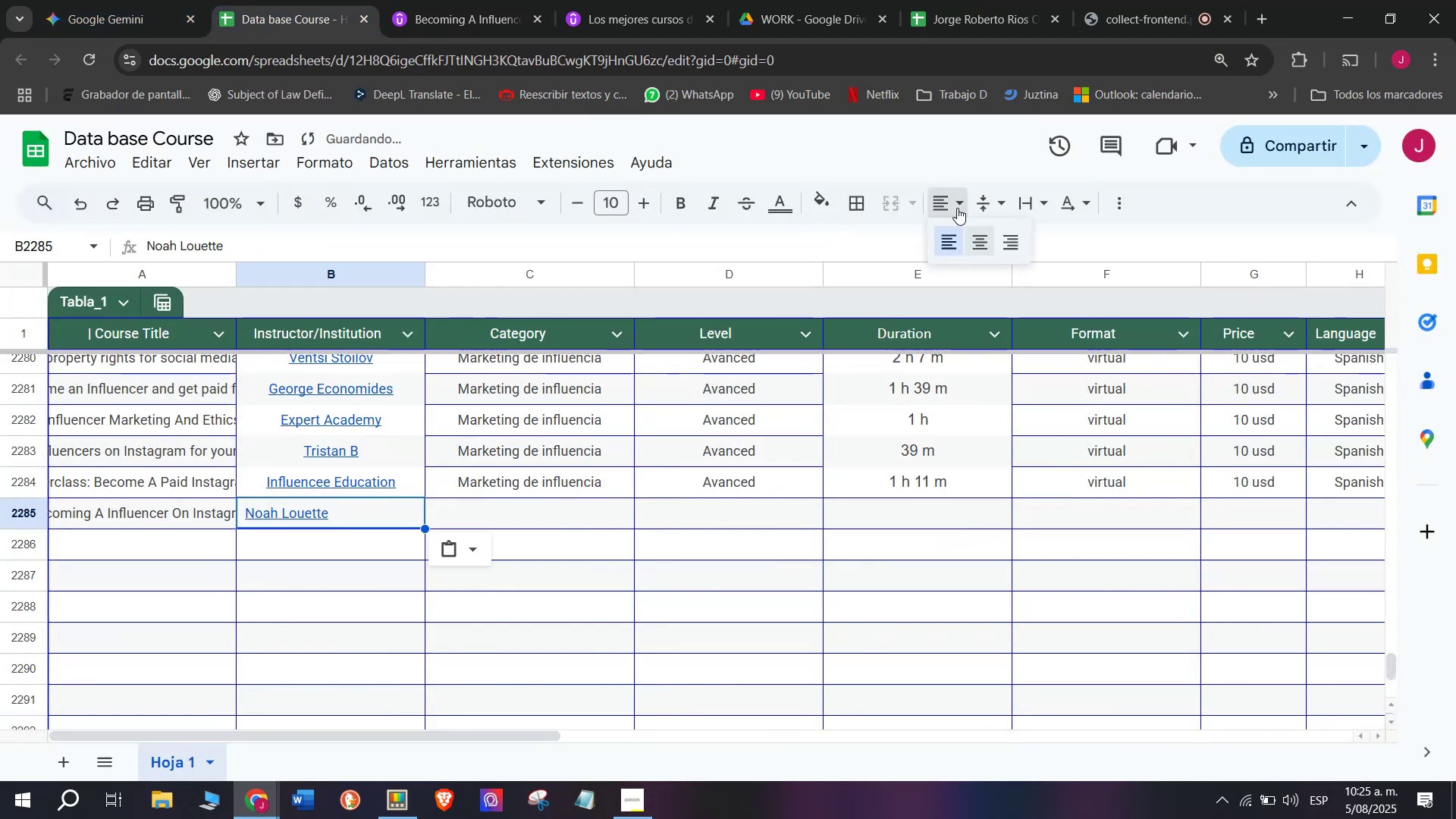 
double_click([976, 239])
 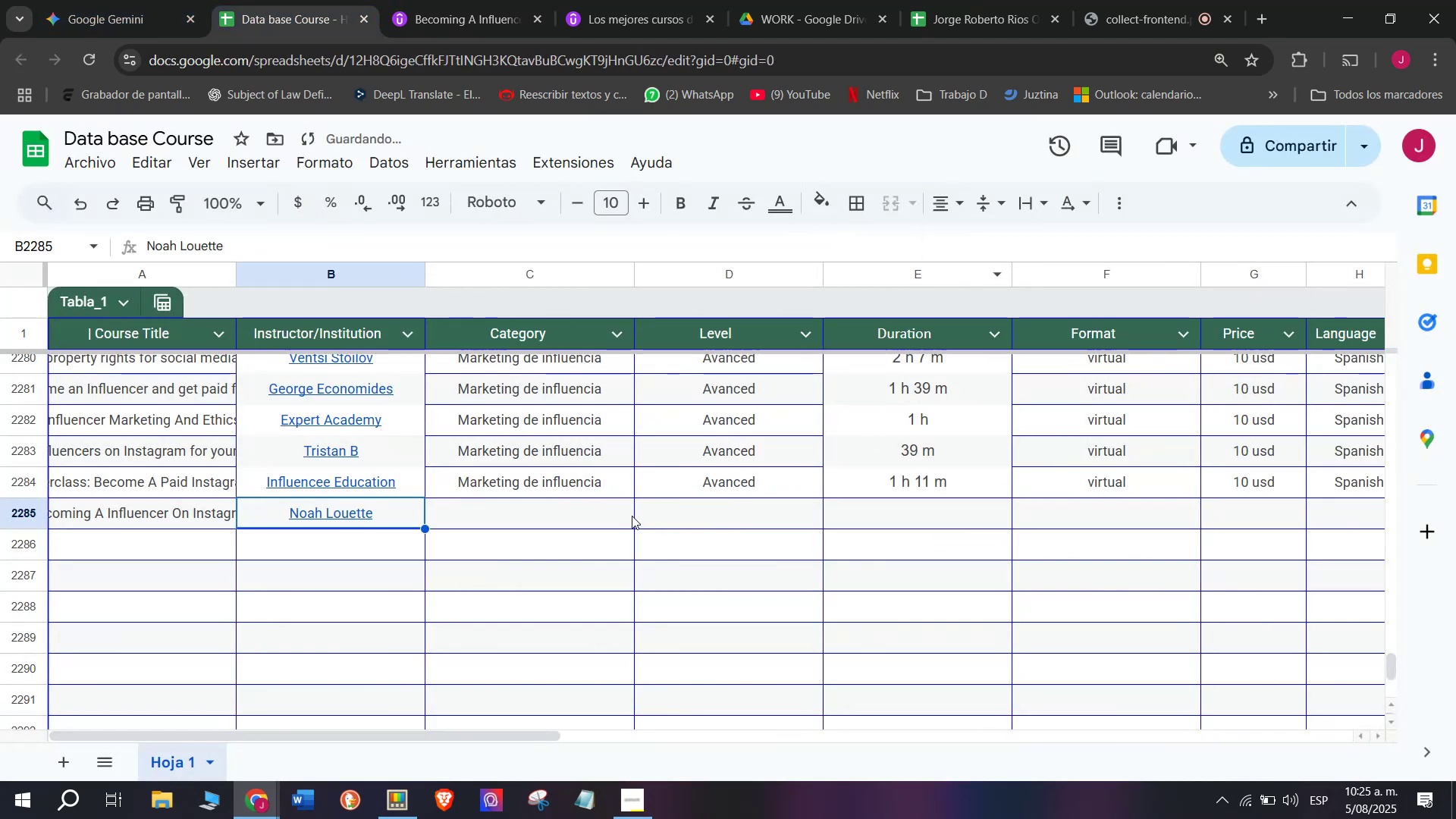 
left_click([581, 493])
 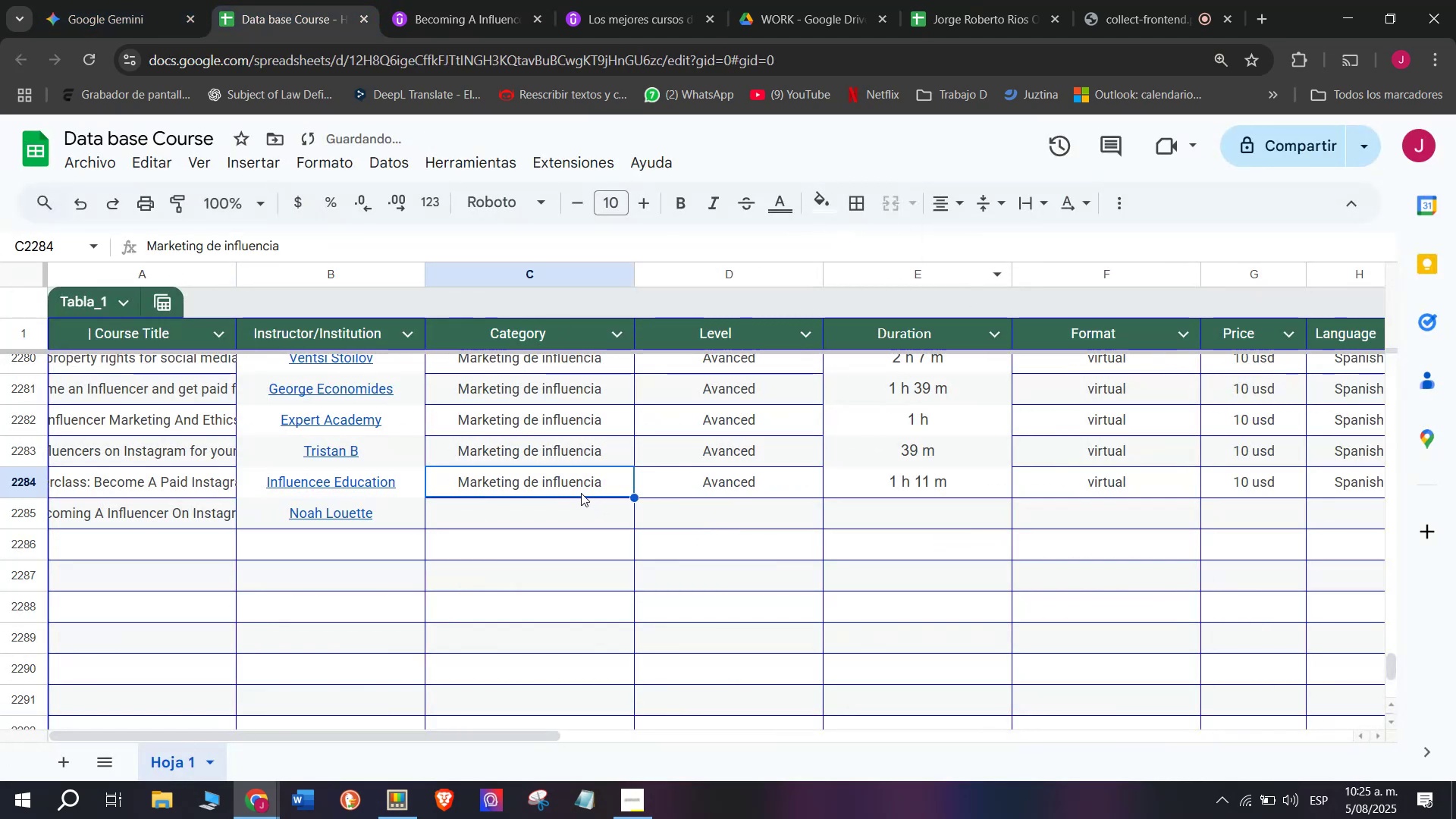 
key(Control+ControlLeft)
 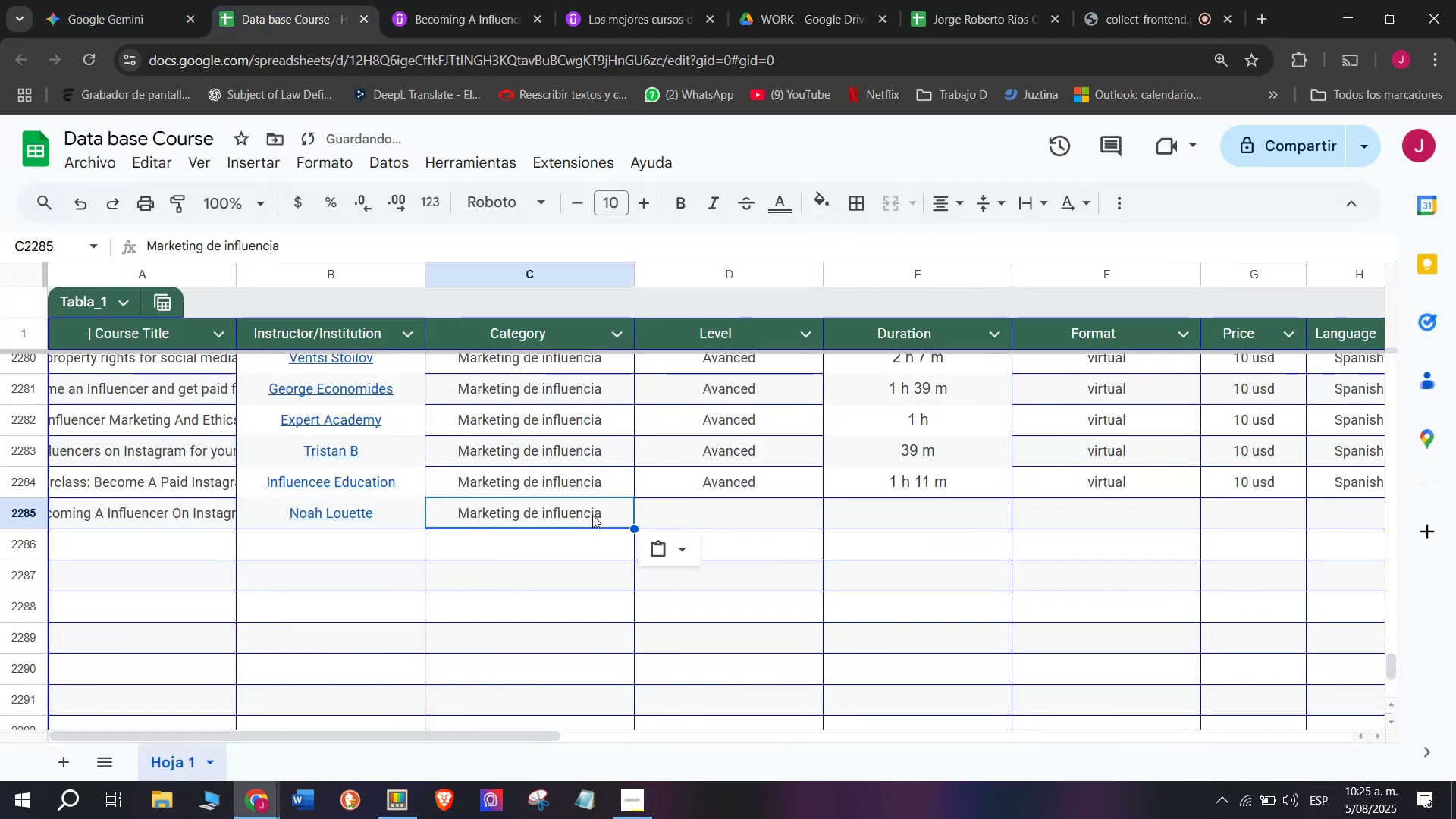 
key(Break)
 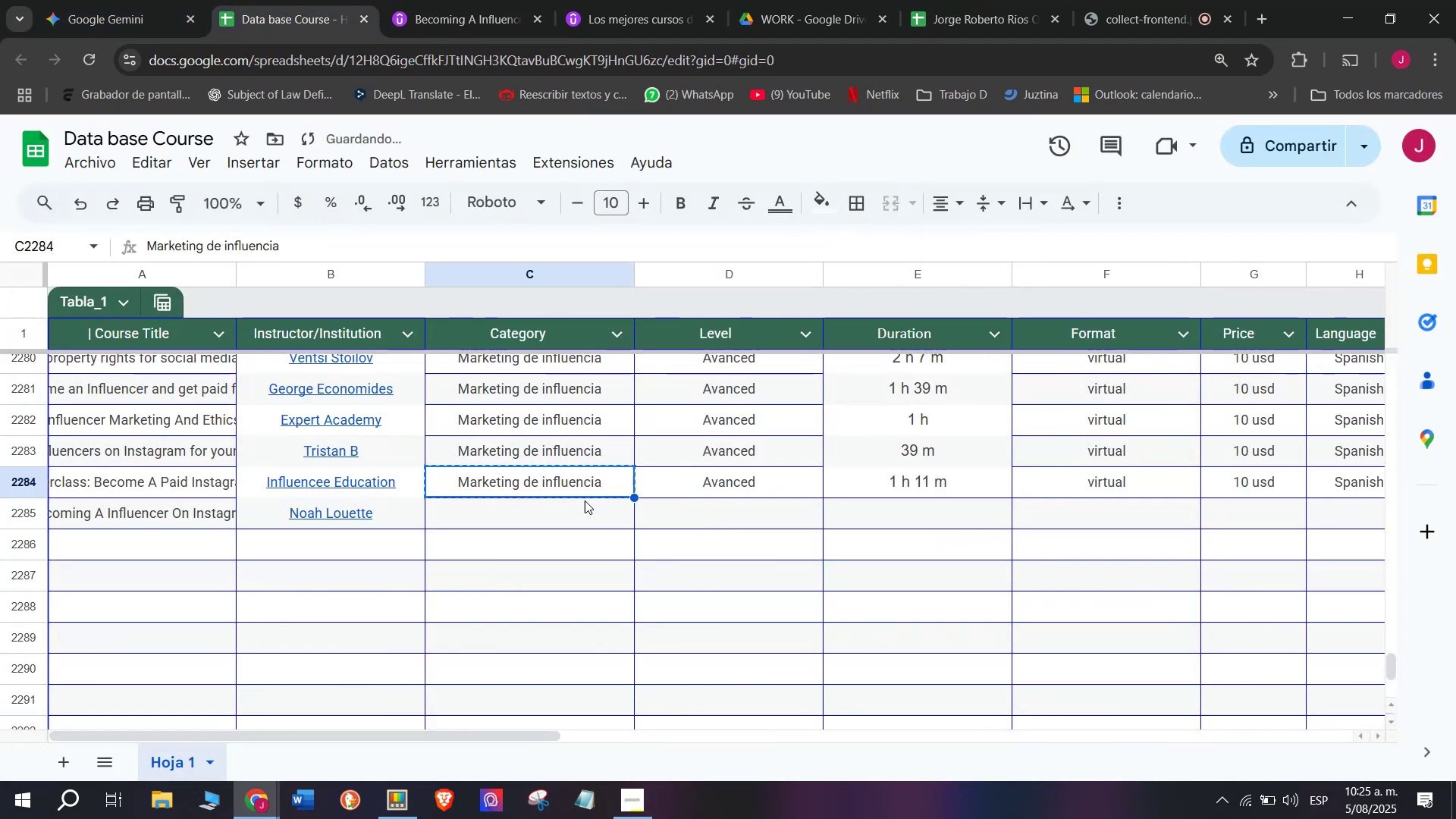 
key(Control+C)
 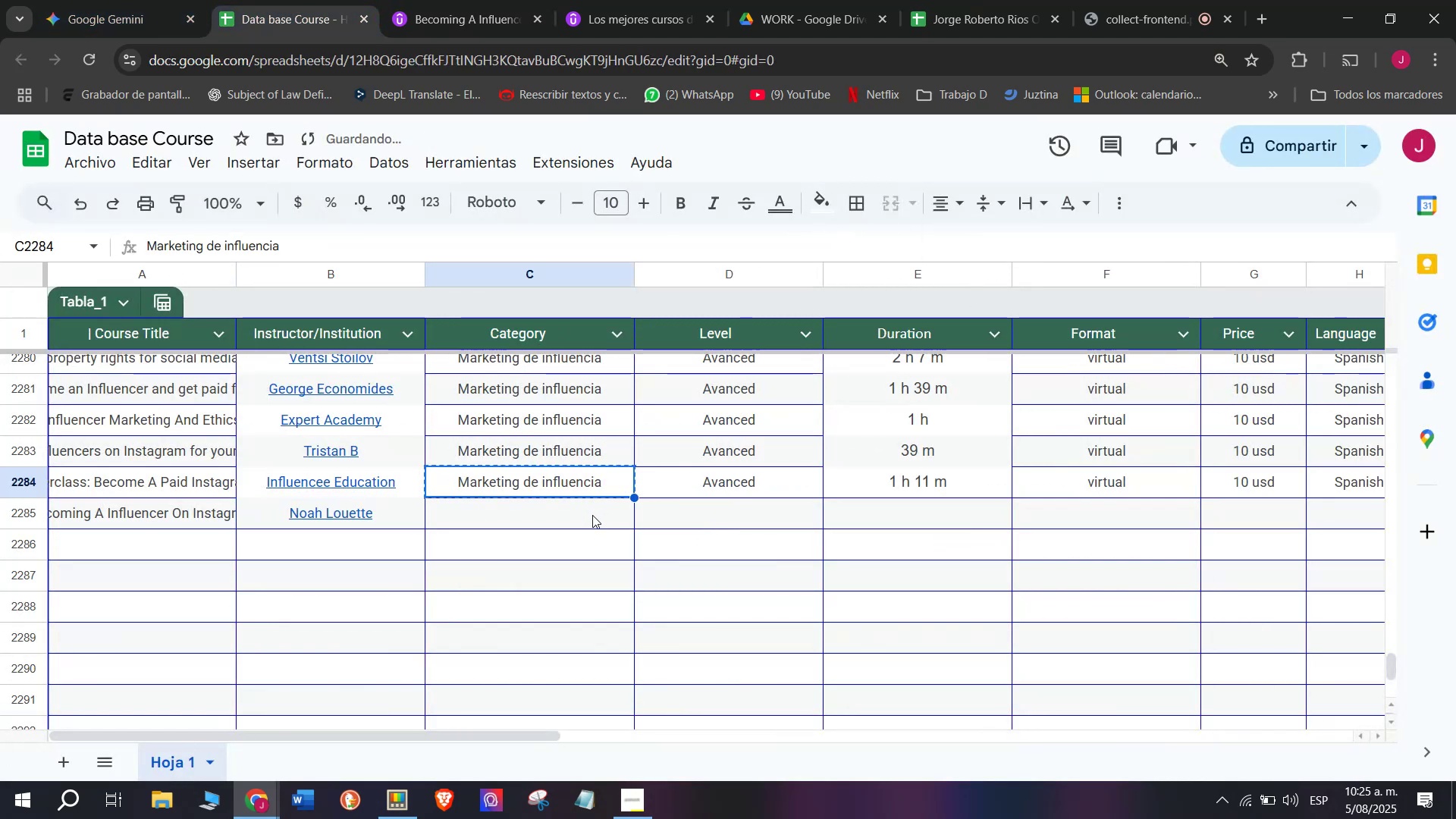 
double_click([592, 515])
 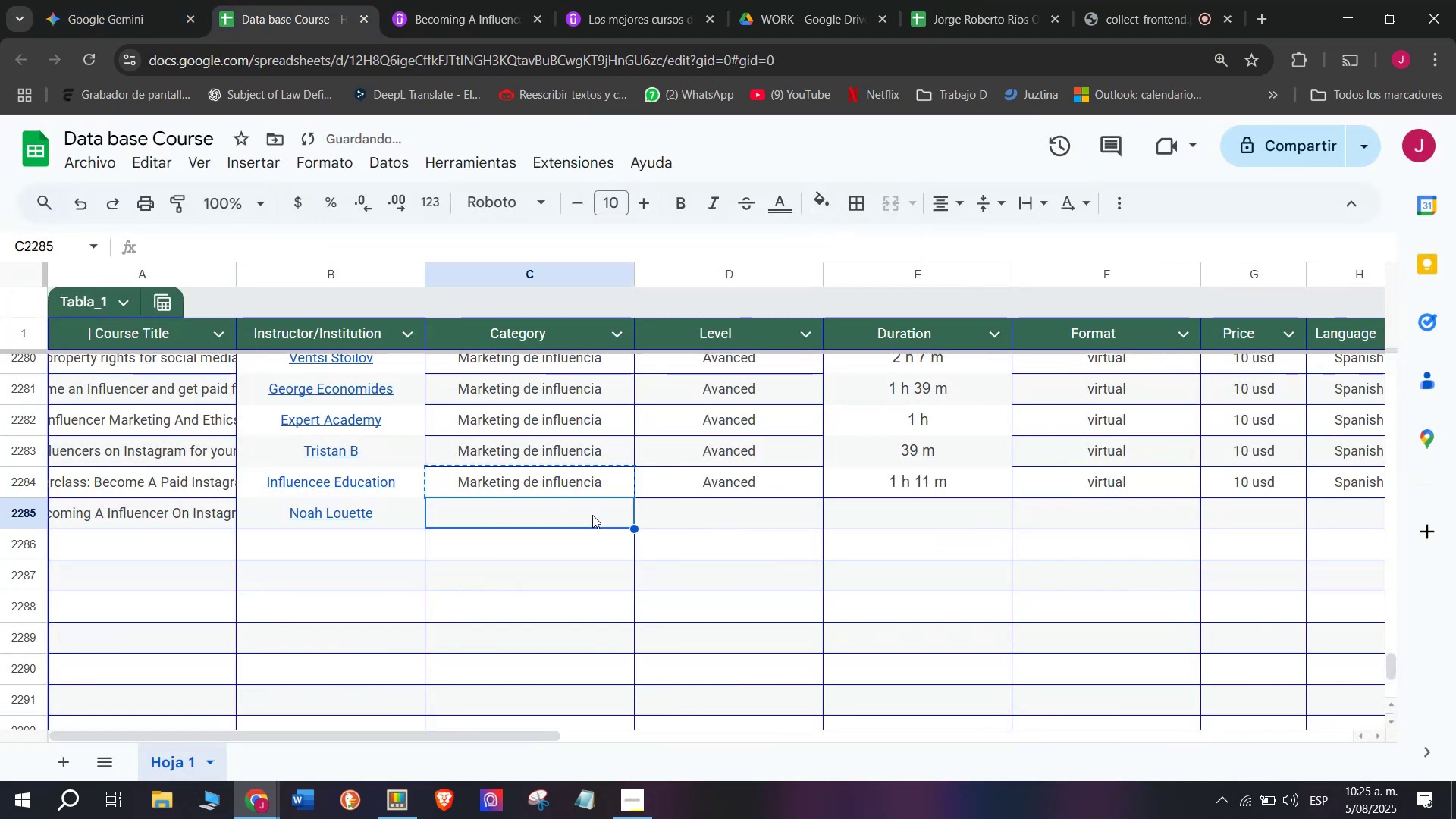 
key(Z)
 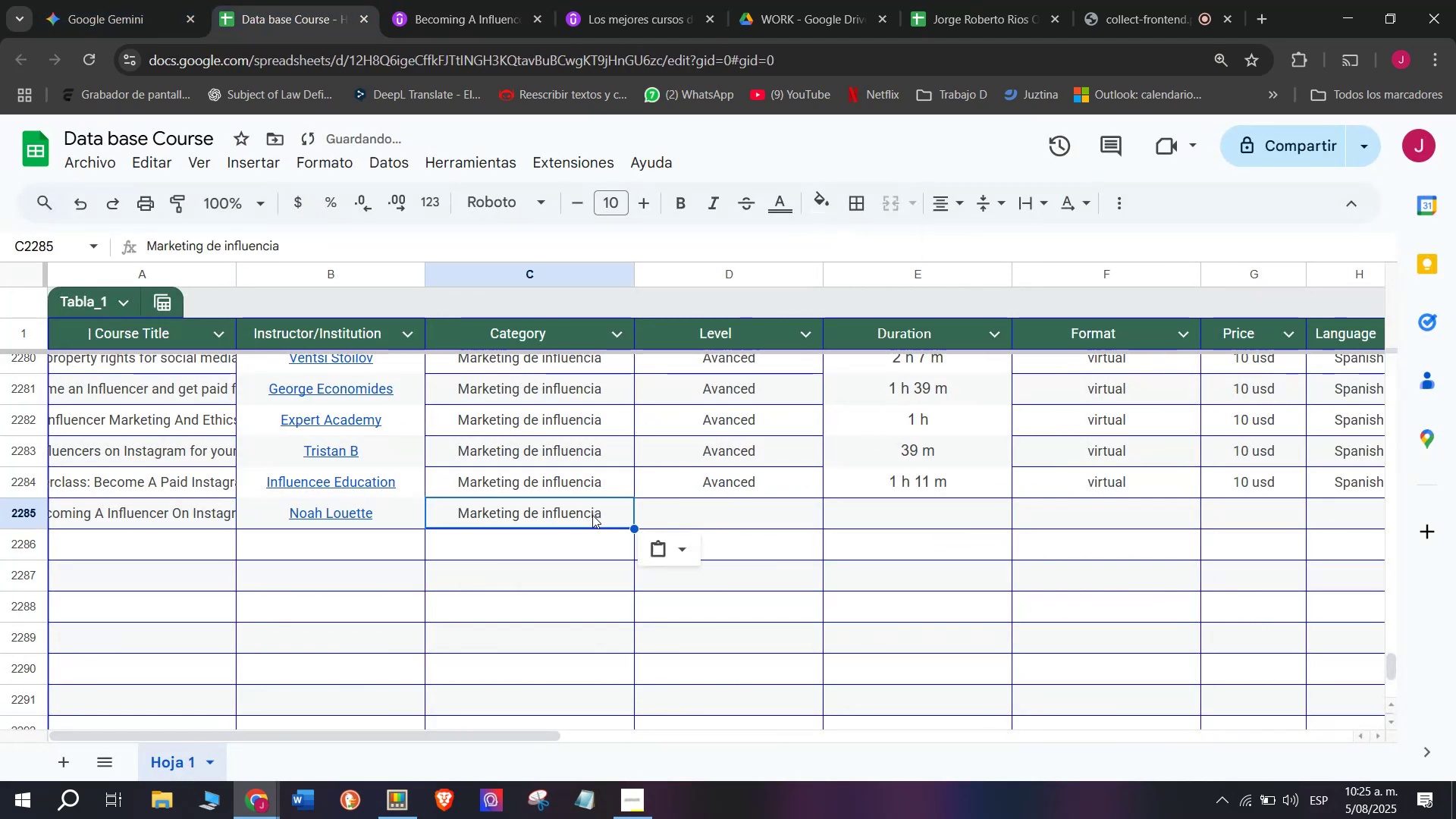 
key(Control+ControlLeft)
 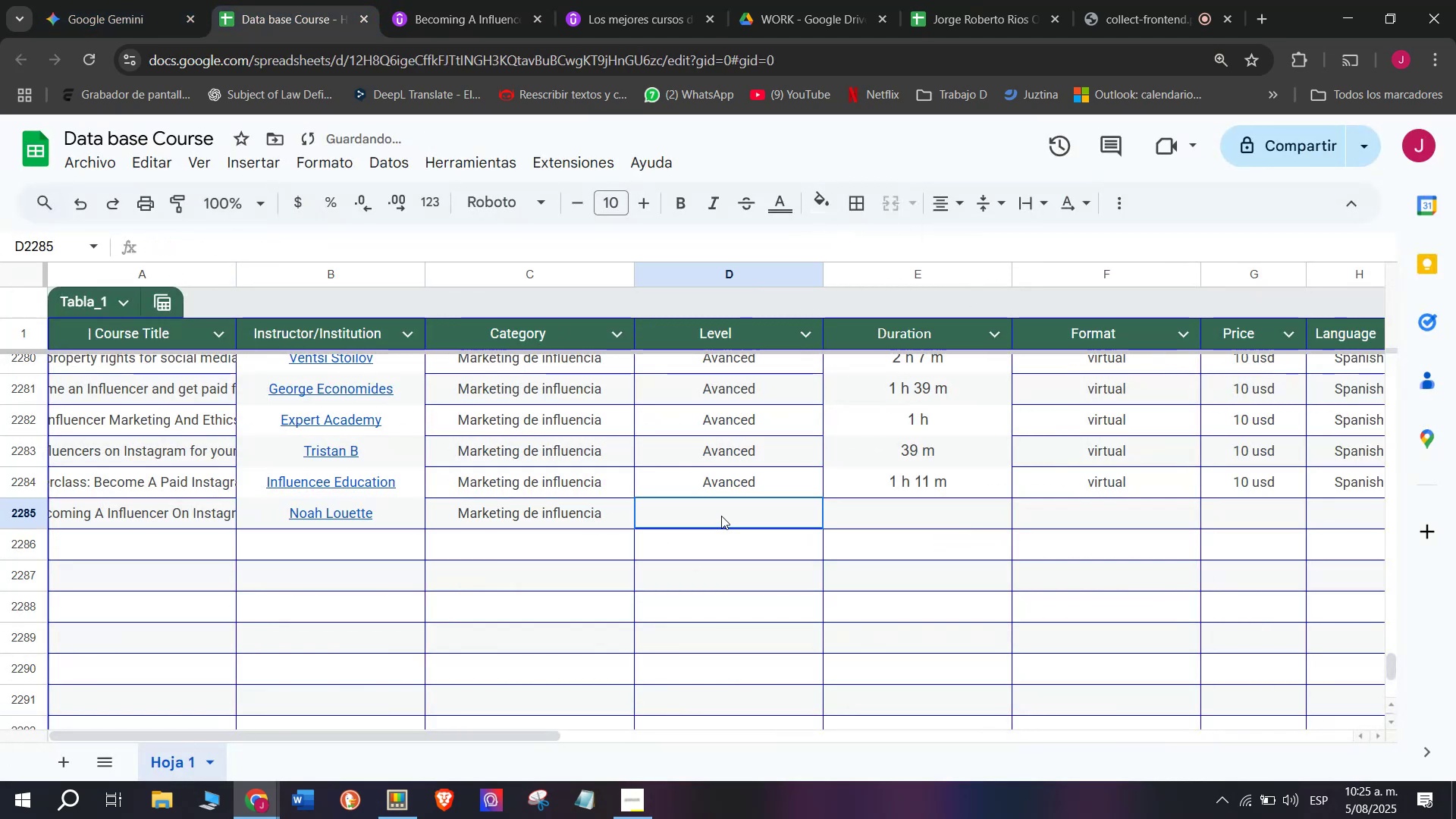 
key(Control+V)
 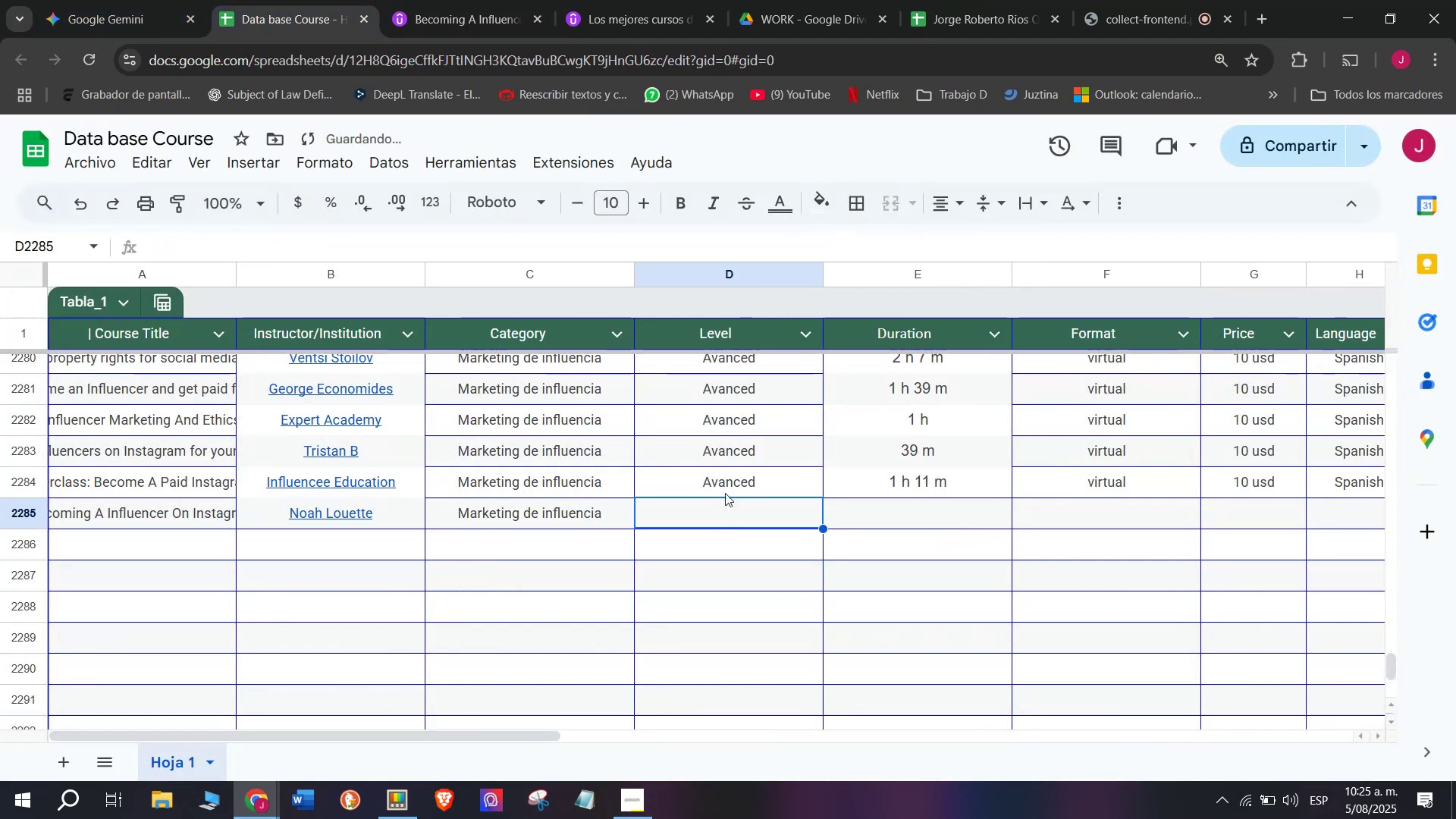 
double_click([727, 484])
 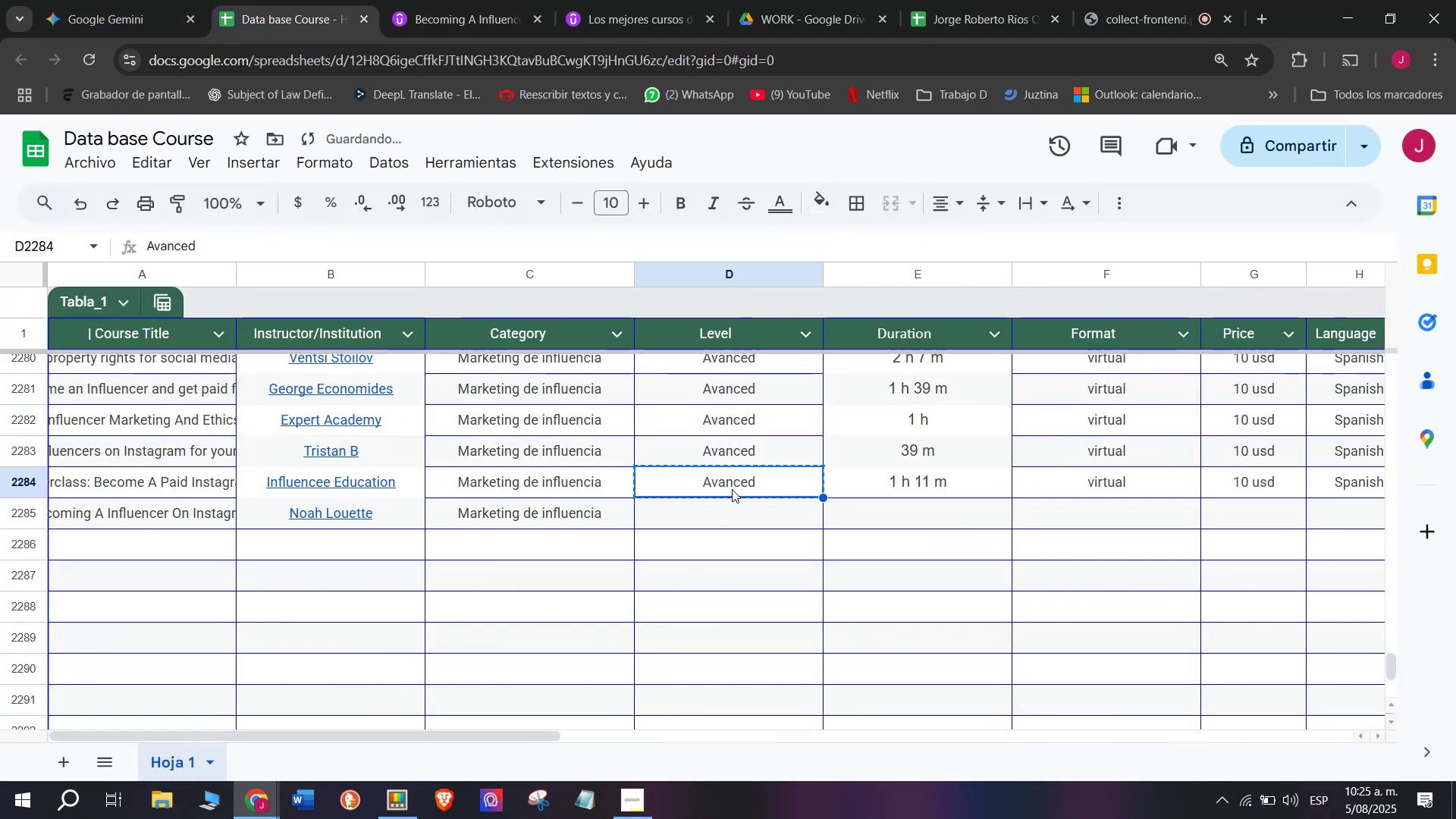 
key(Control+ControlLeft)
 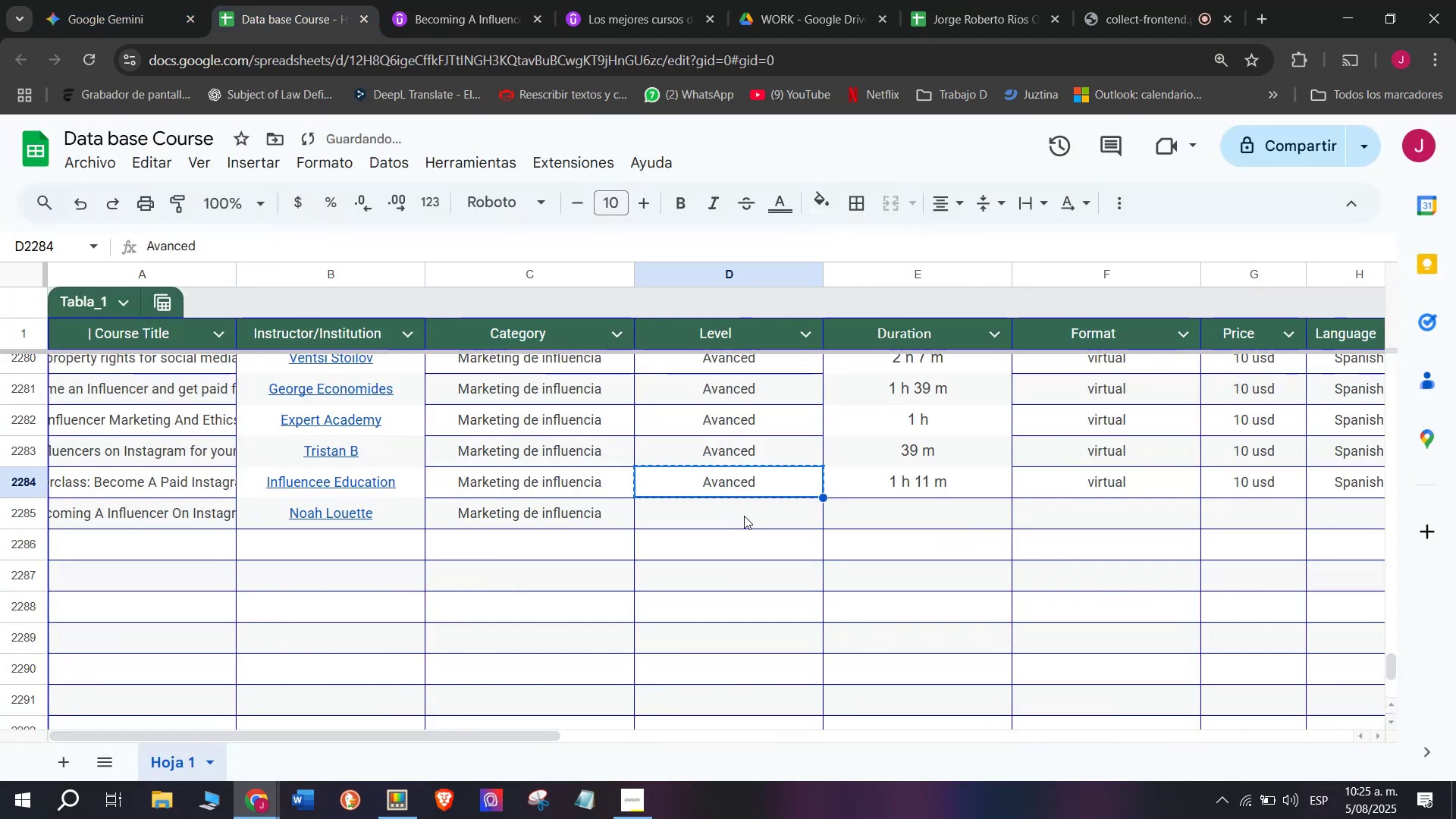 
key(Break)
 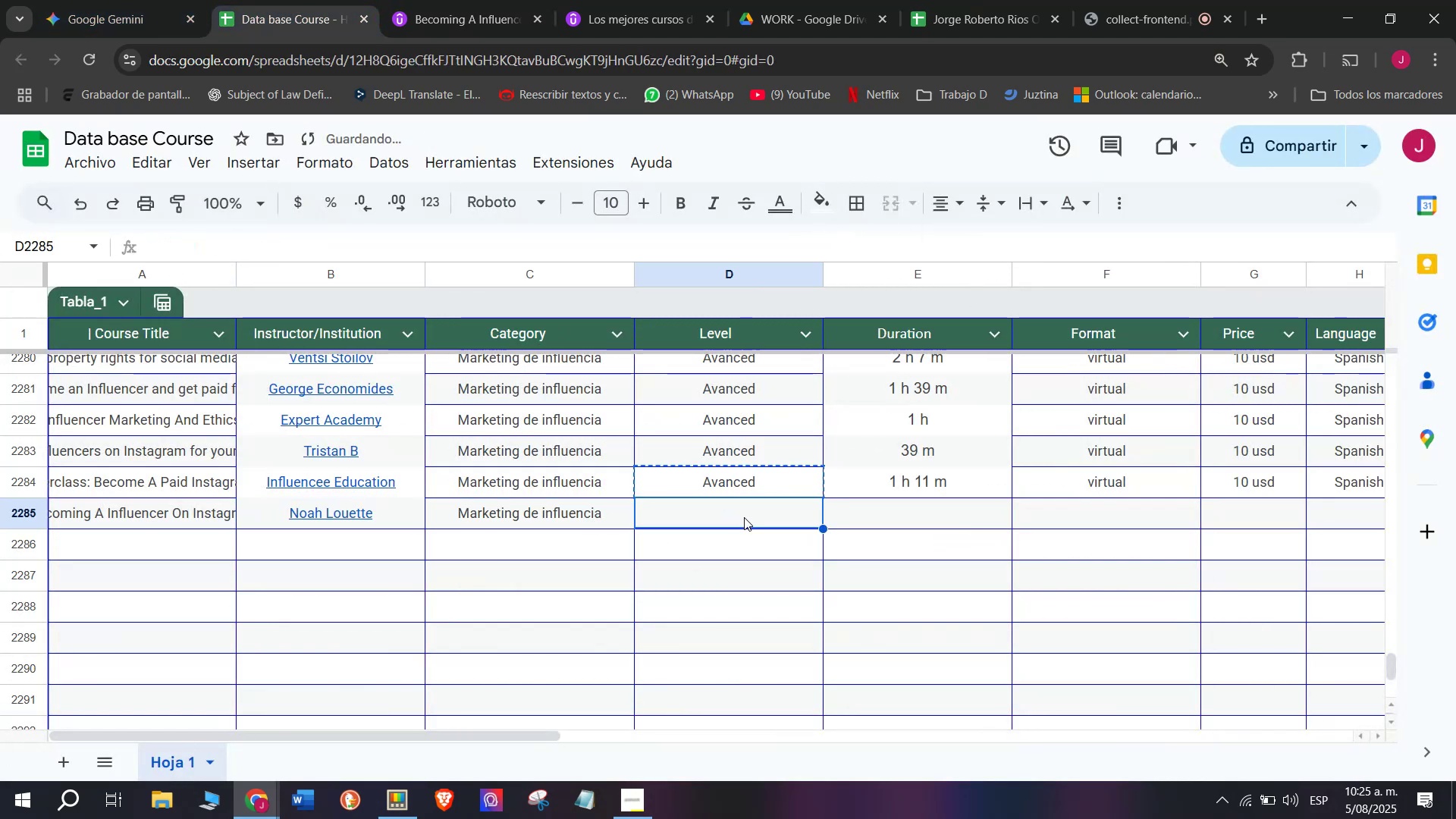 
key(Control+C)
 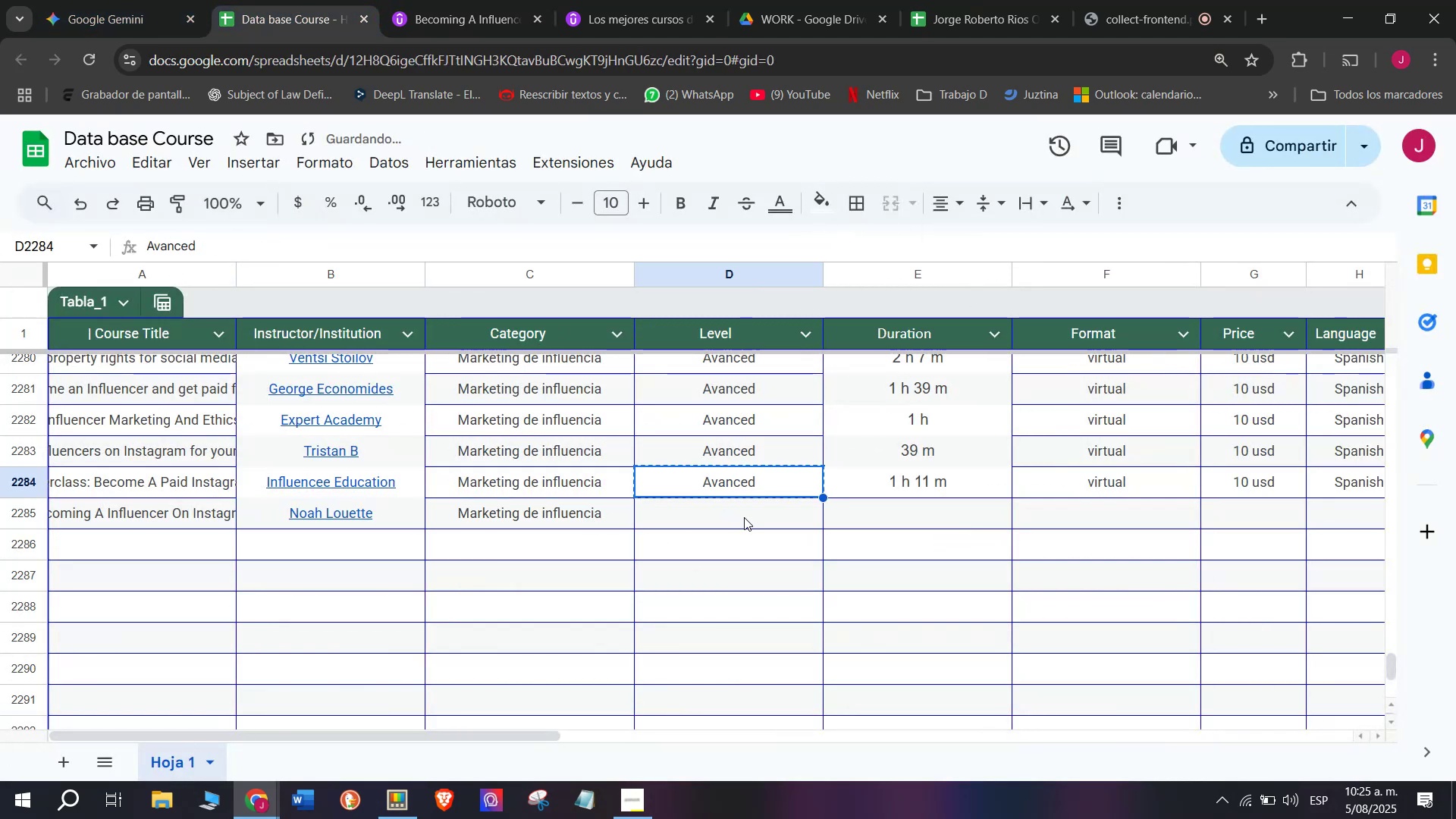 
triple_click([744, 517])
 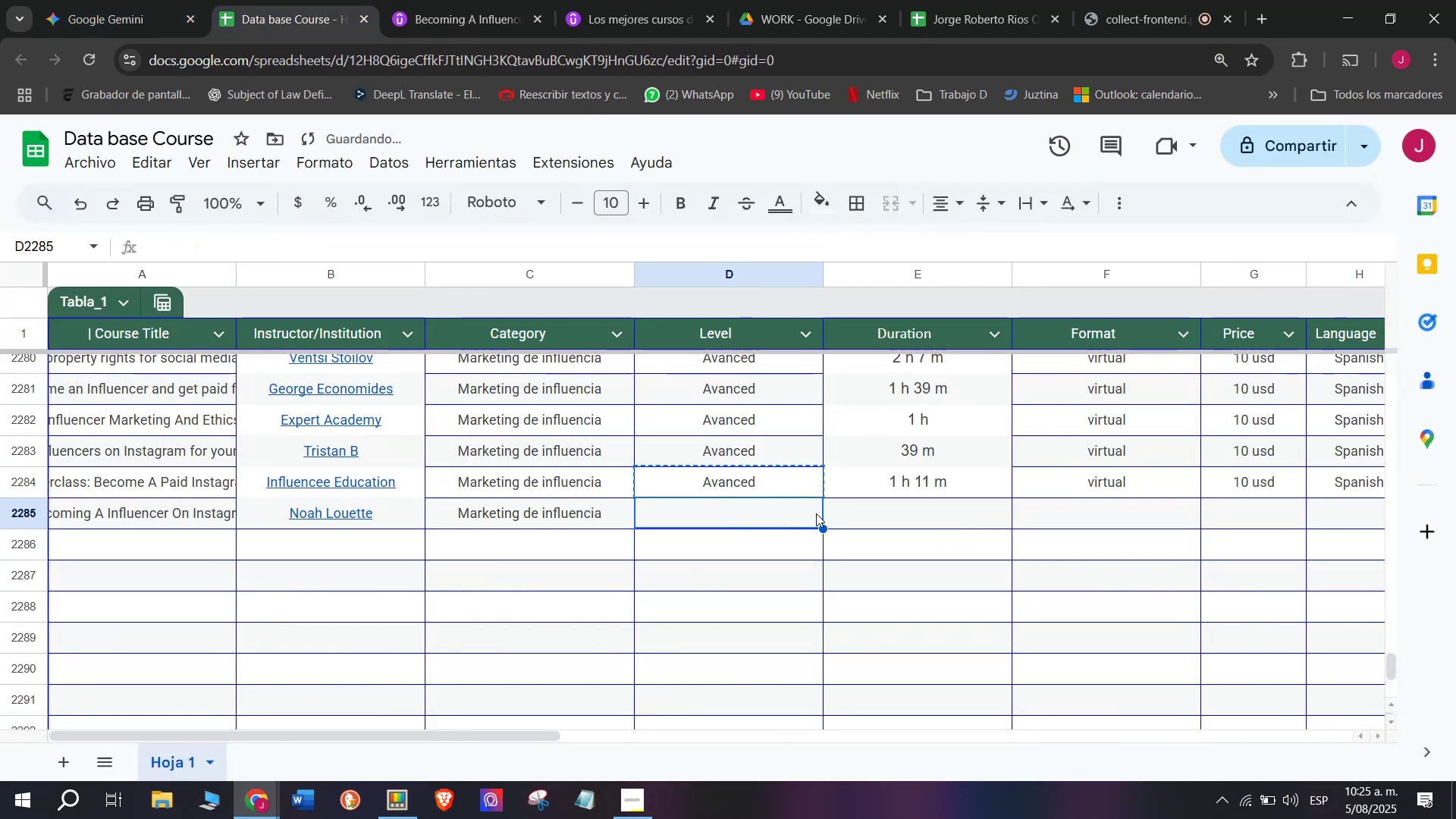 
key(Z)
 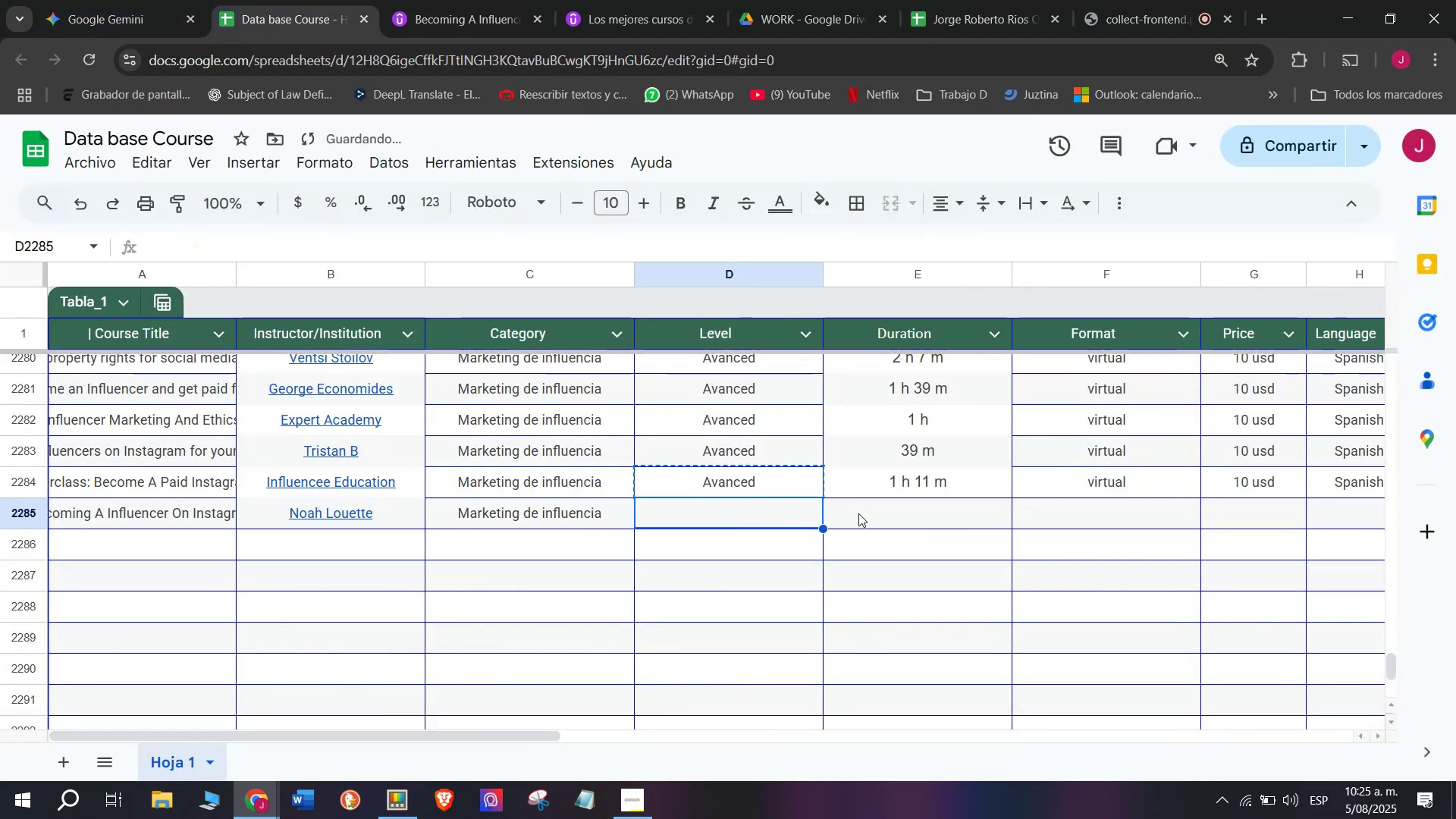 
key(Control+ControlLeft)
 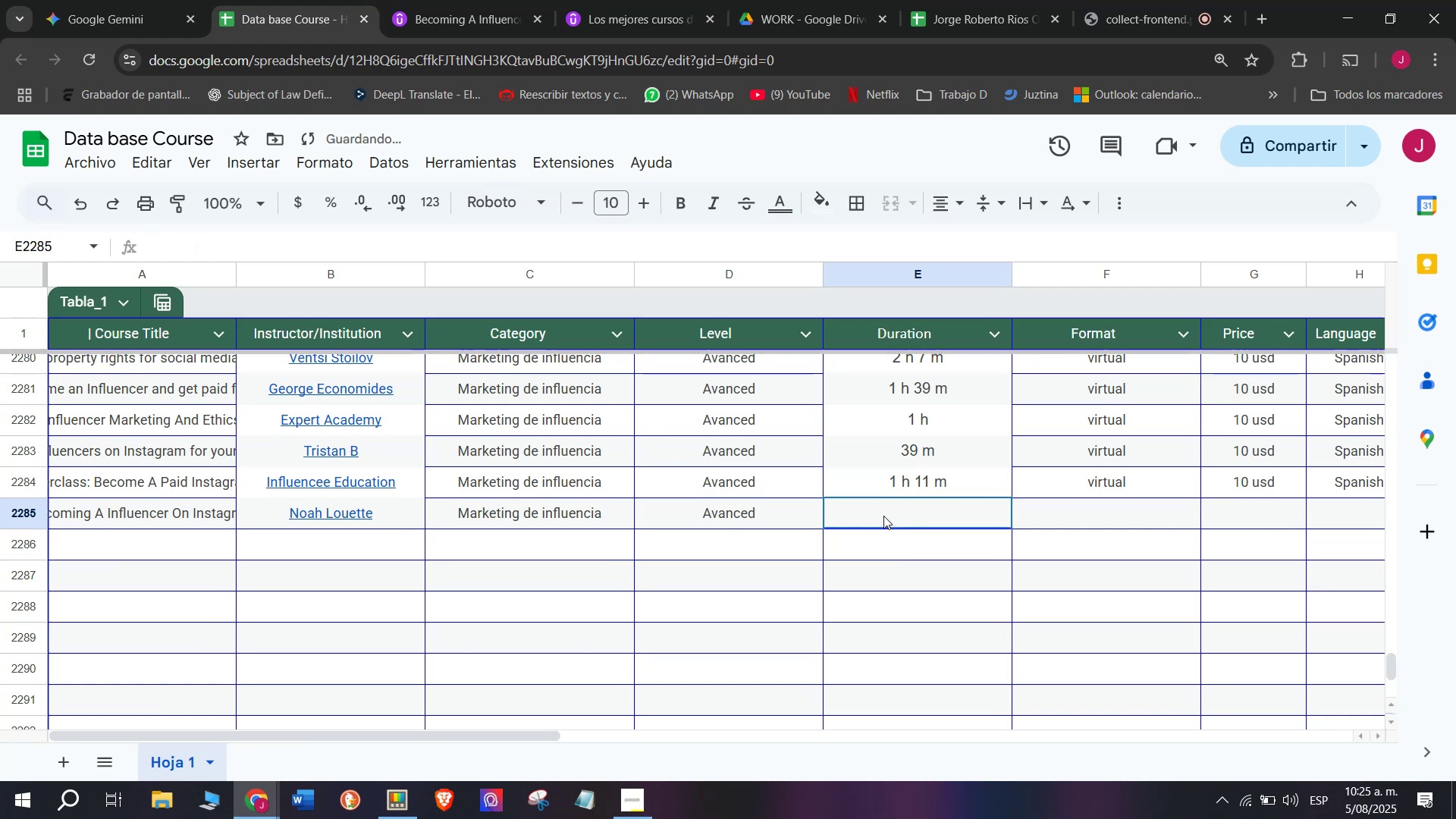 
key(Control+V)
 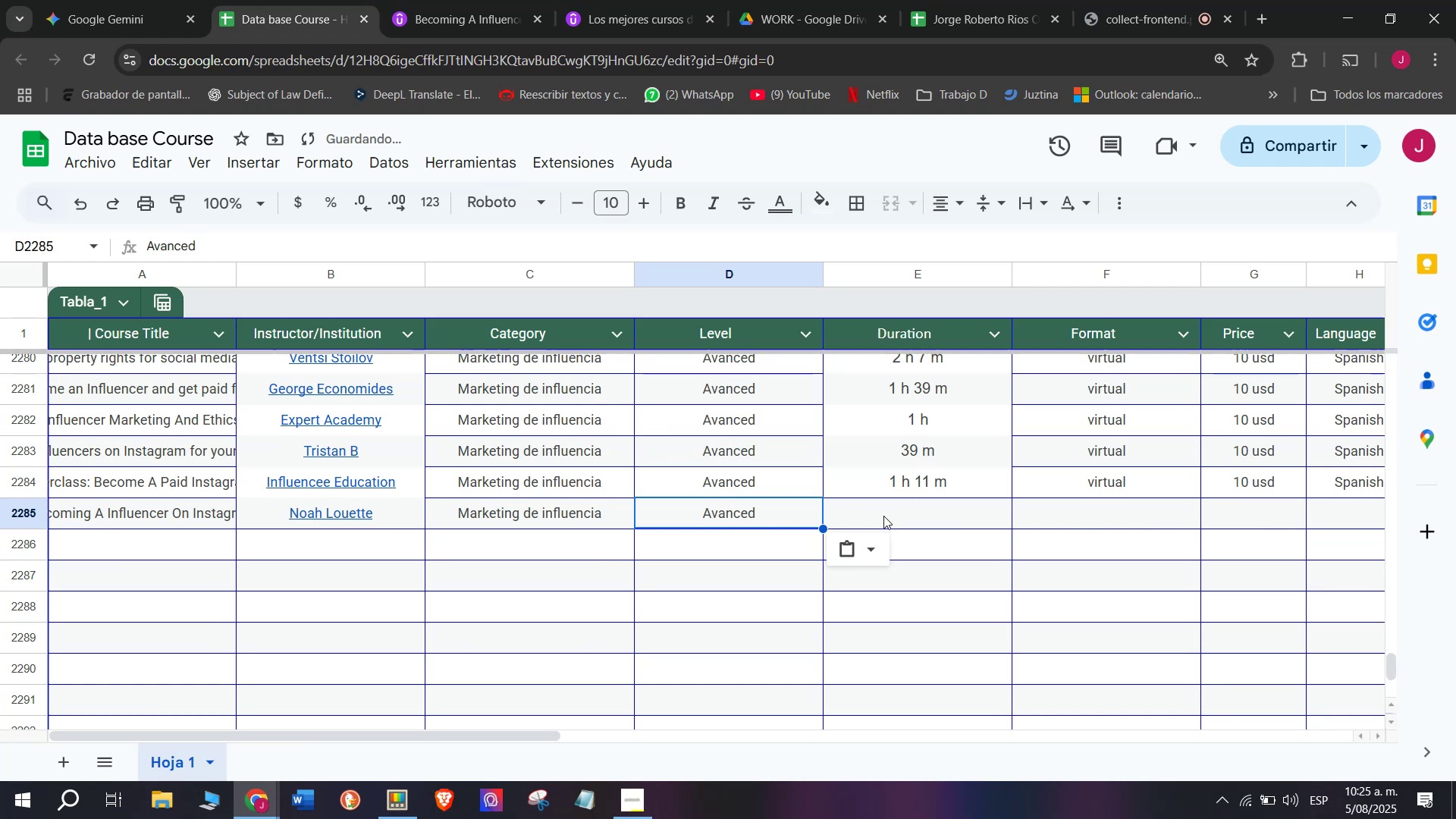 
left_click([883, 516])
 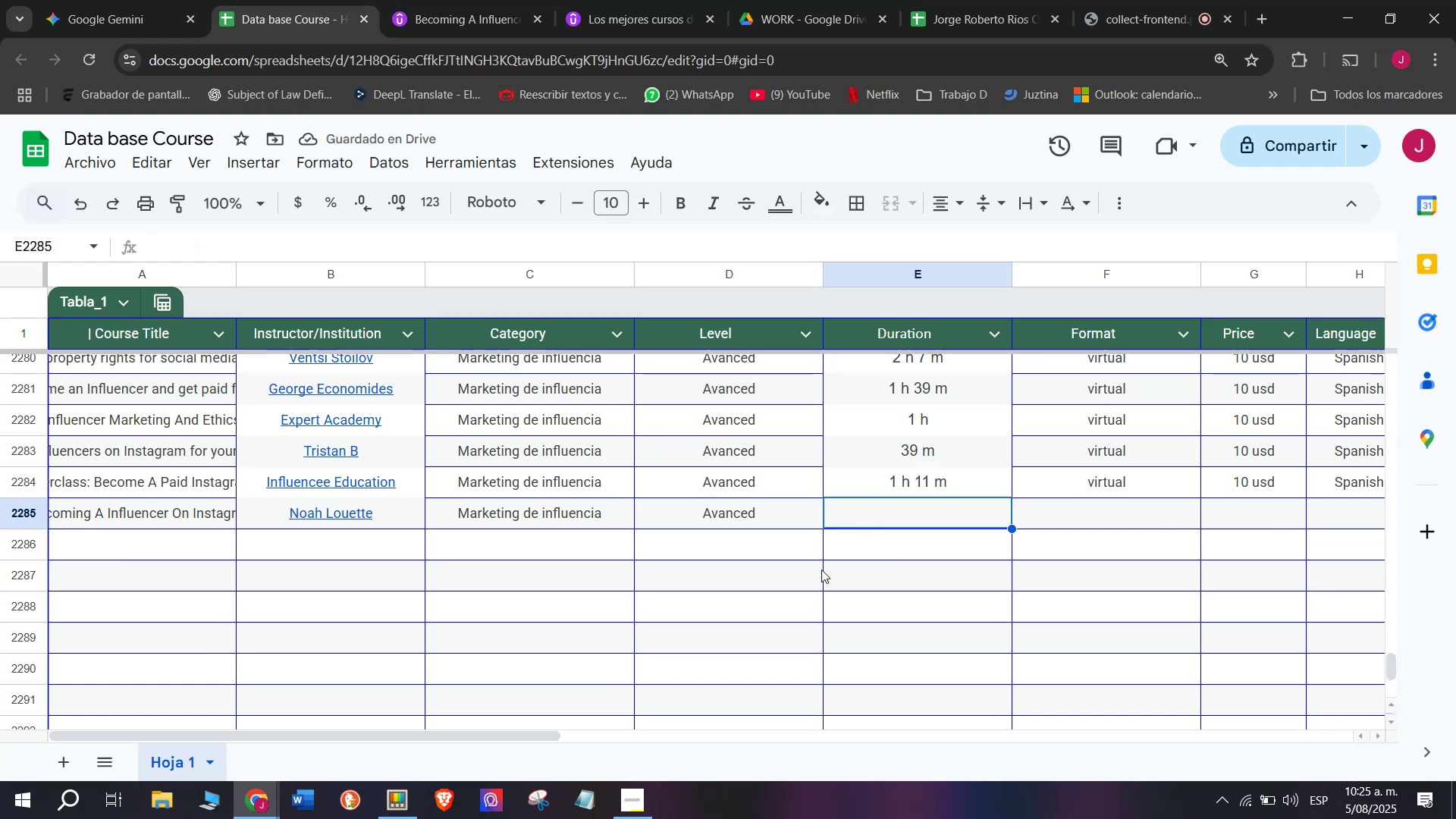 
left_click([430, 0])
 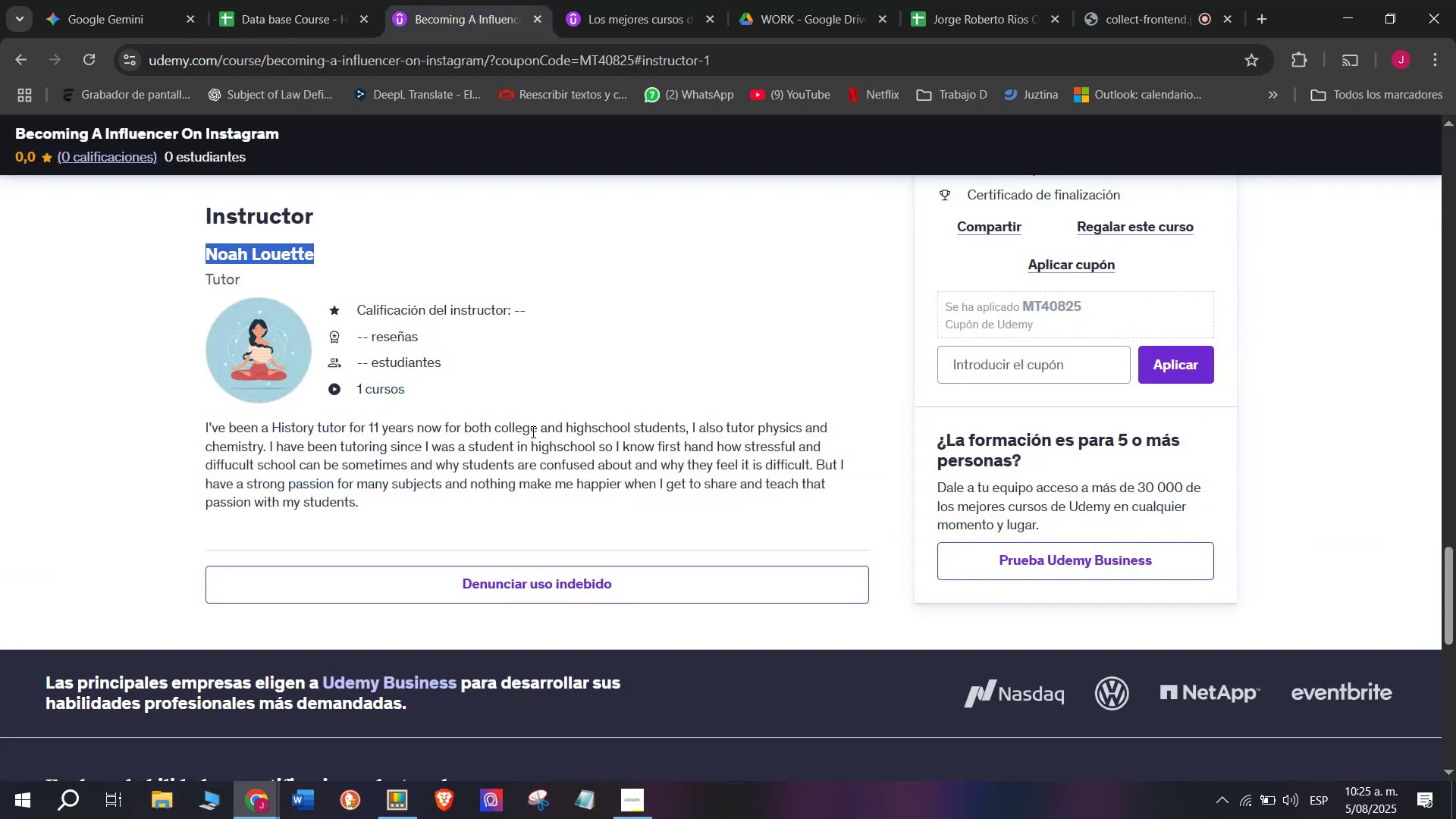 
scroll: coordinate [529, 466], scroll_direction: up, amount: 10.0
 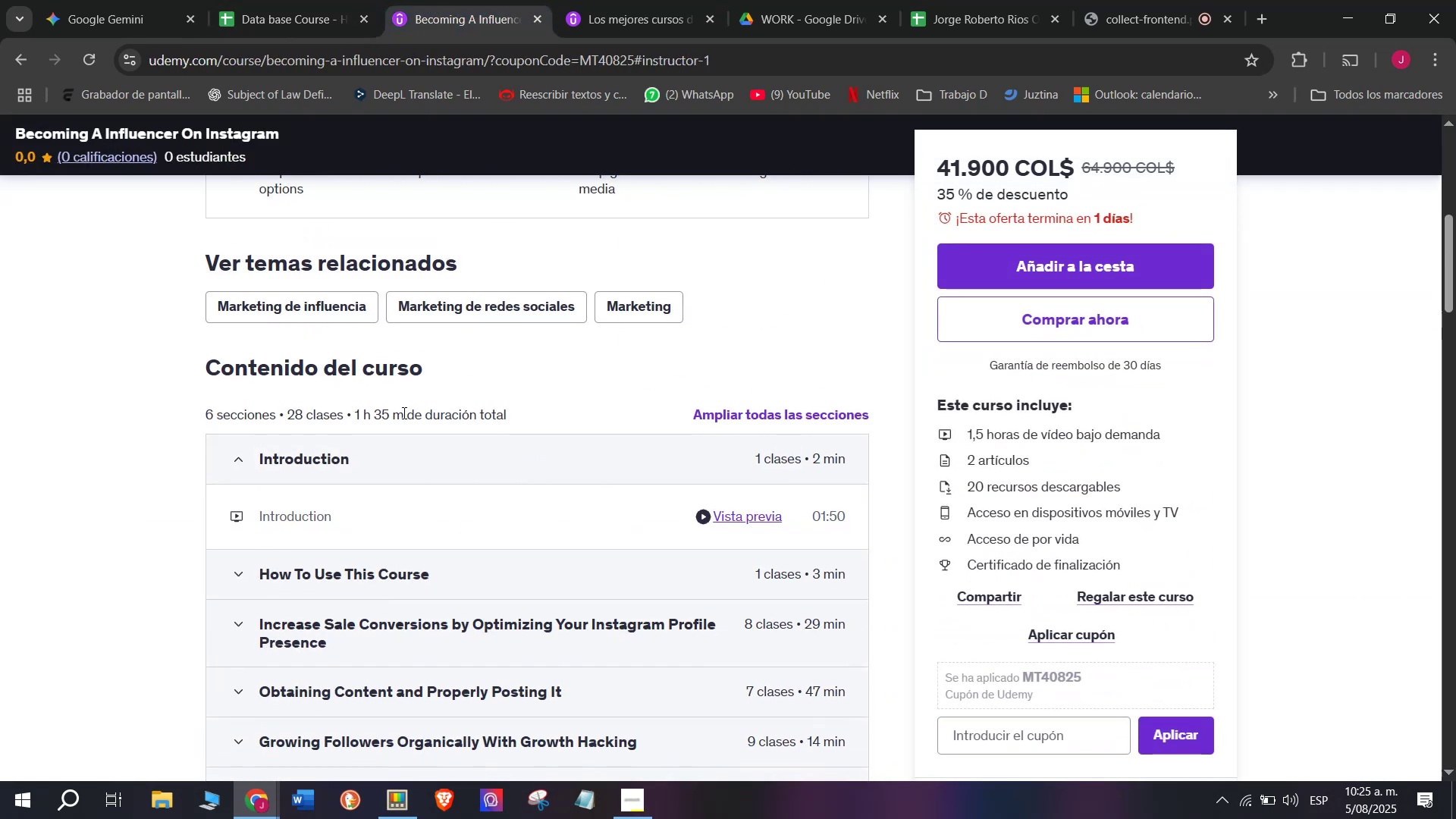 
left_click_drag(start_coordinate=[403, 411], to_coordinate=[356, 406])
 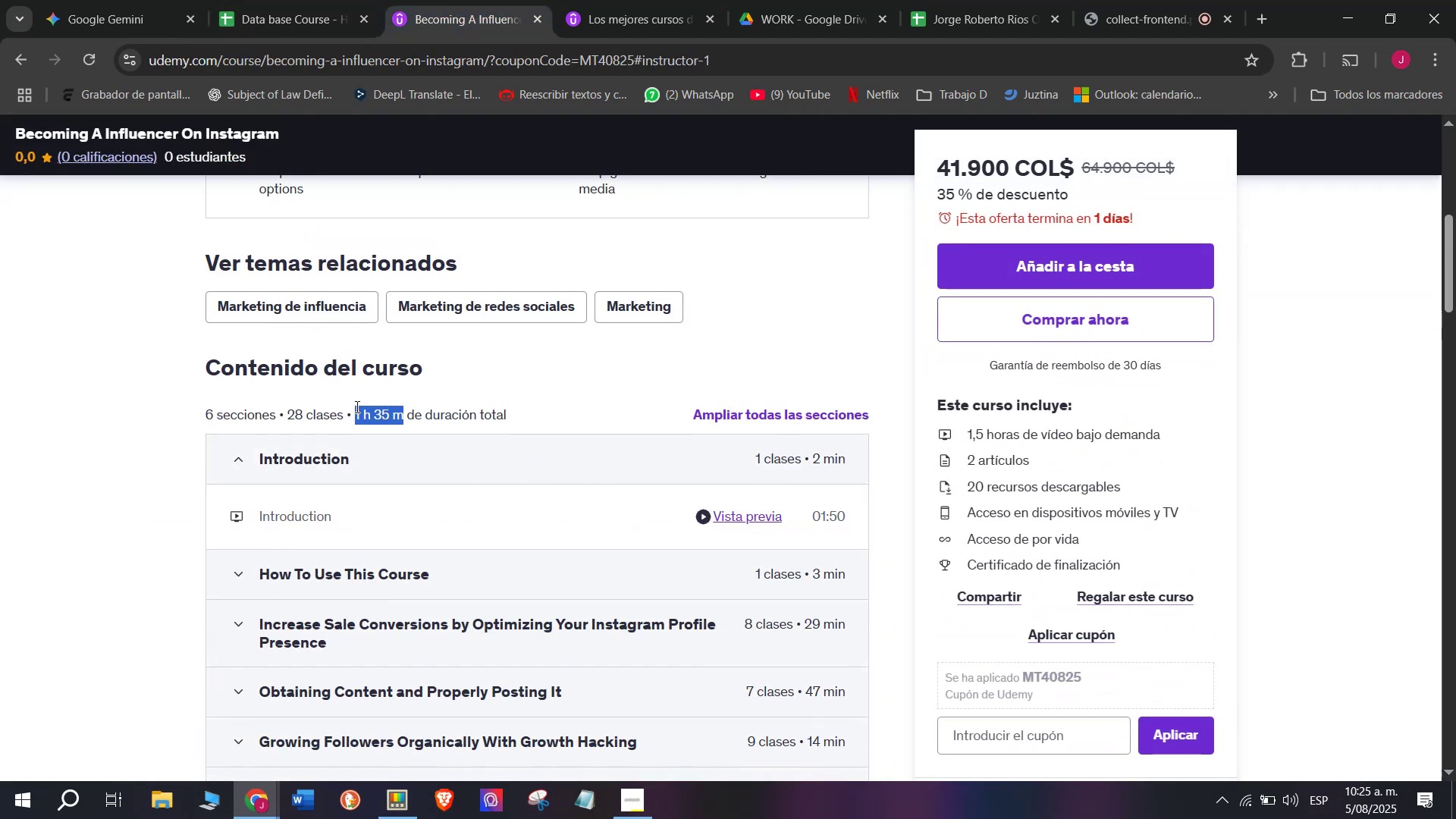 
key(Control+ControlLeft)
 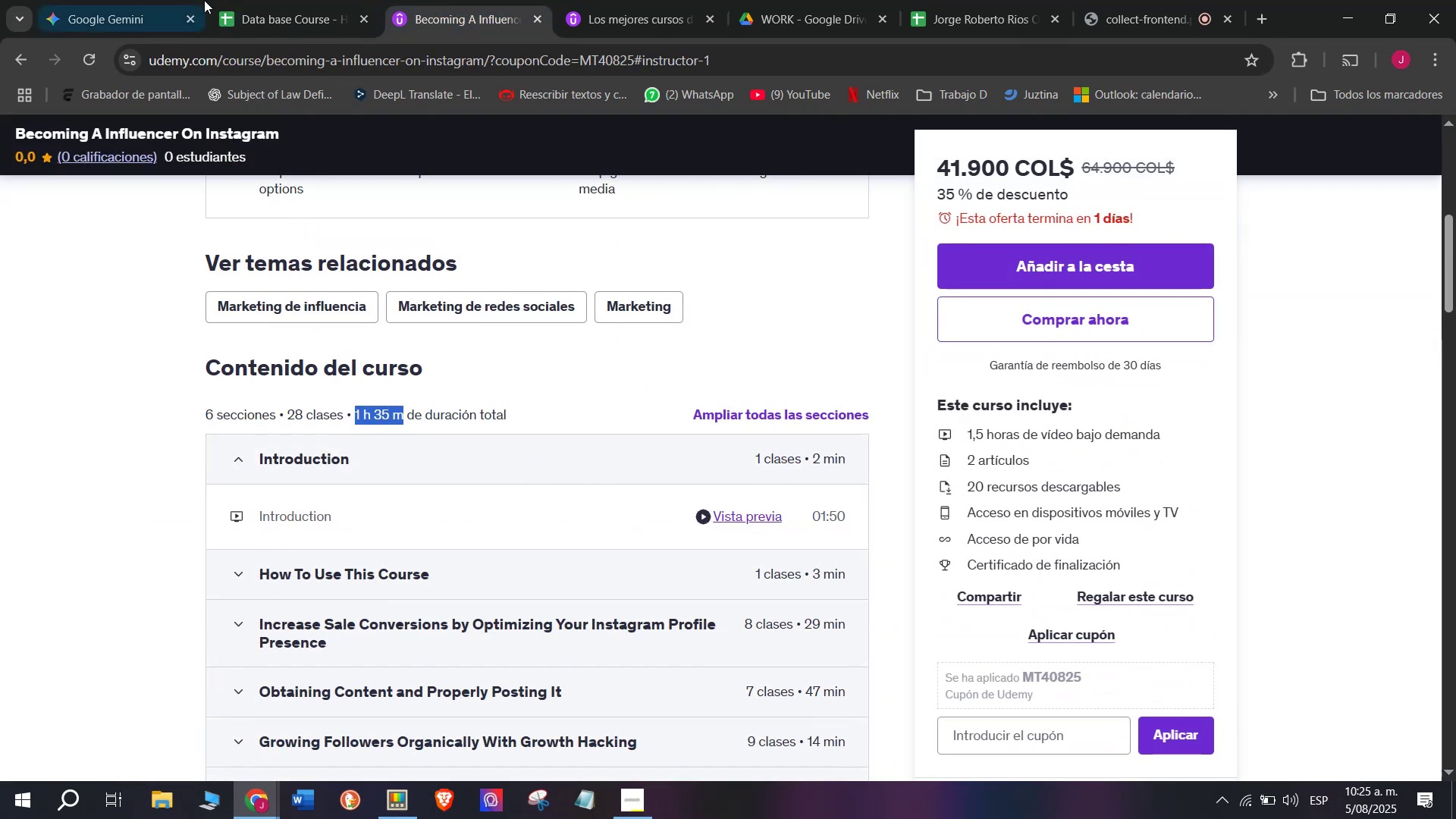 
key(Break)
 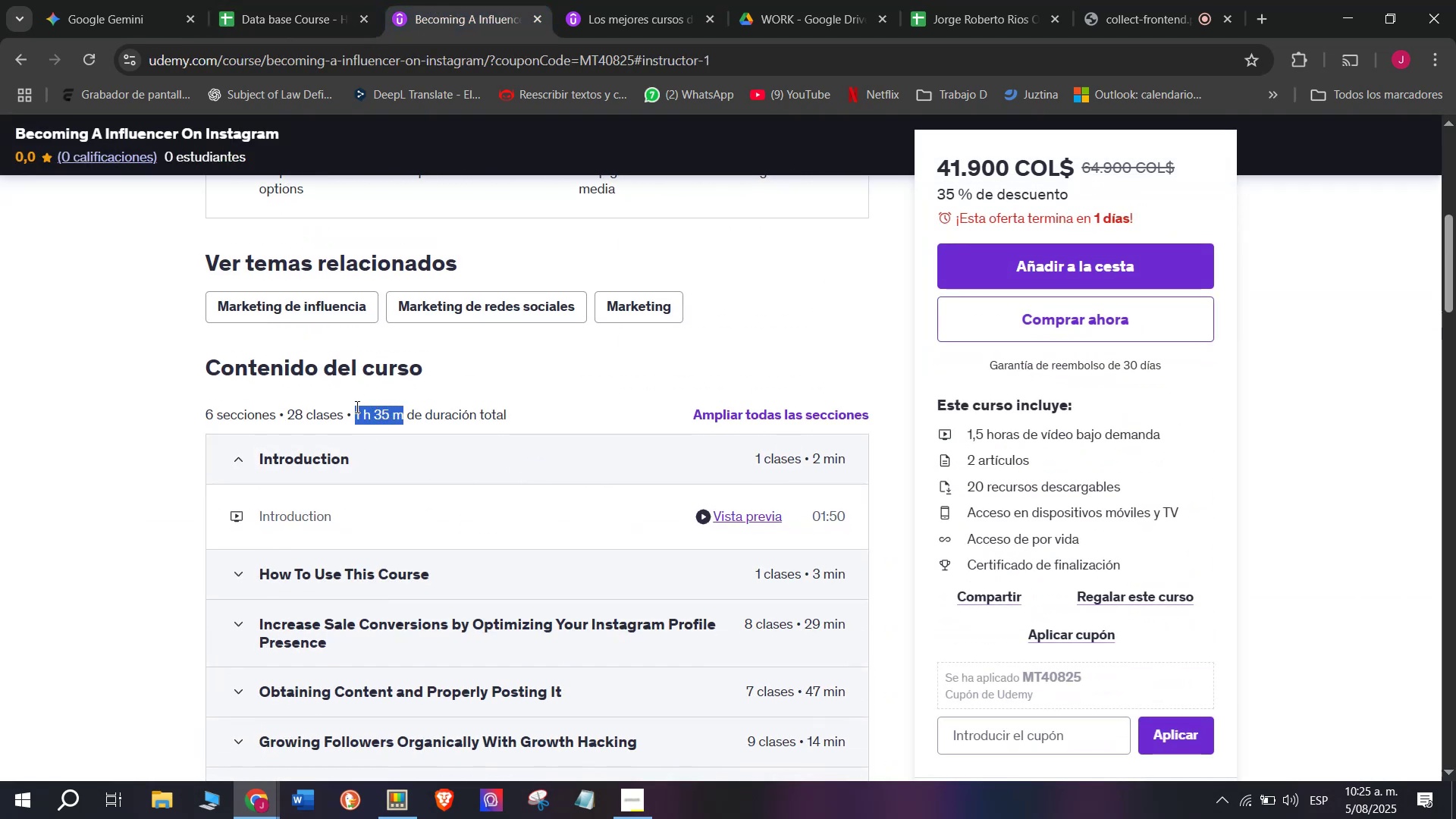 
key(Control+C)
 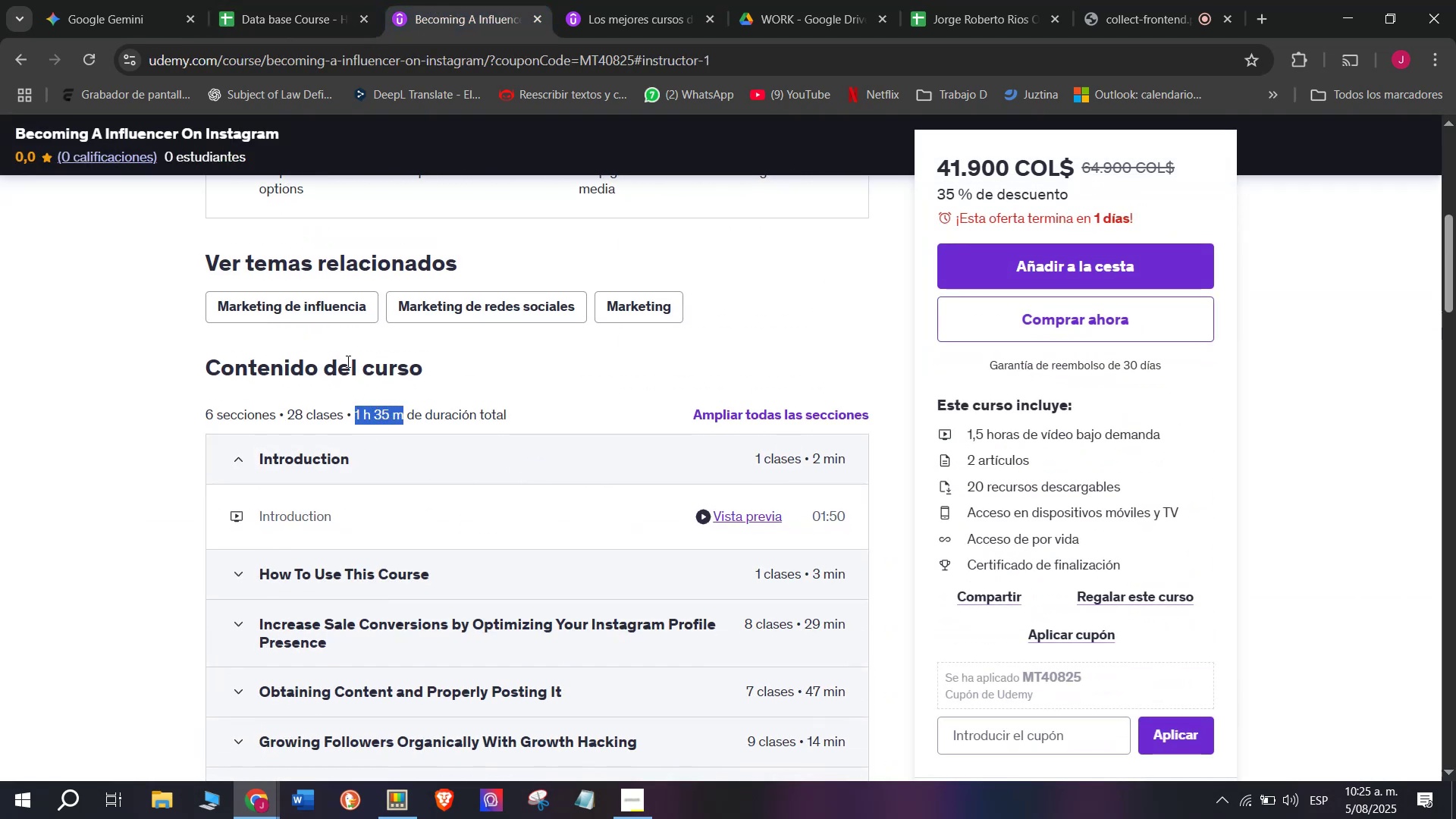 
key(Control+ControlLeft)
 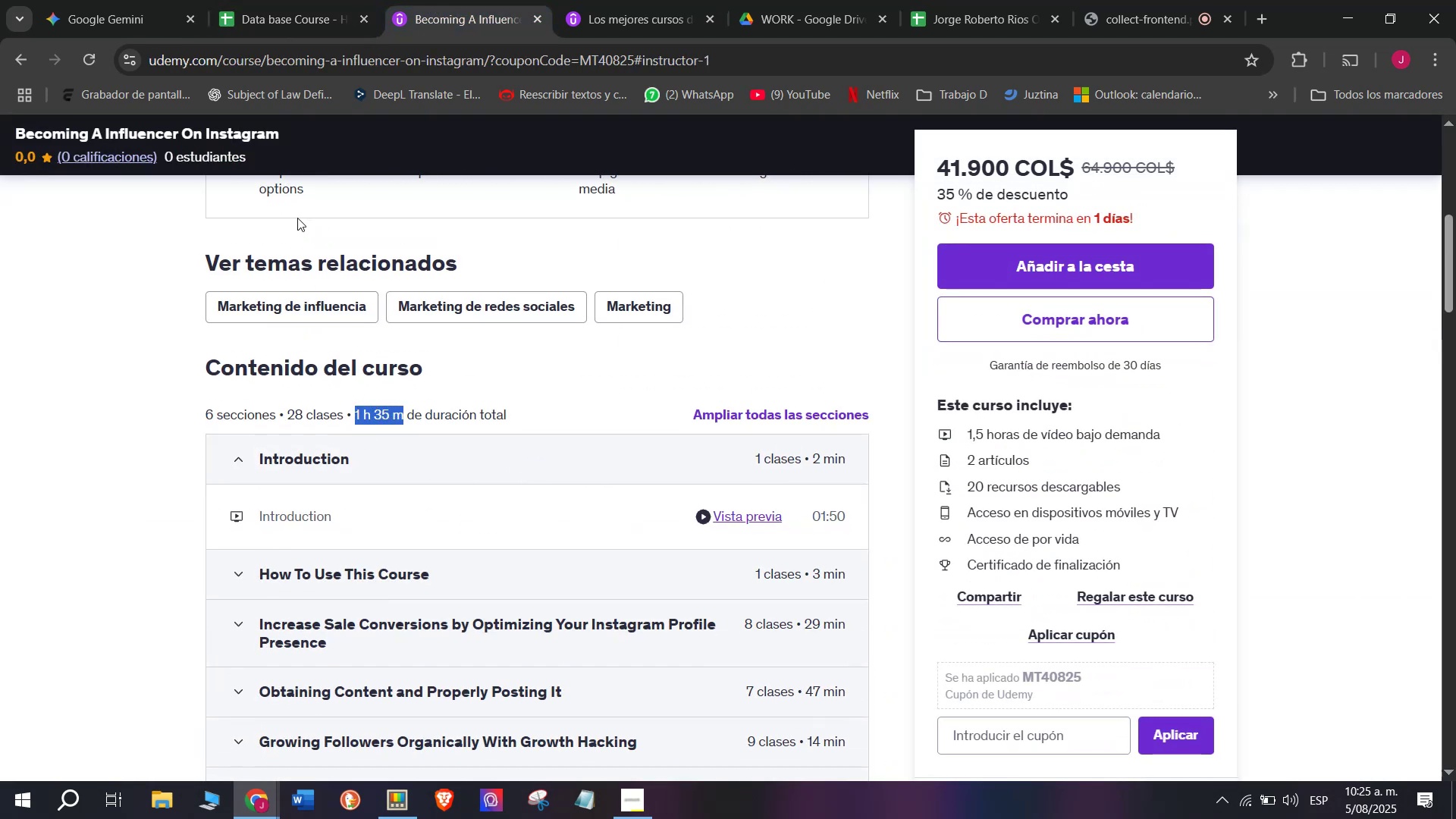 
key(Break)
 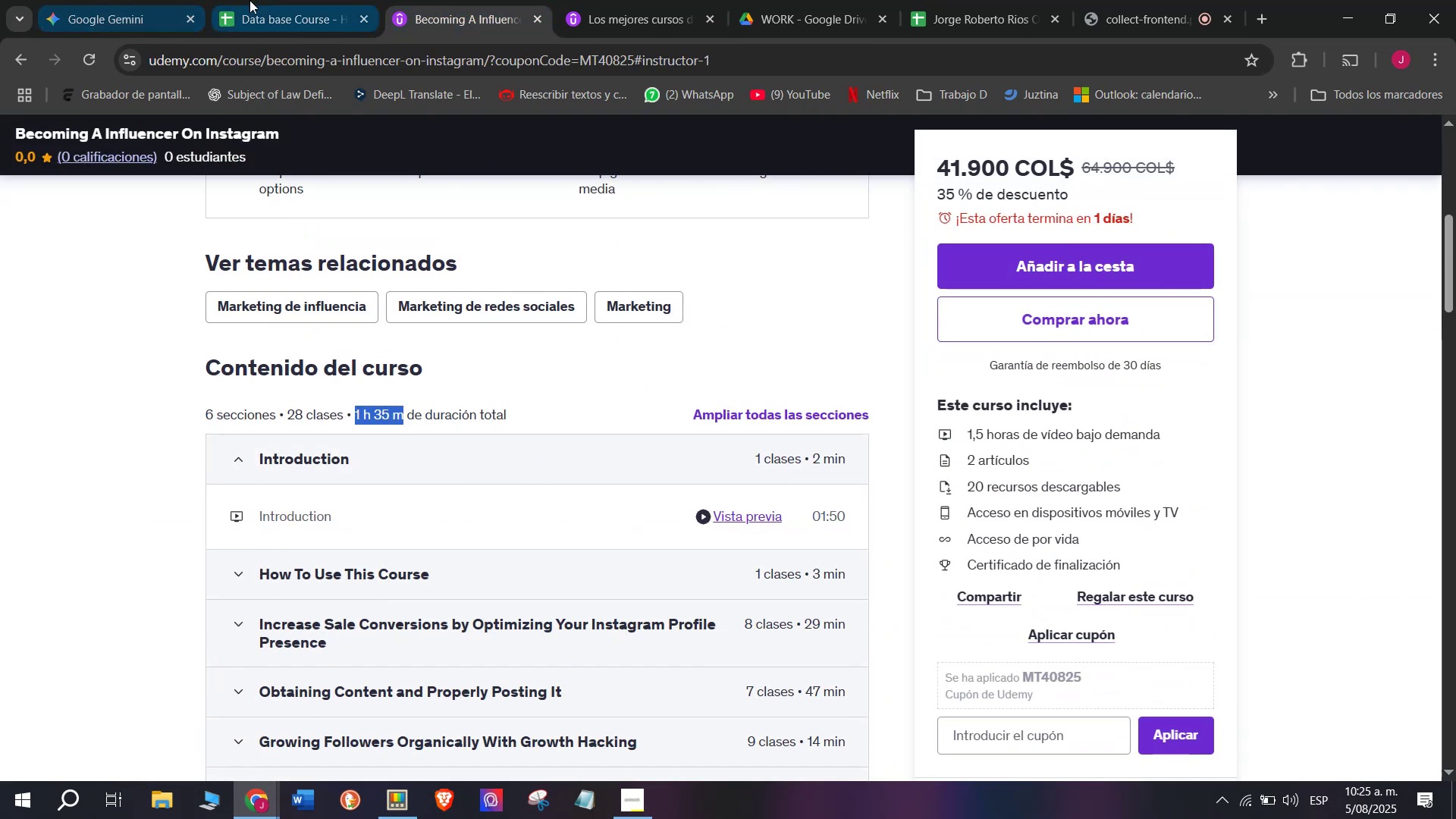 
key(Control+C)
 